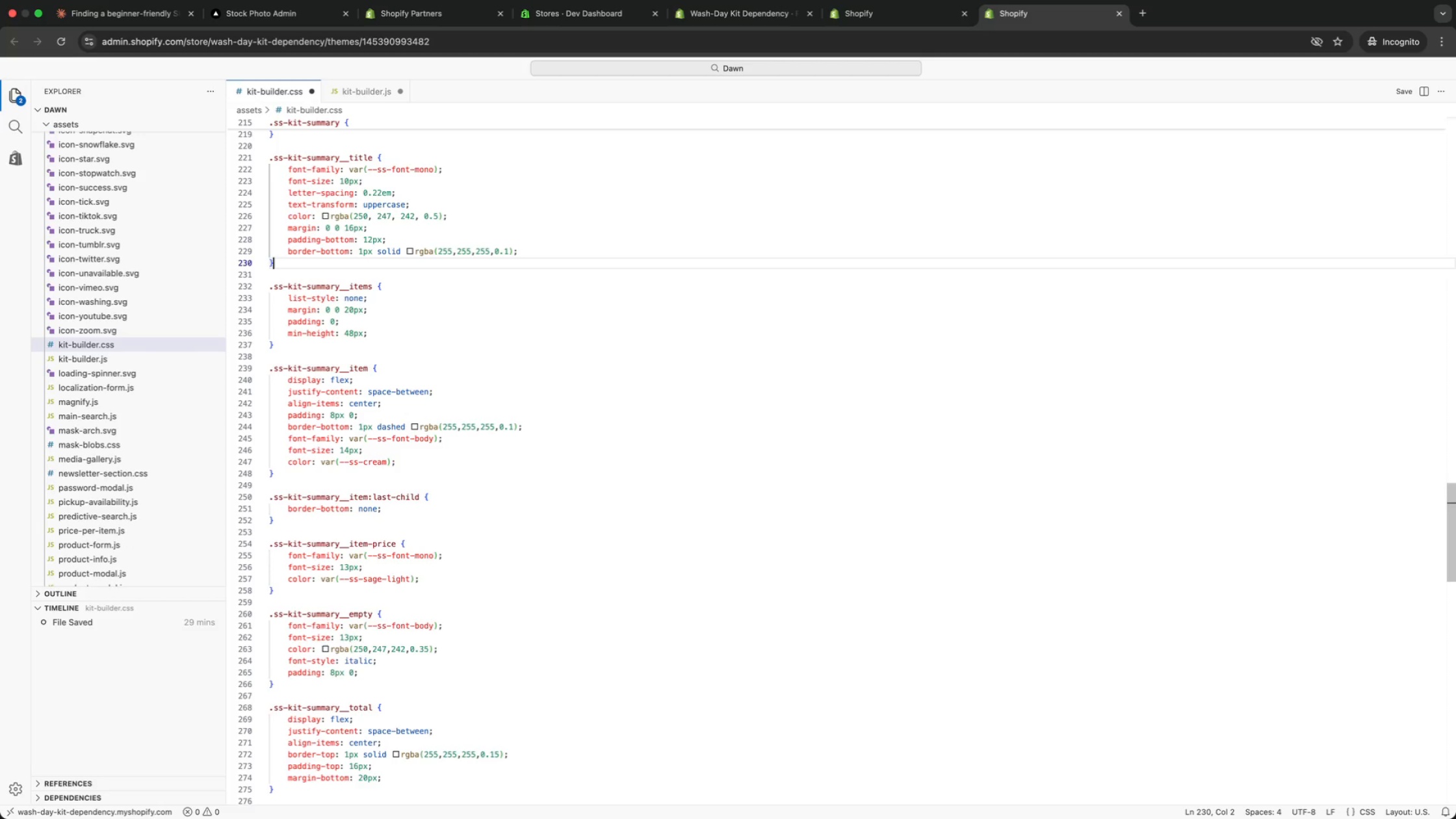 
key(ArrowUp)
 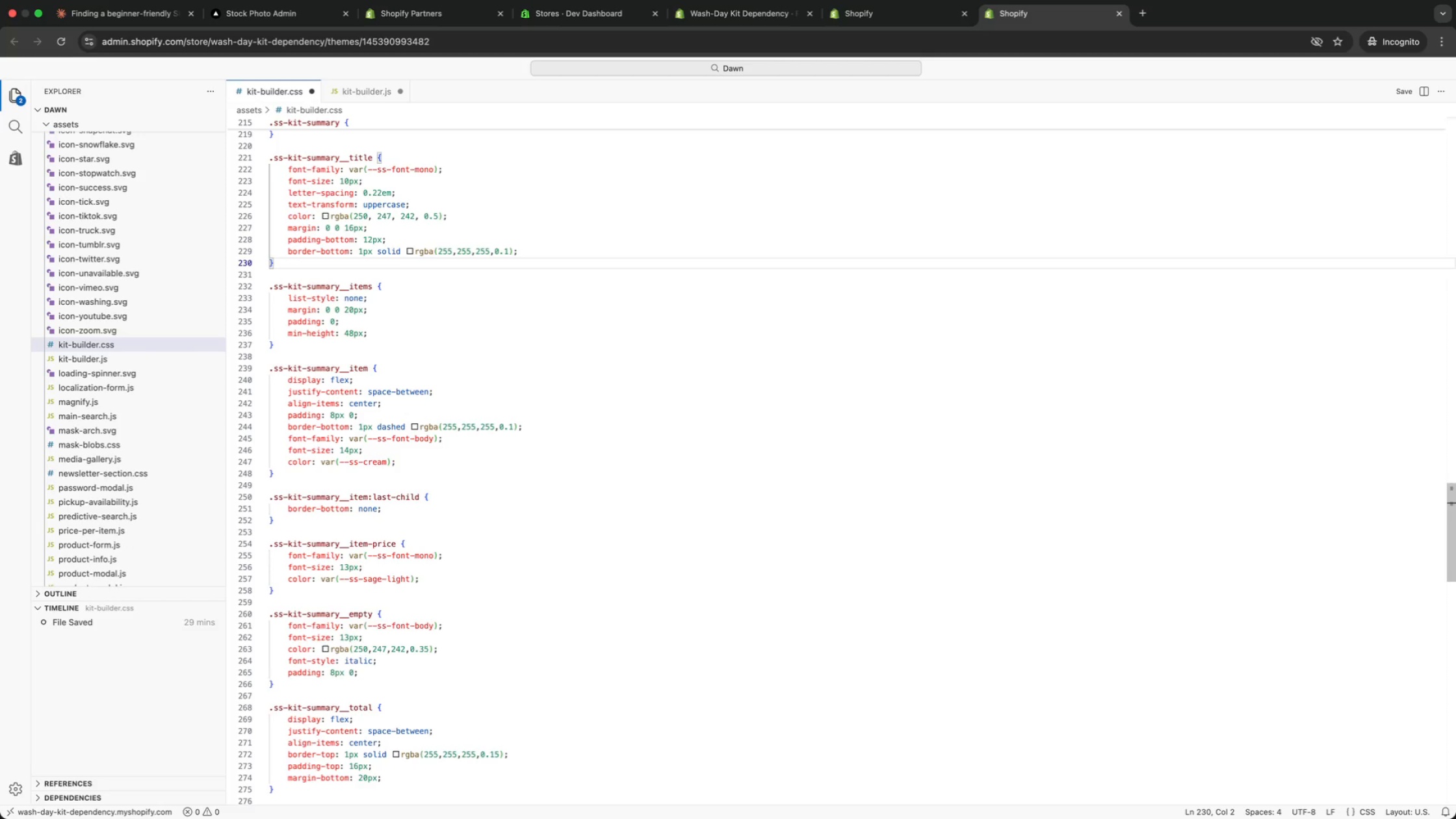 
key(ArrowUp)
 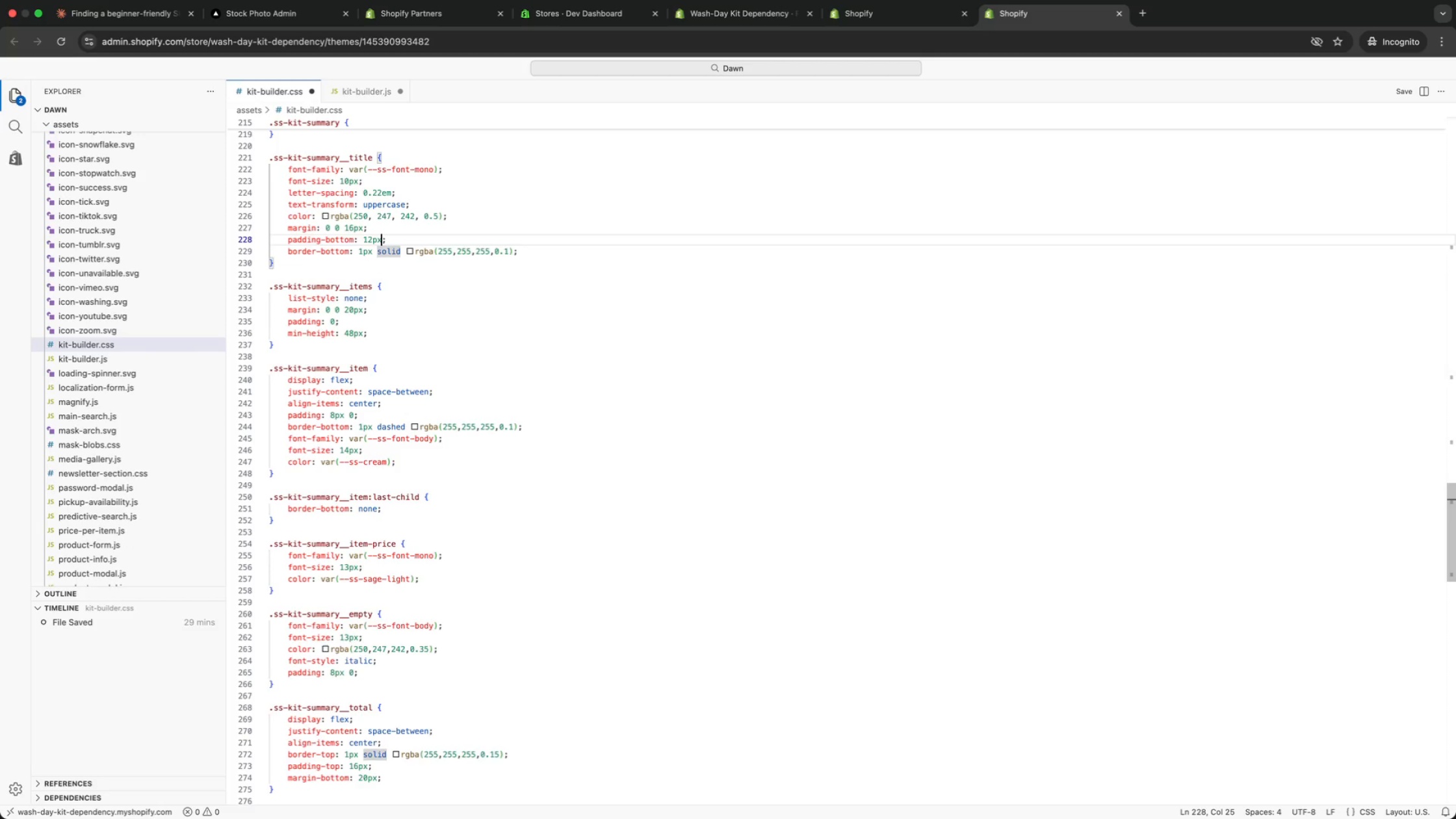 
key(ArrowUp)
 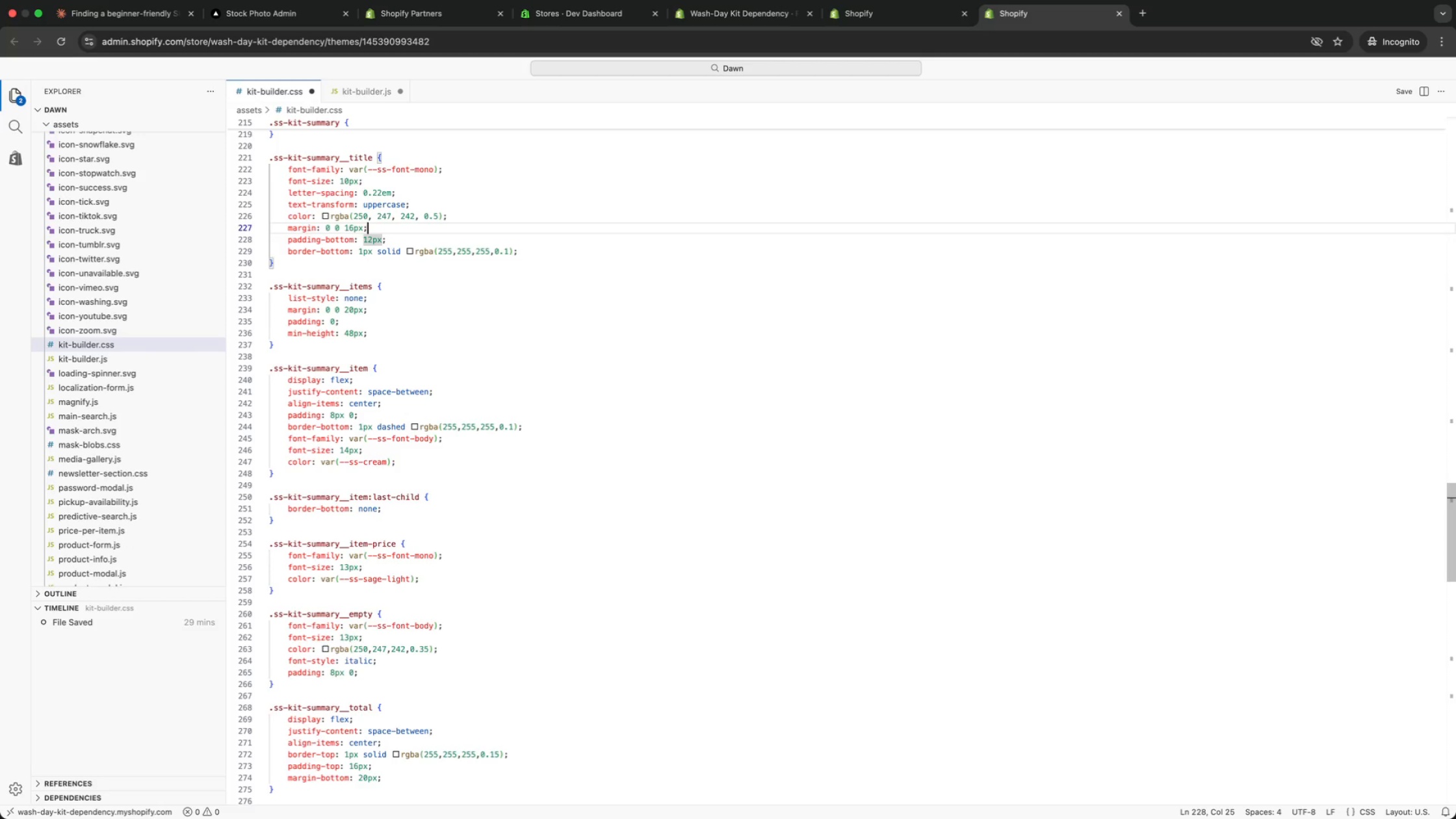 
key(ArrowUp)
 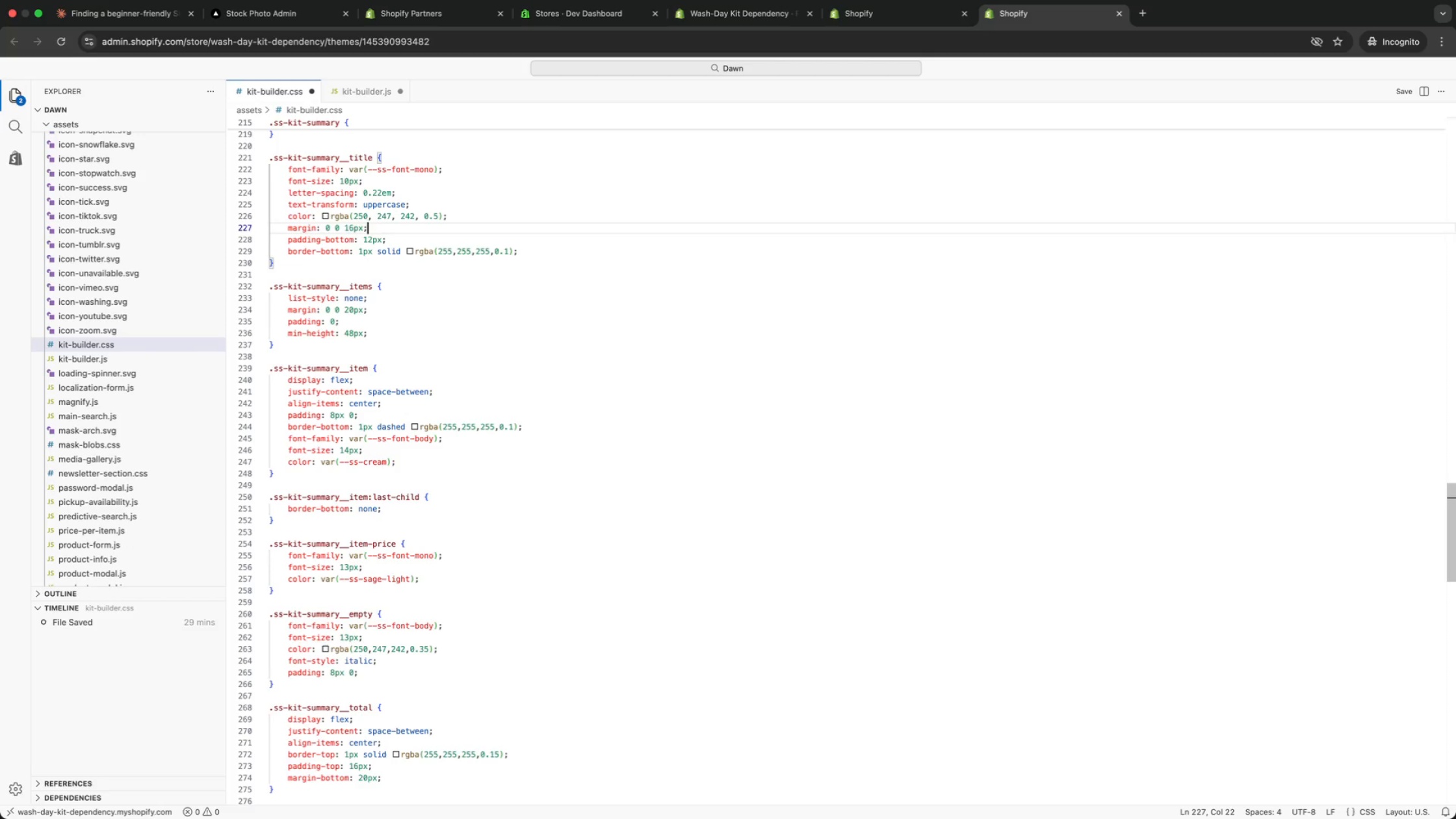 
key(ArrowDown)
 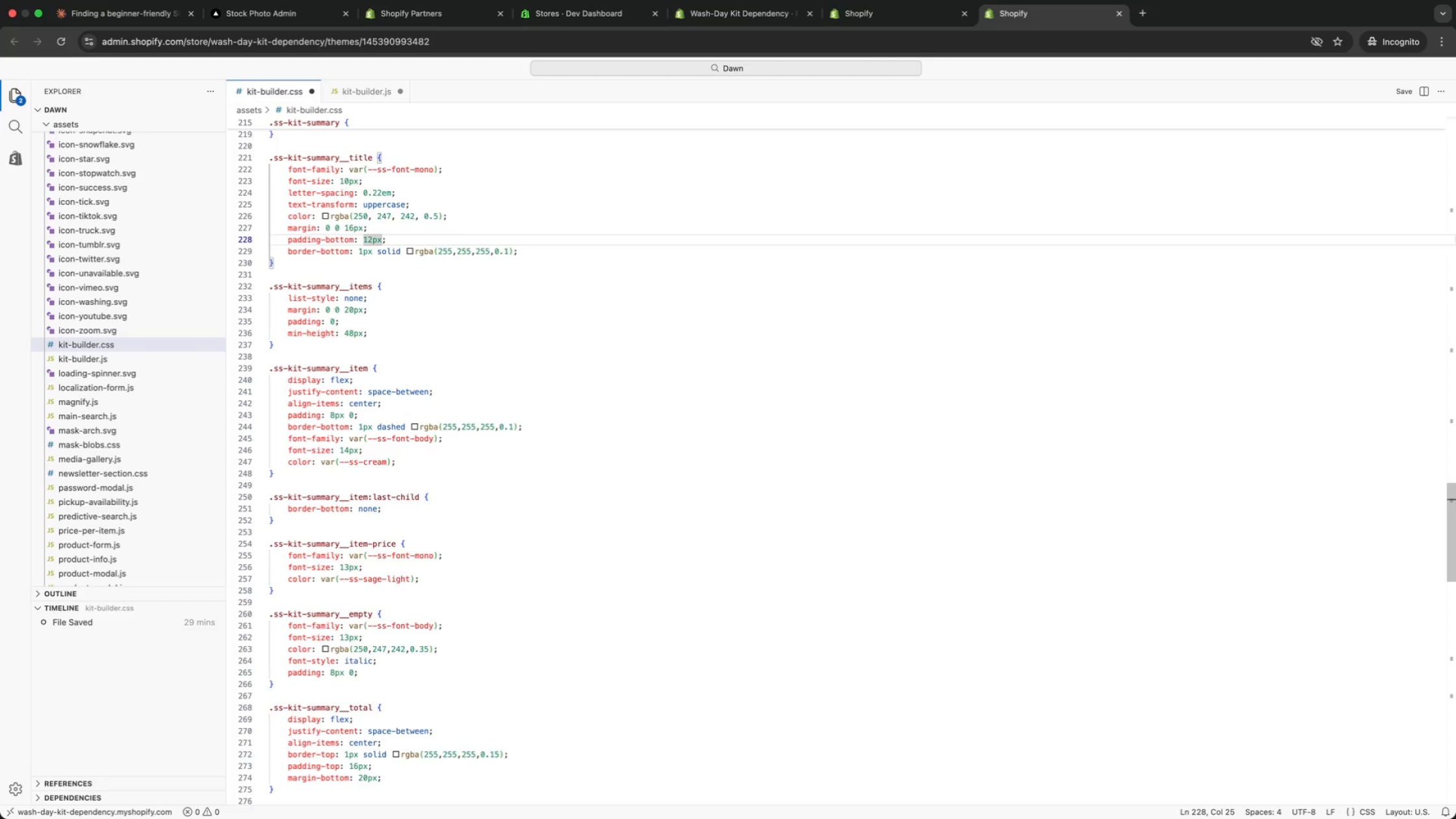 
key(ArrowDown)
 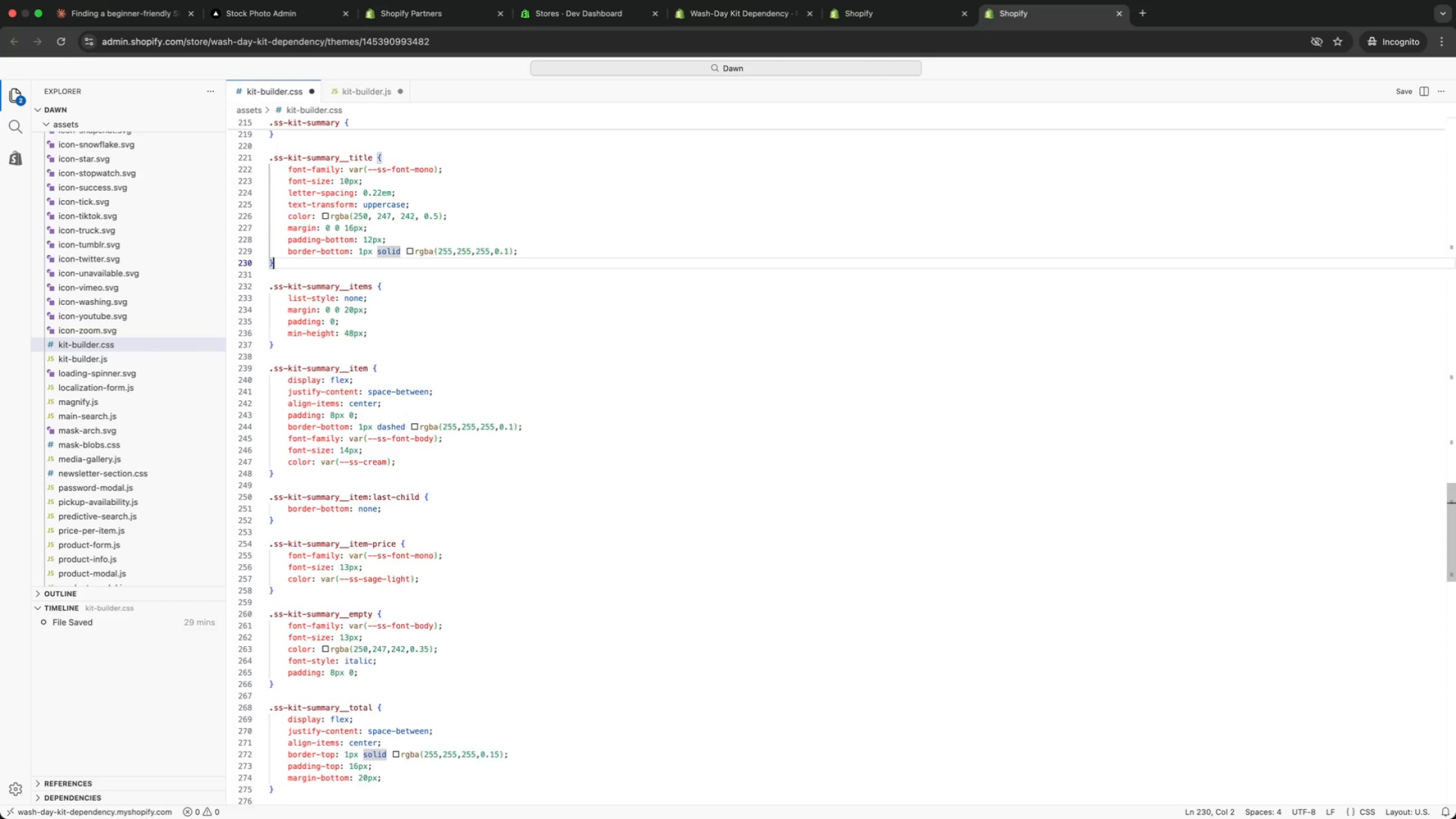 
key(ArrowDown)
 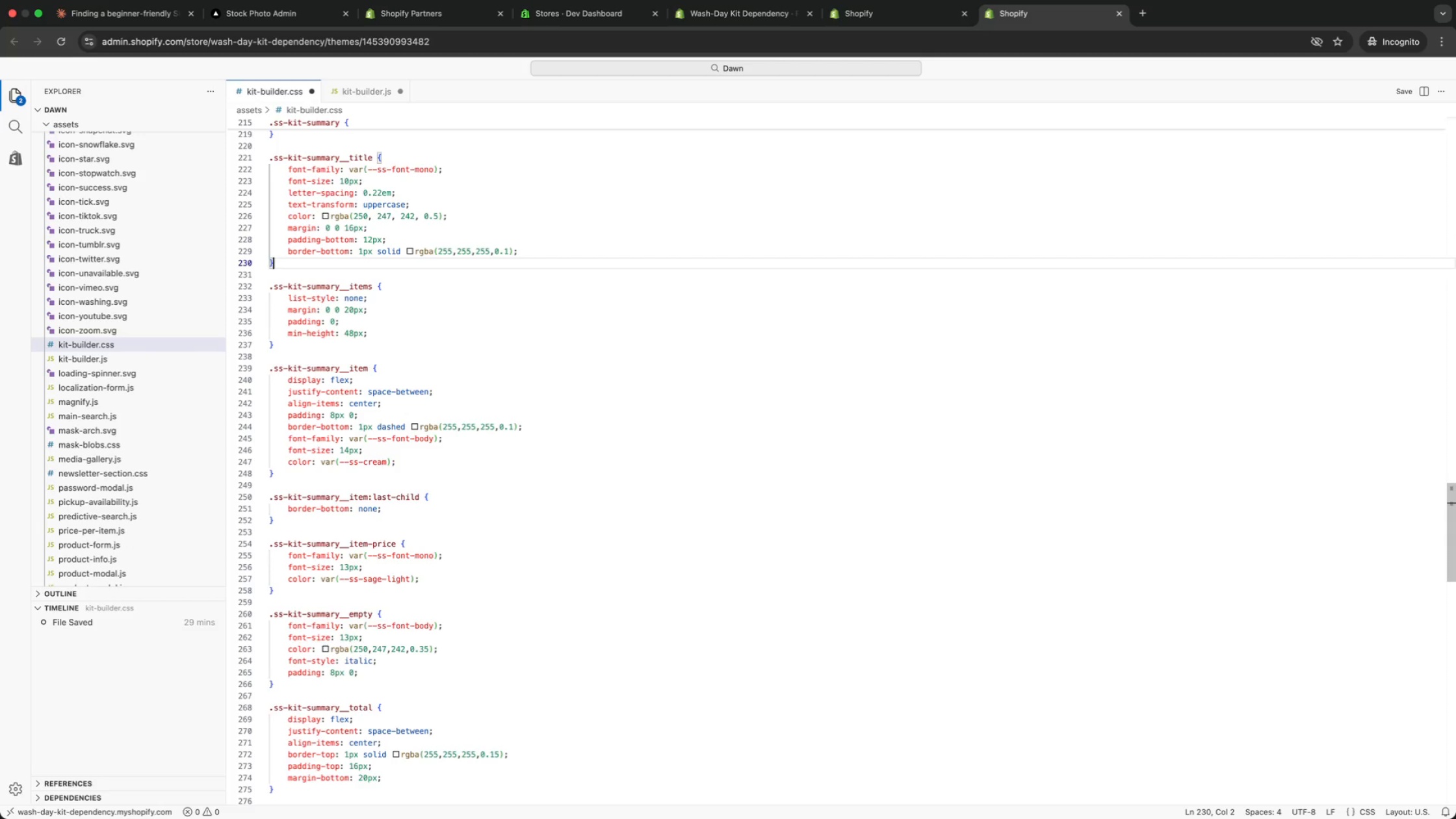 
key(ArrowDown)
 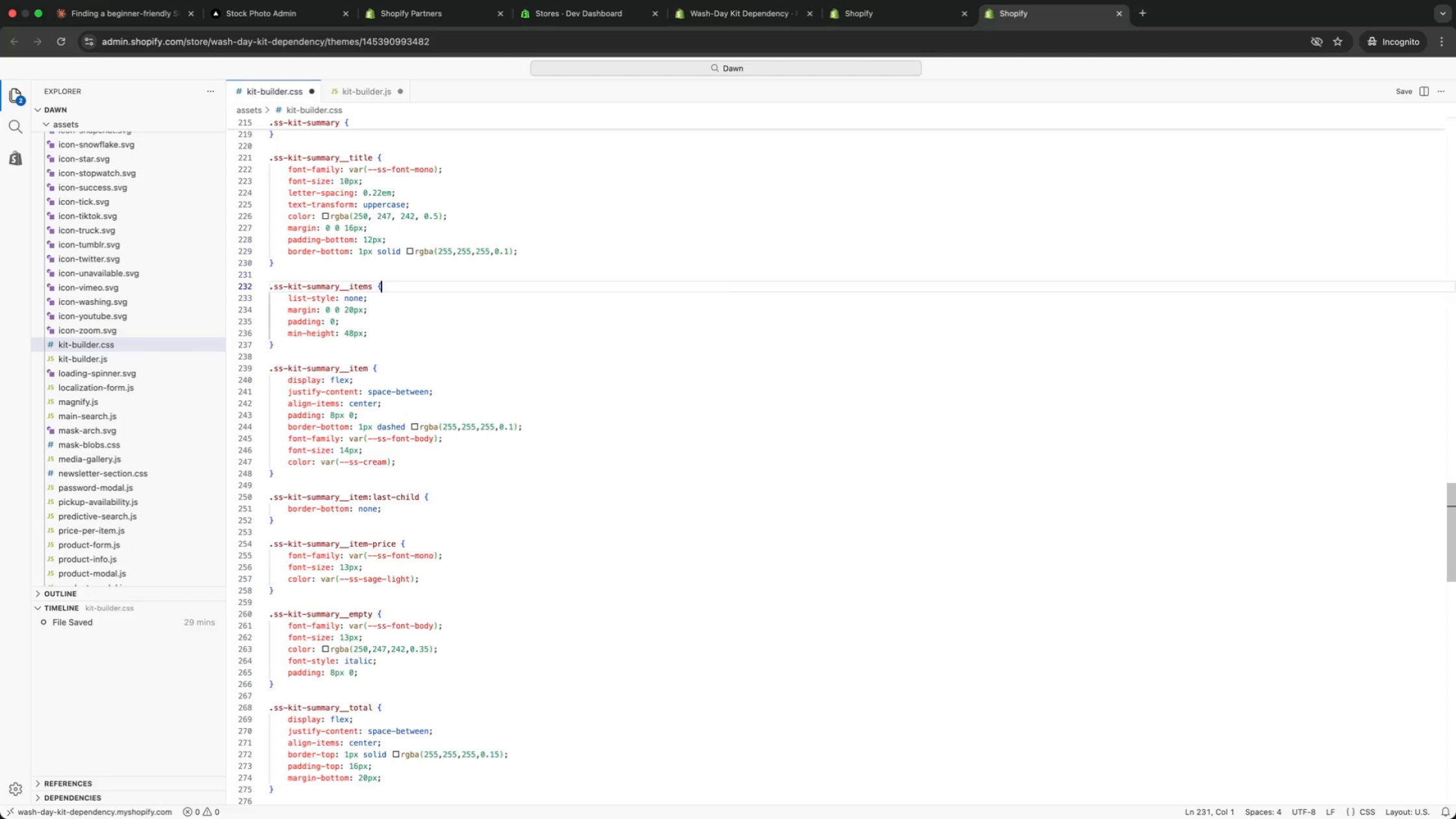 
key(ArrowDown)
 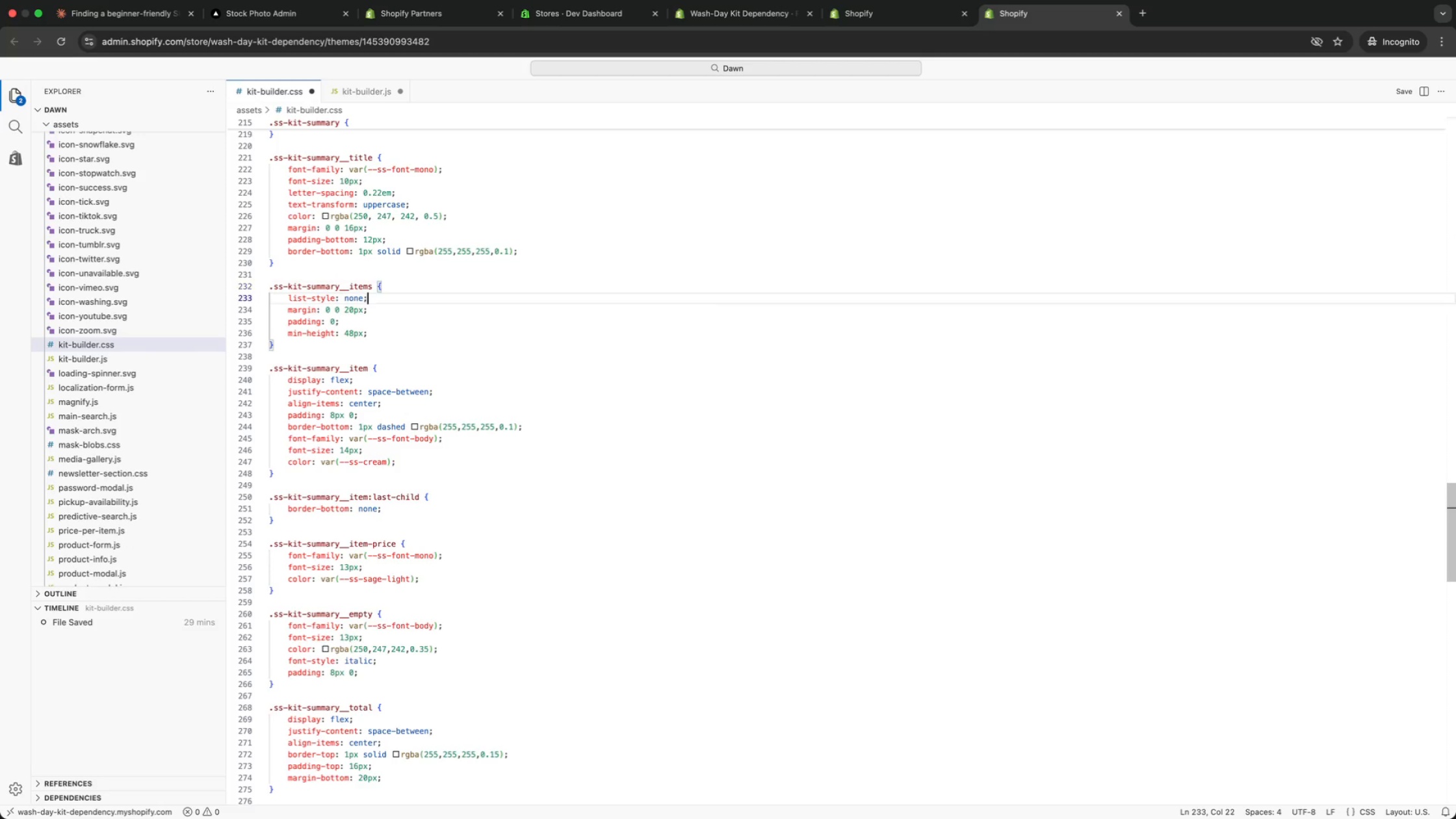 
key(ArrowDown)
 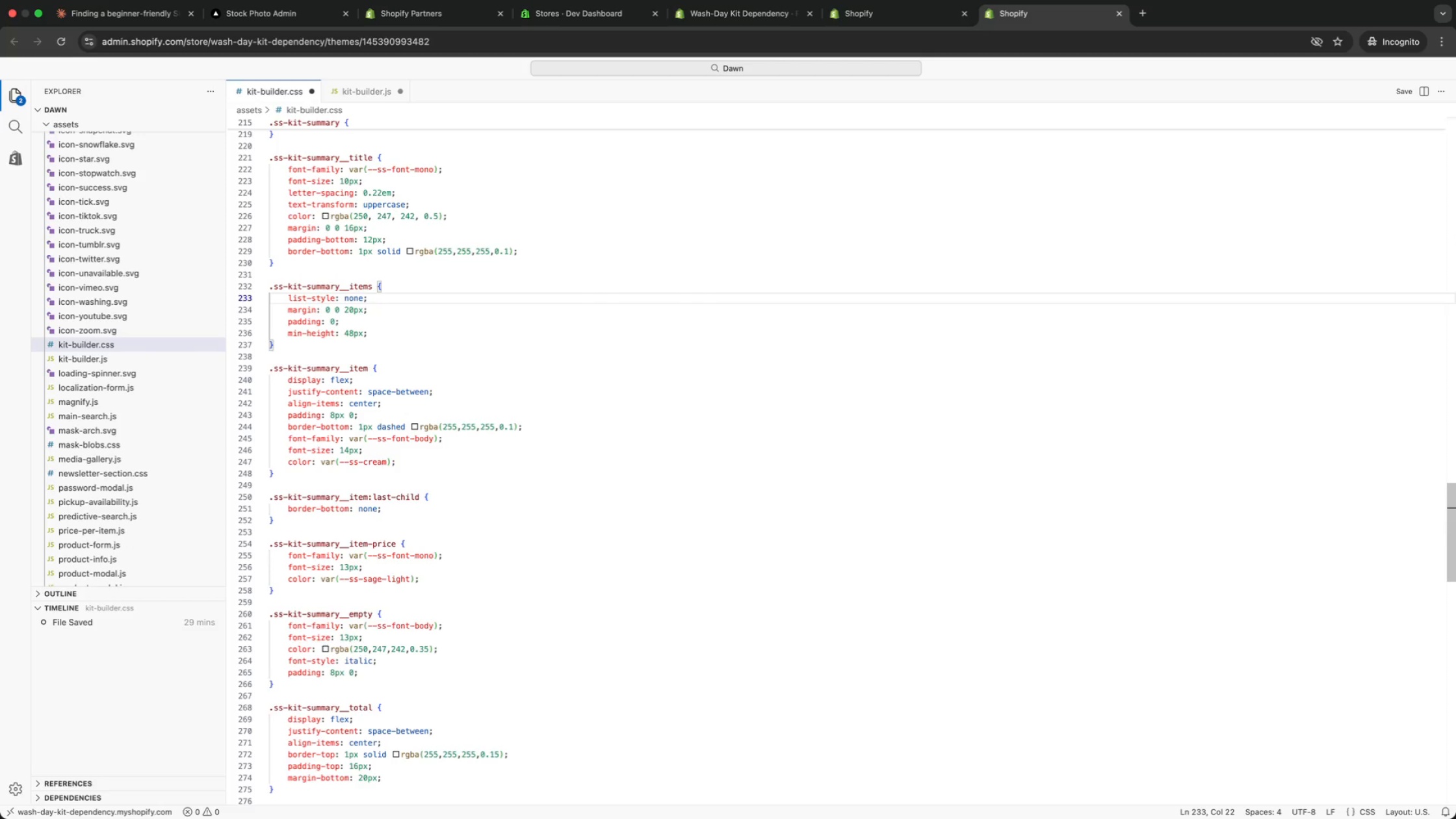 
key(ArrowDown)
 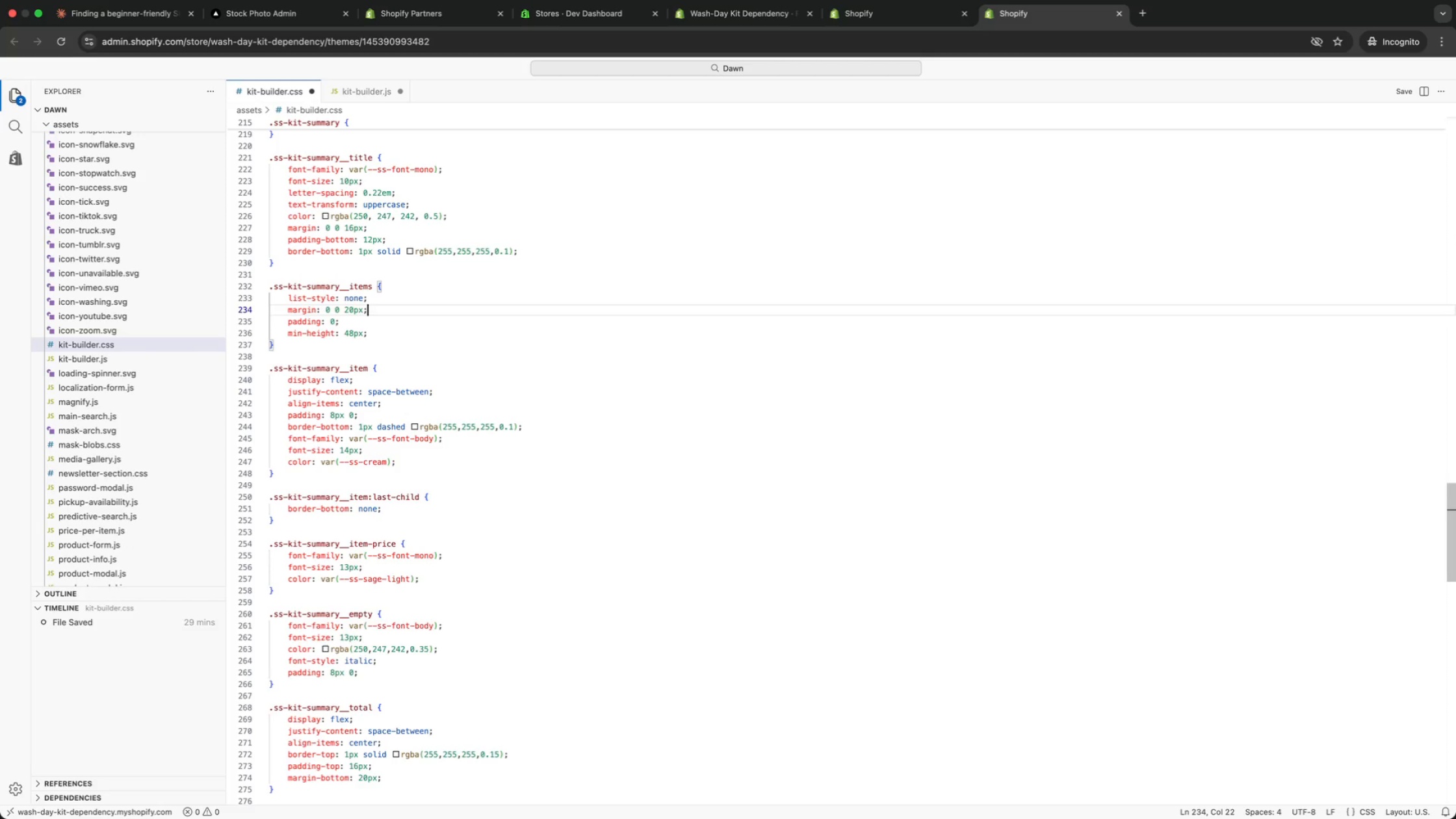 
key(ArrowDown)
 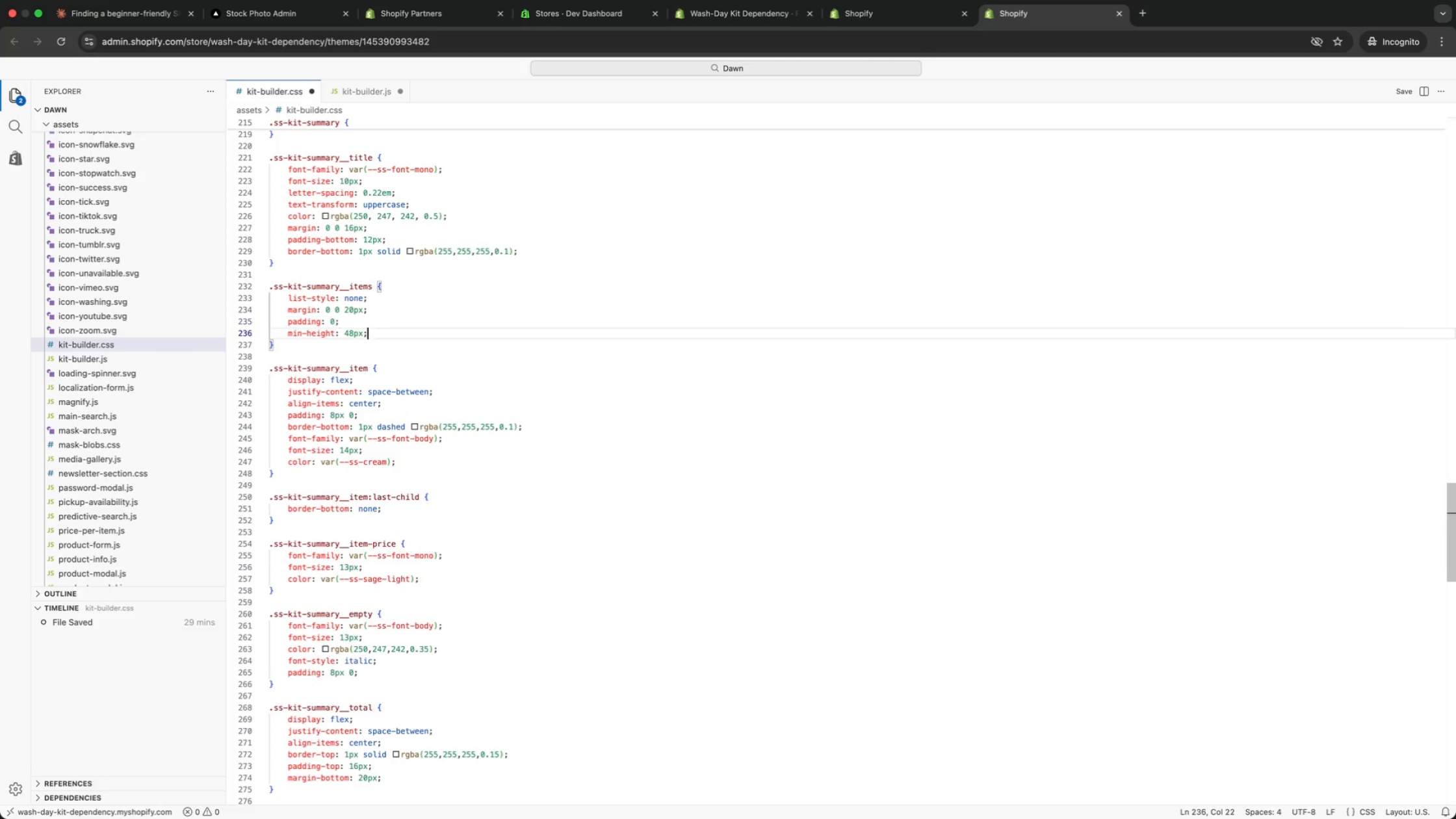 
key(ArrowDown)
 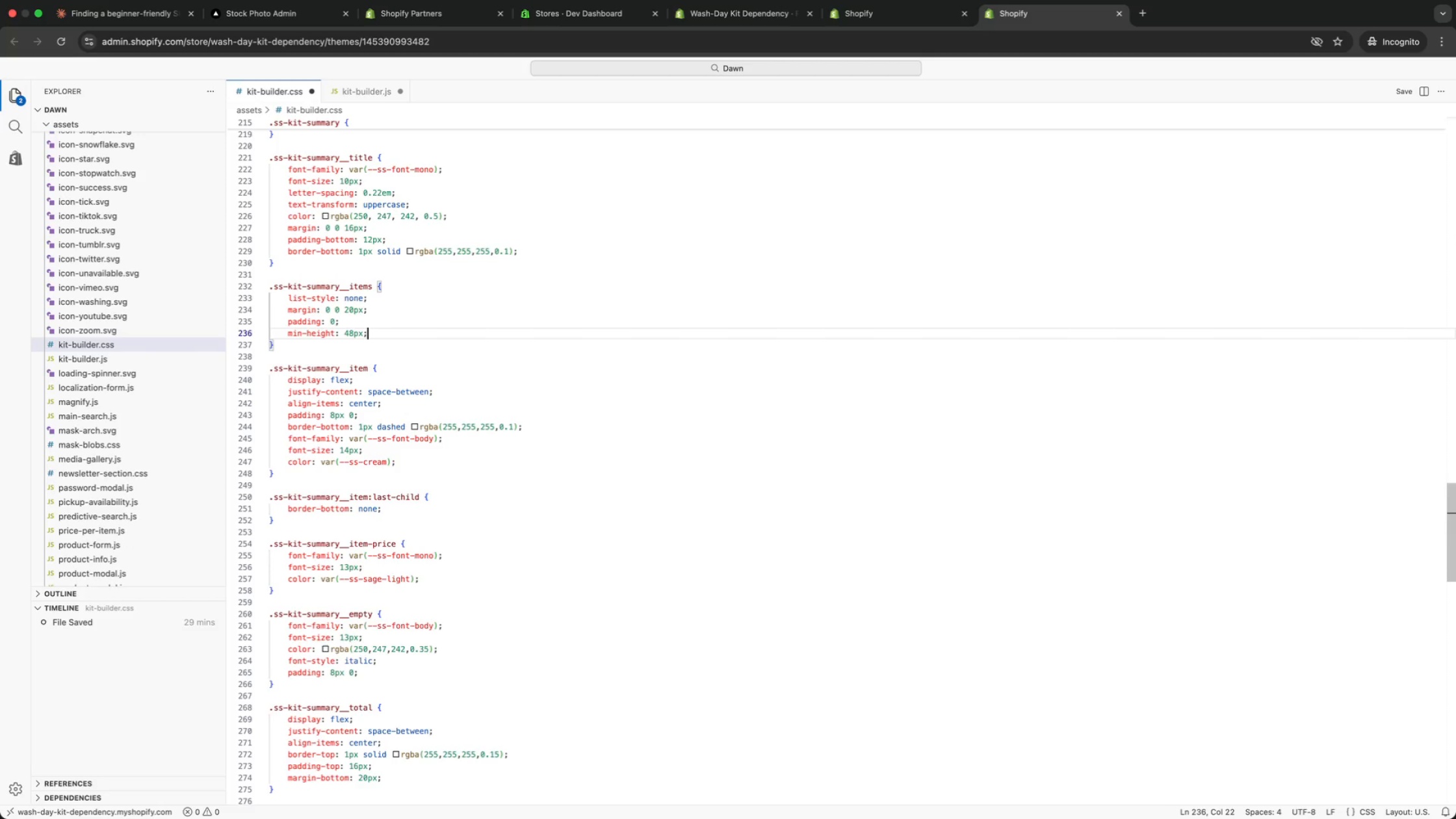 
key(ArrowDown)
 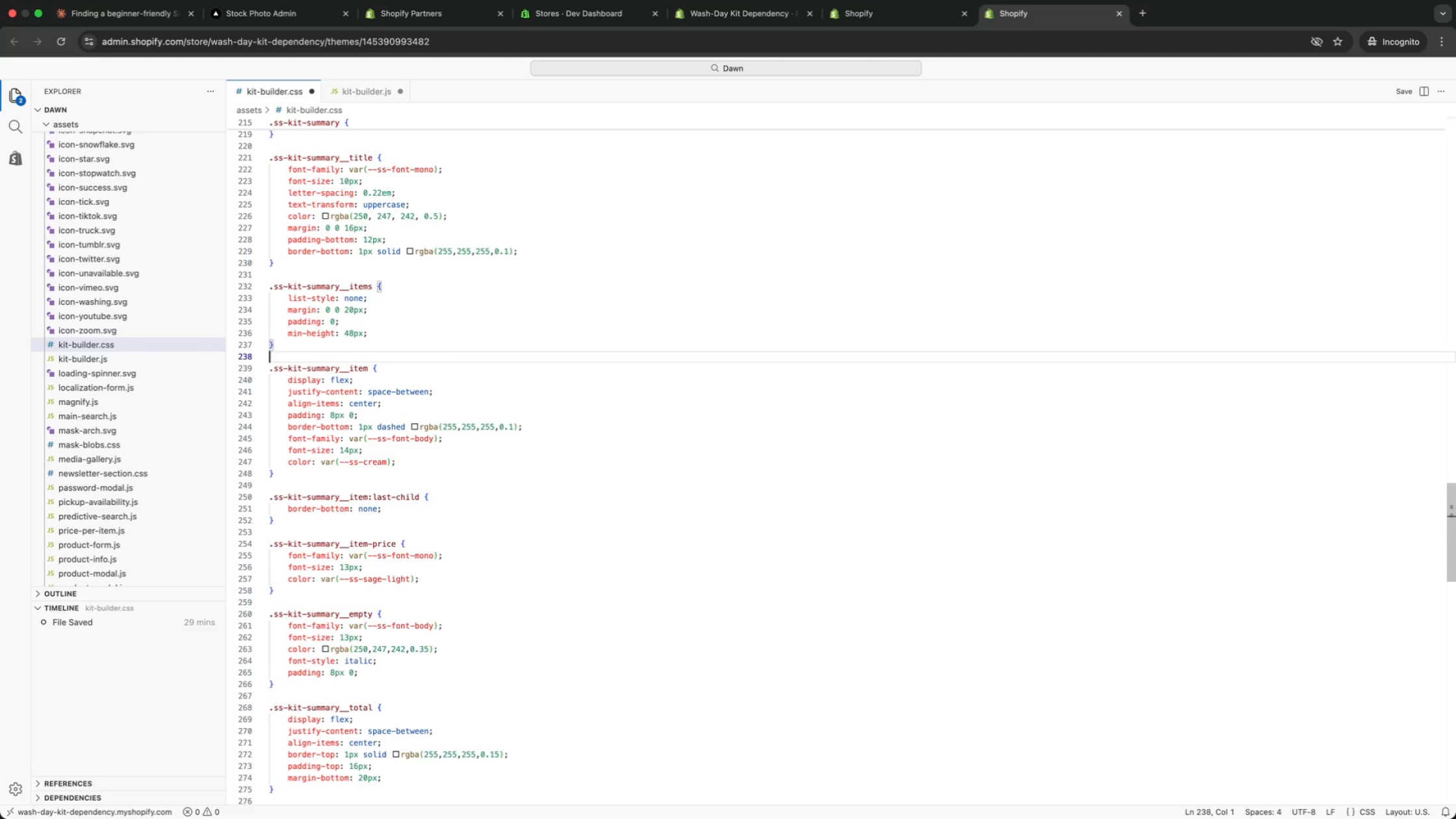 
key(ArrowDown)
 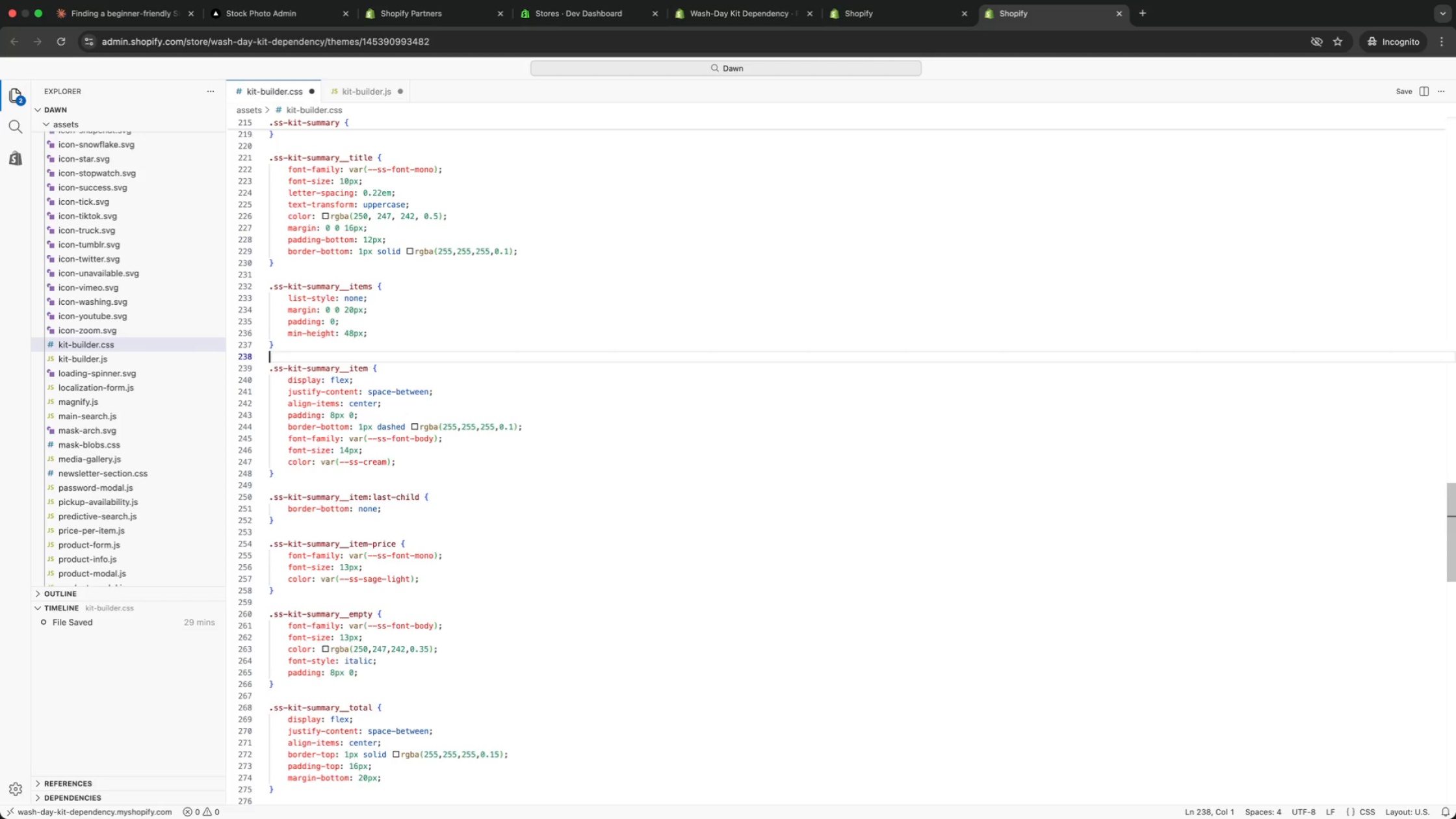 
key(ArrowDown)
 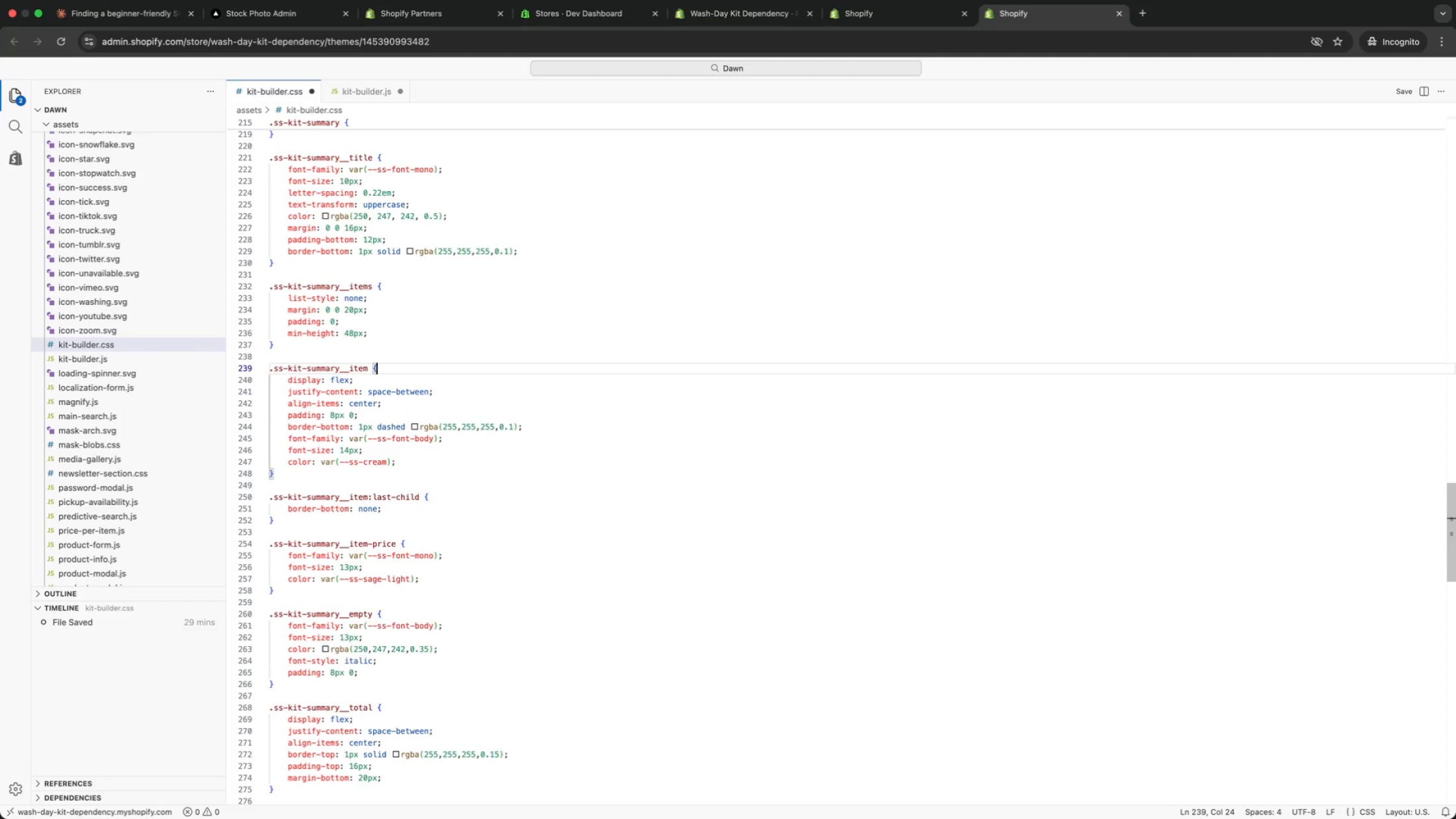 
key(ArrowDown)
 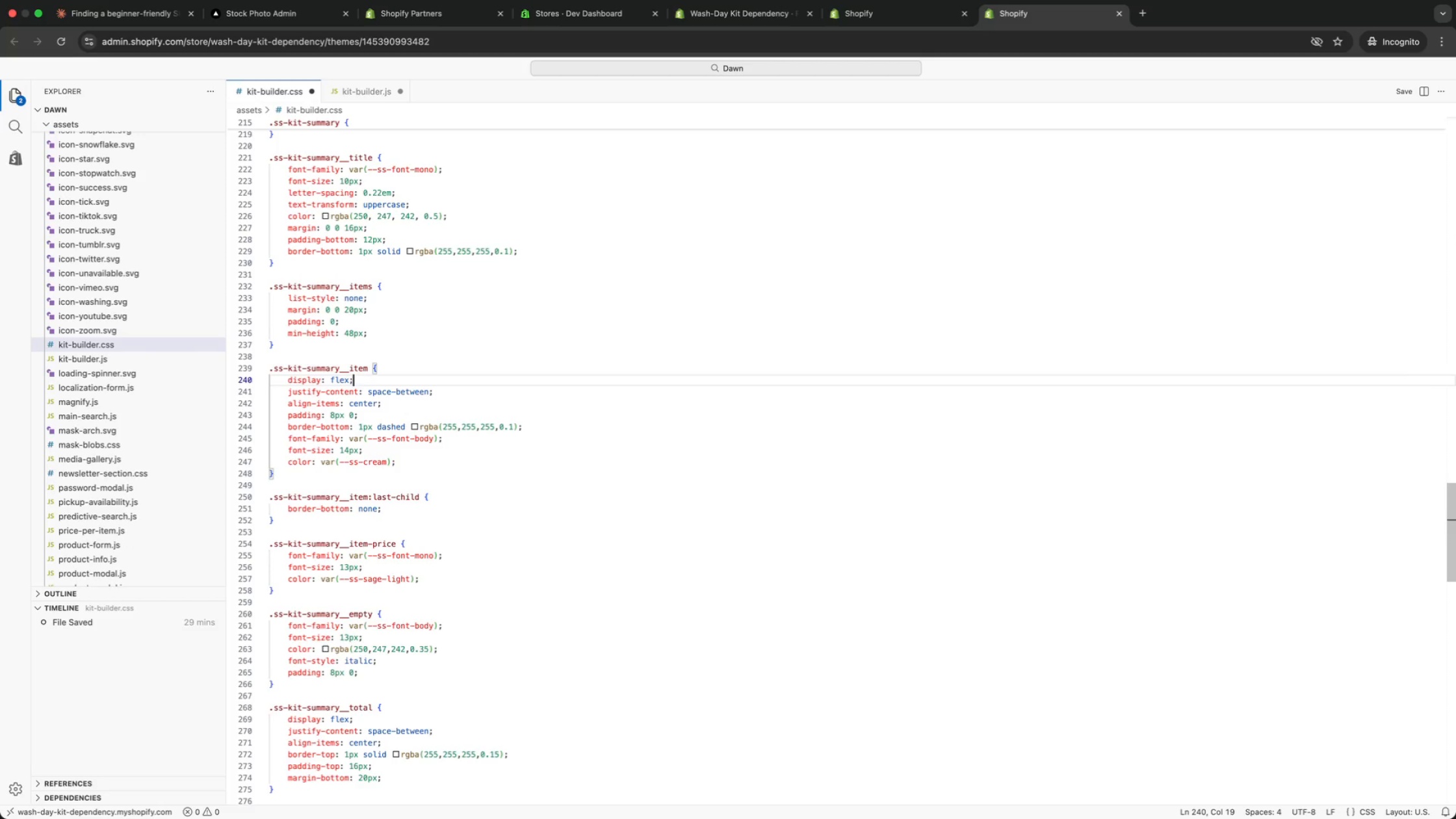 
key(ArrowDown)
 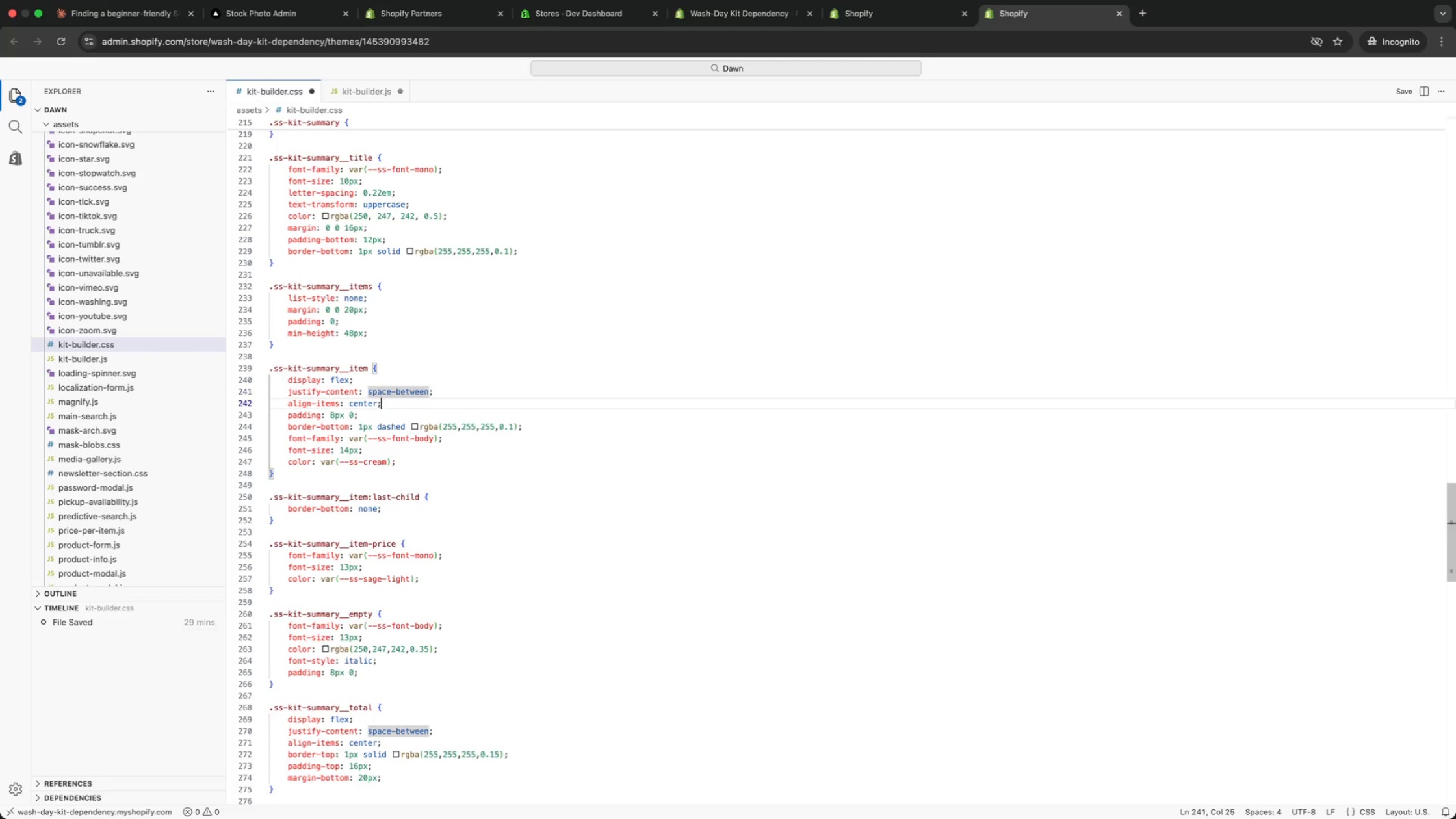 
key(ArrowDown)
 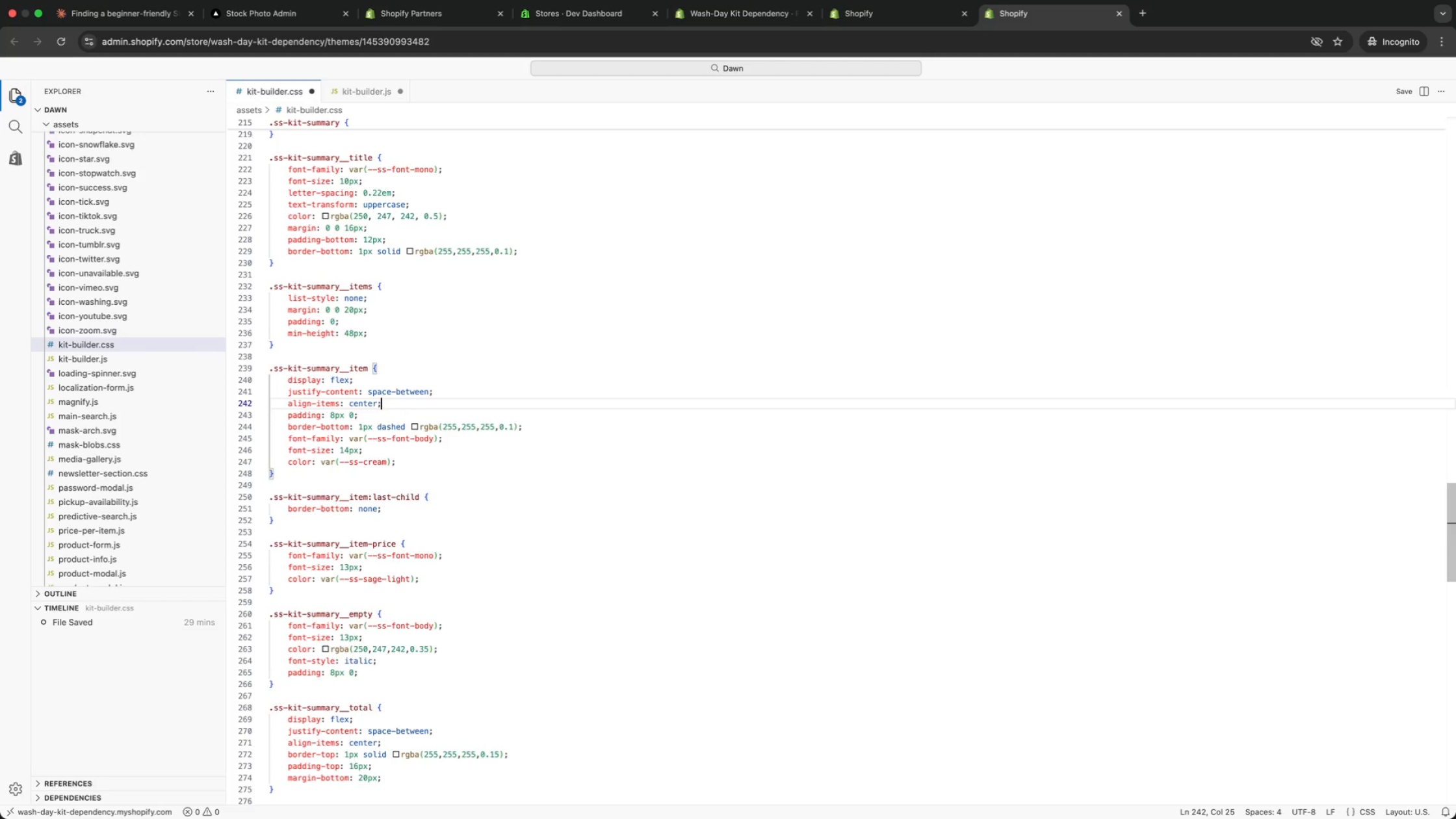 
key(ArrowDown)
 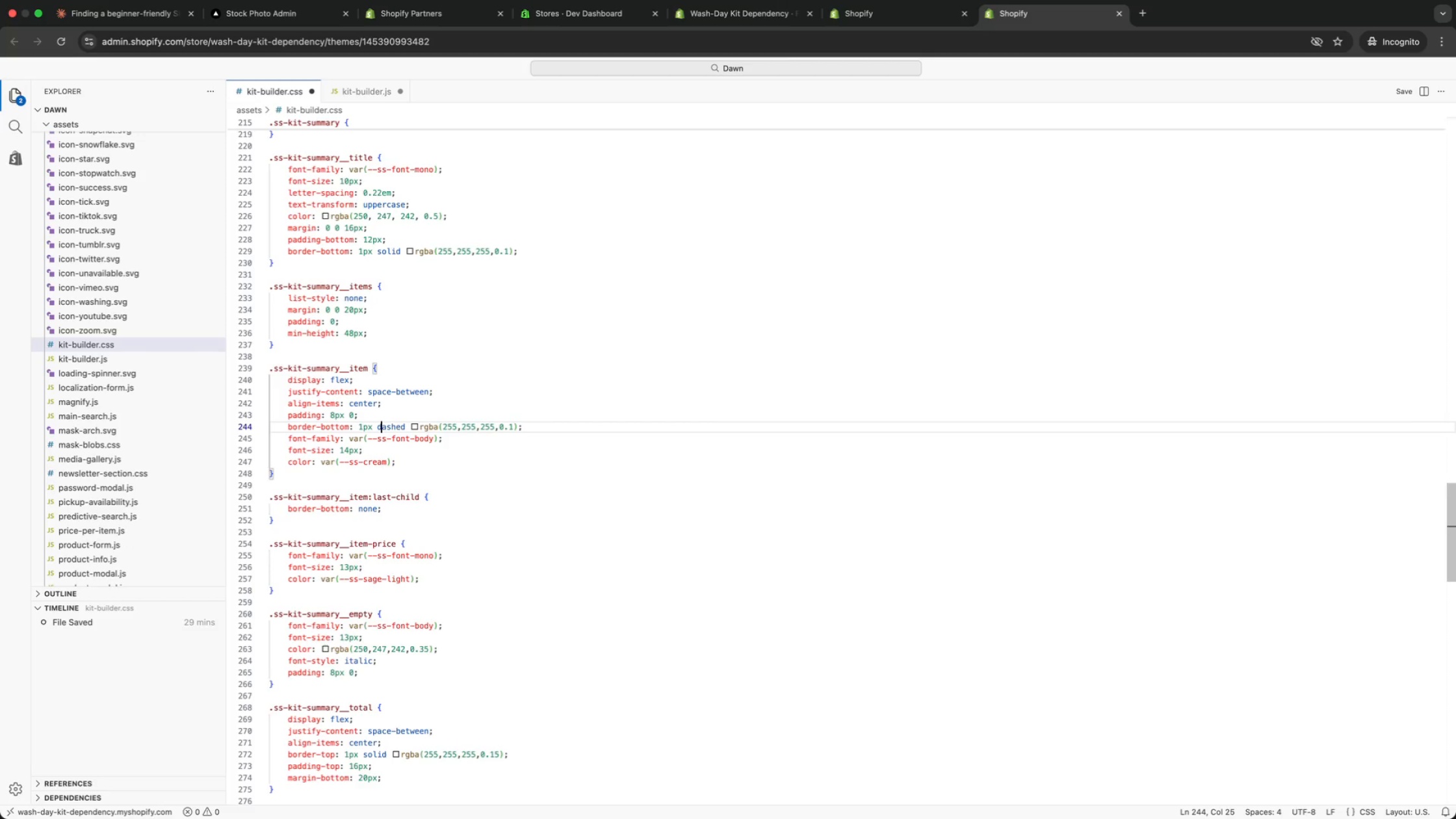 
key(ArrowDown)
 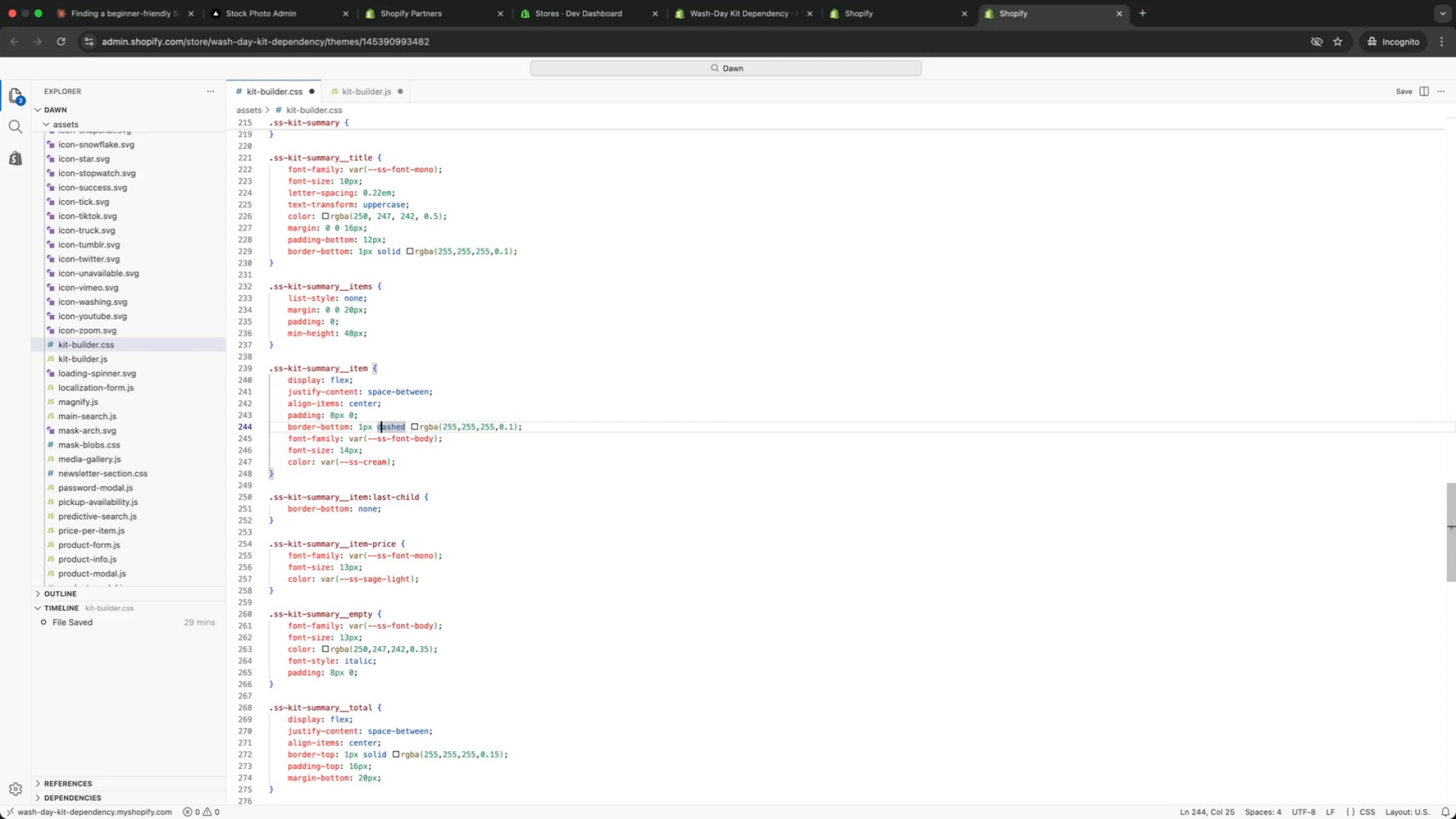 
key(ArrowDown)
 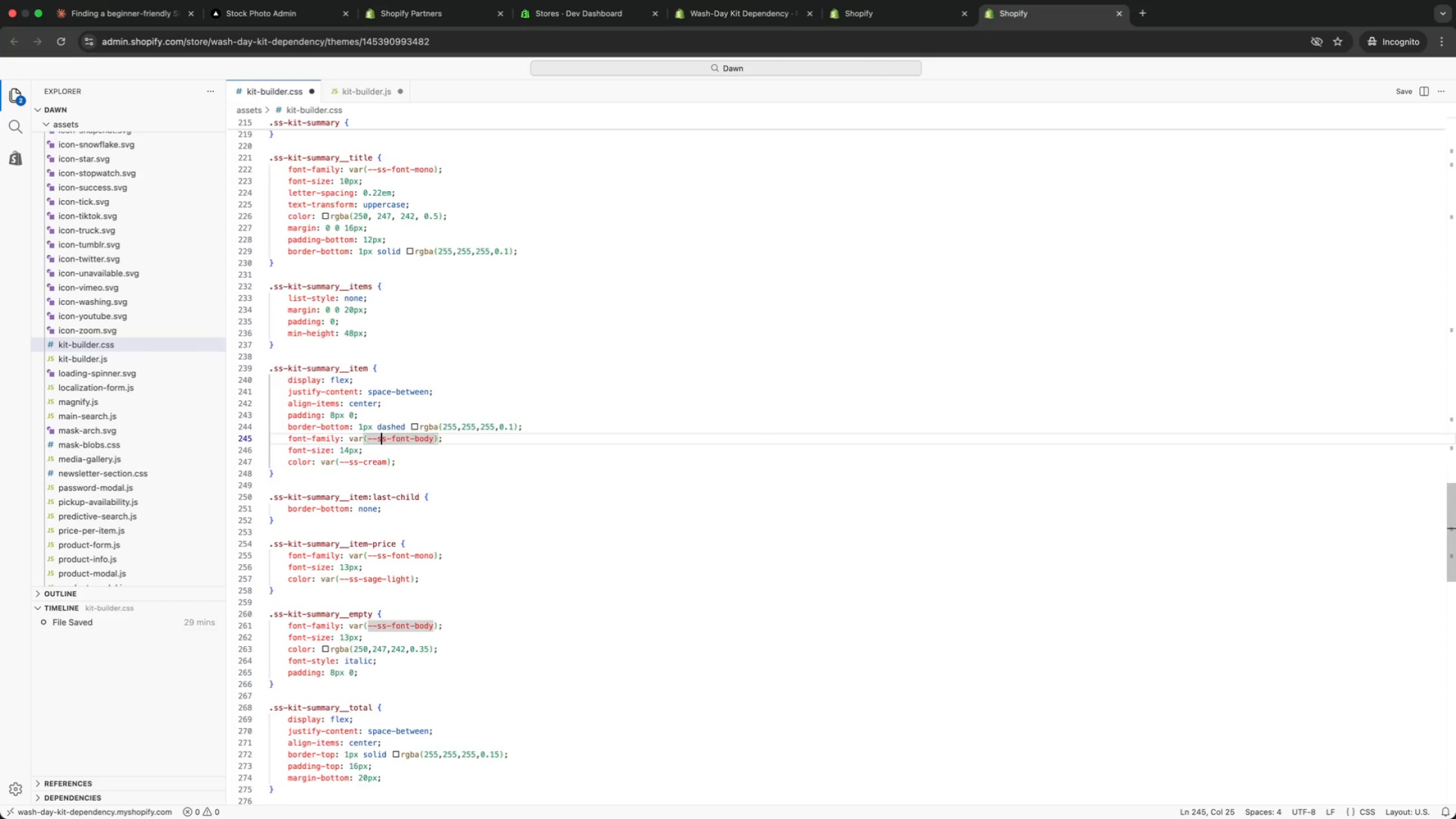 
key(ArrowDown)
 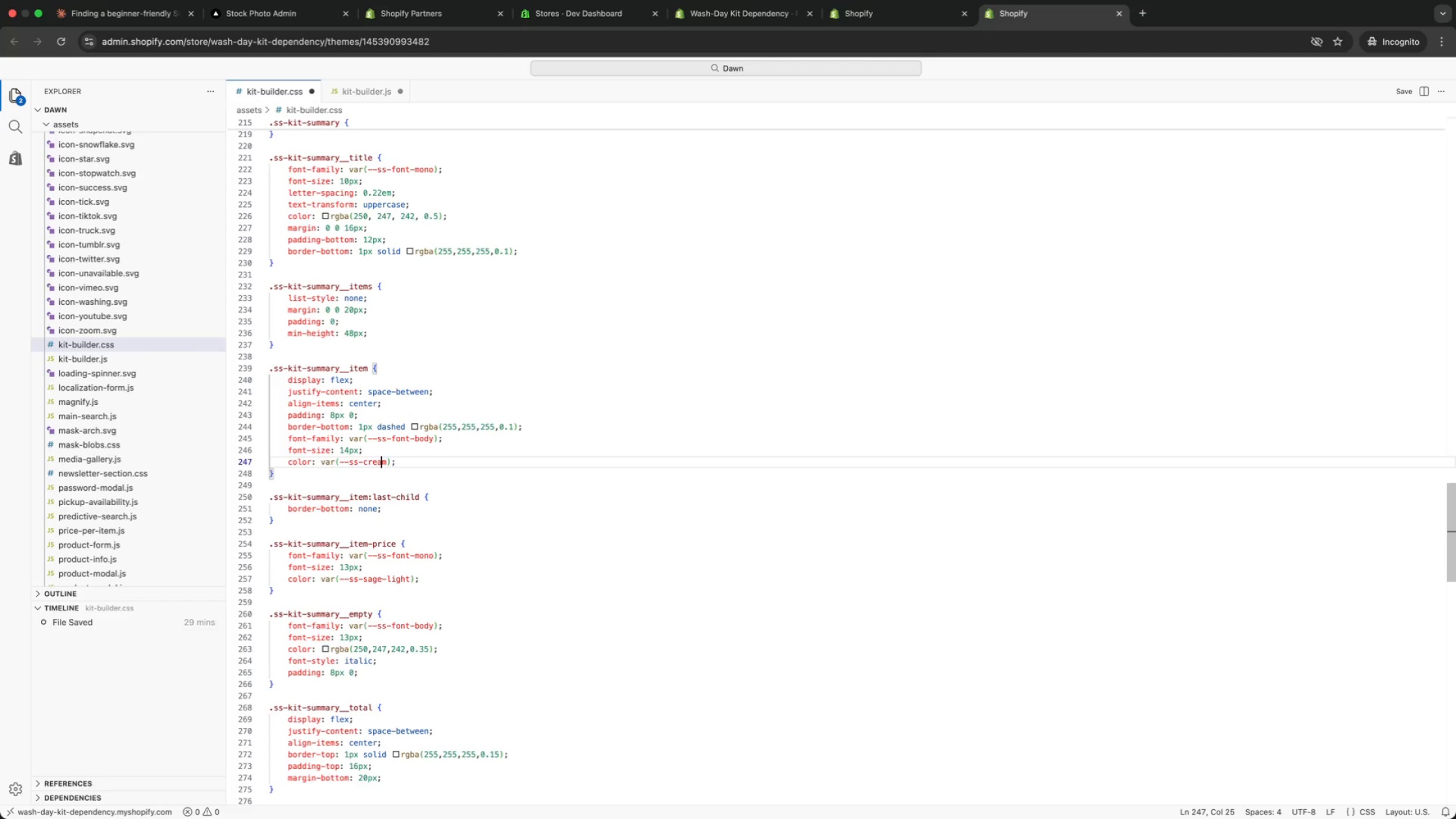 
key(ArrowDown)
 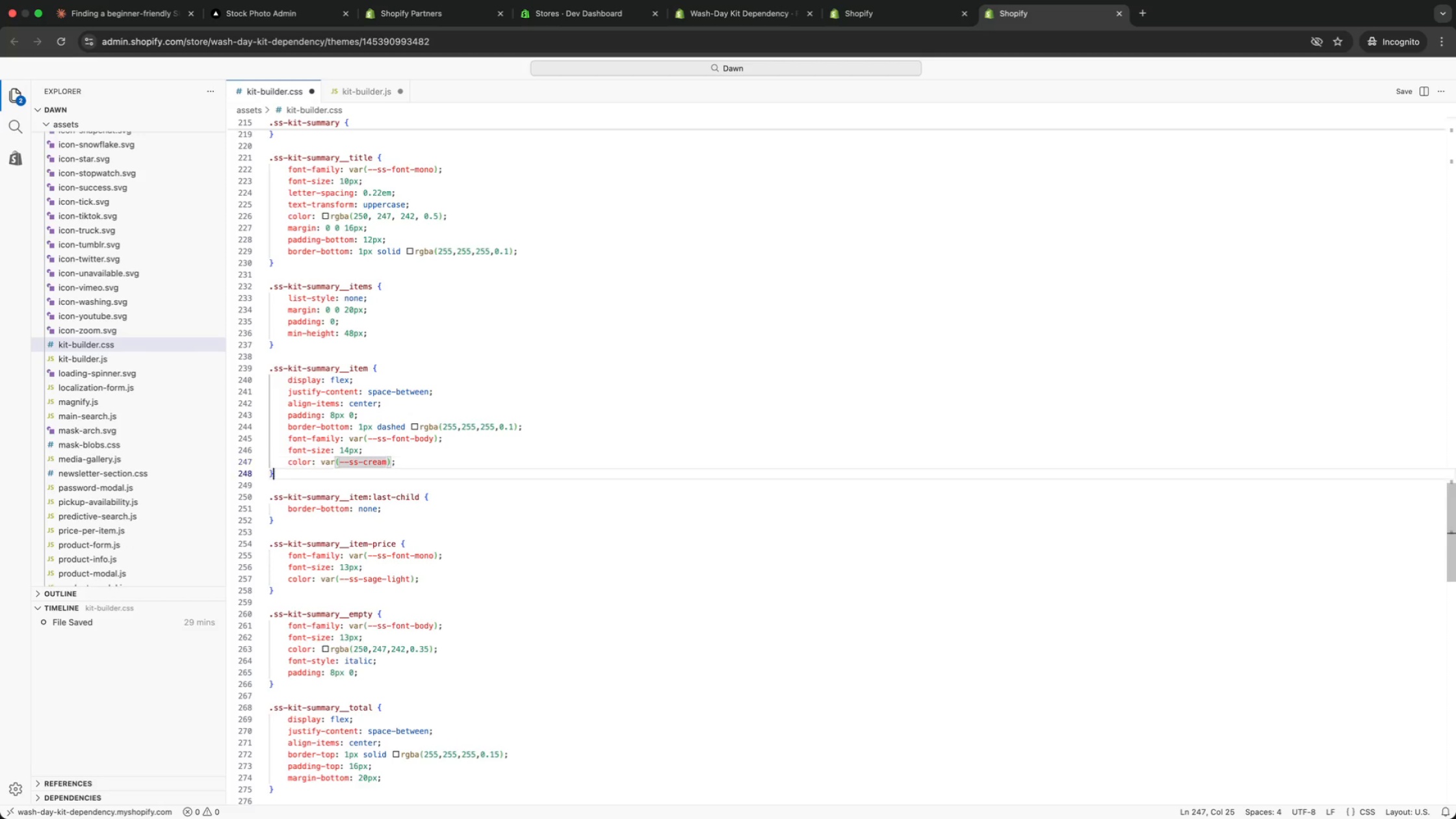 
key(ArrowDown)
 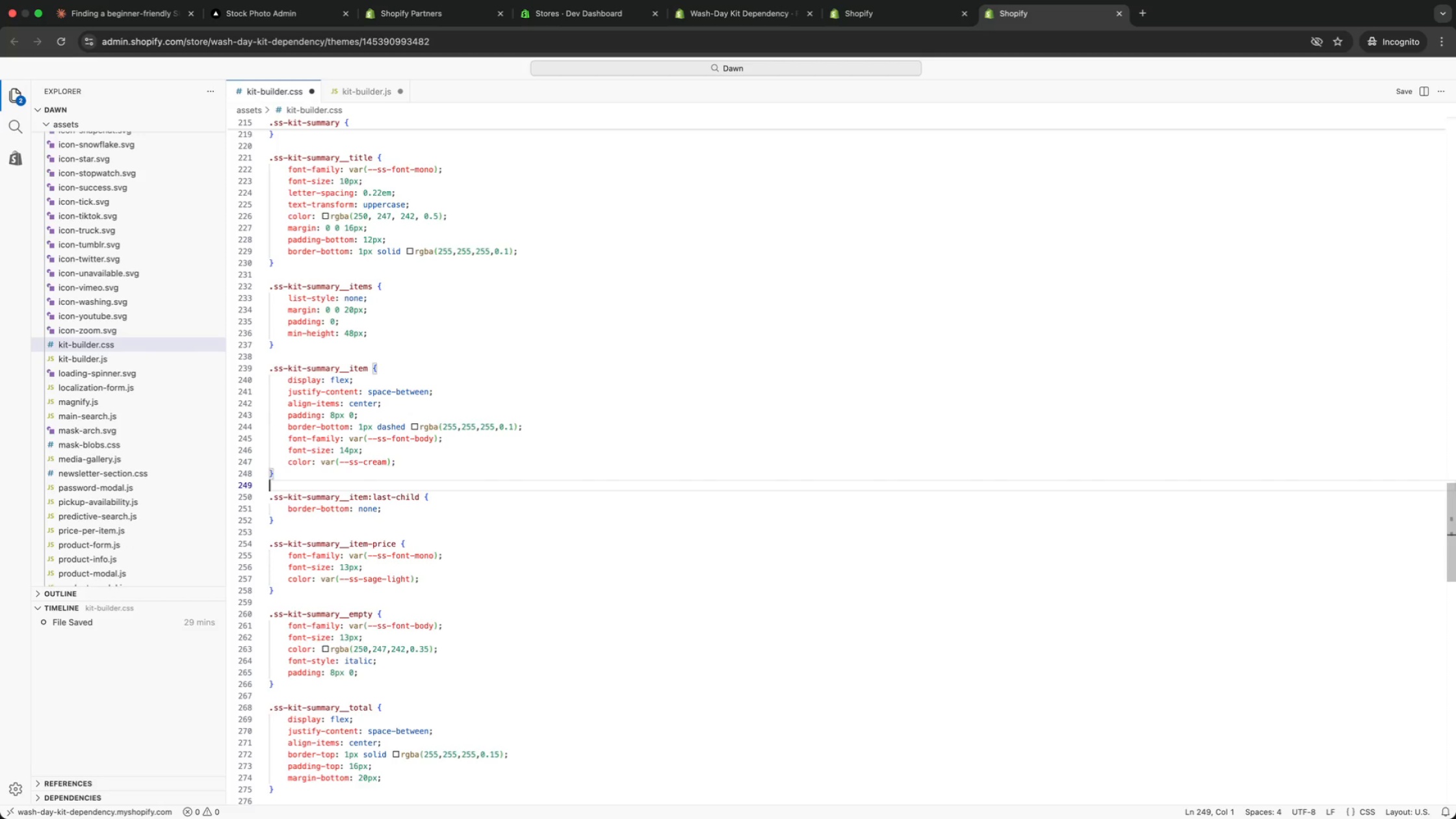 
key(ArrowDown)
 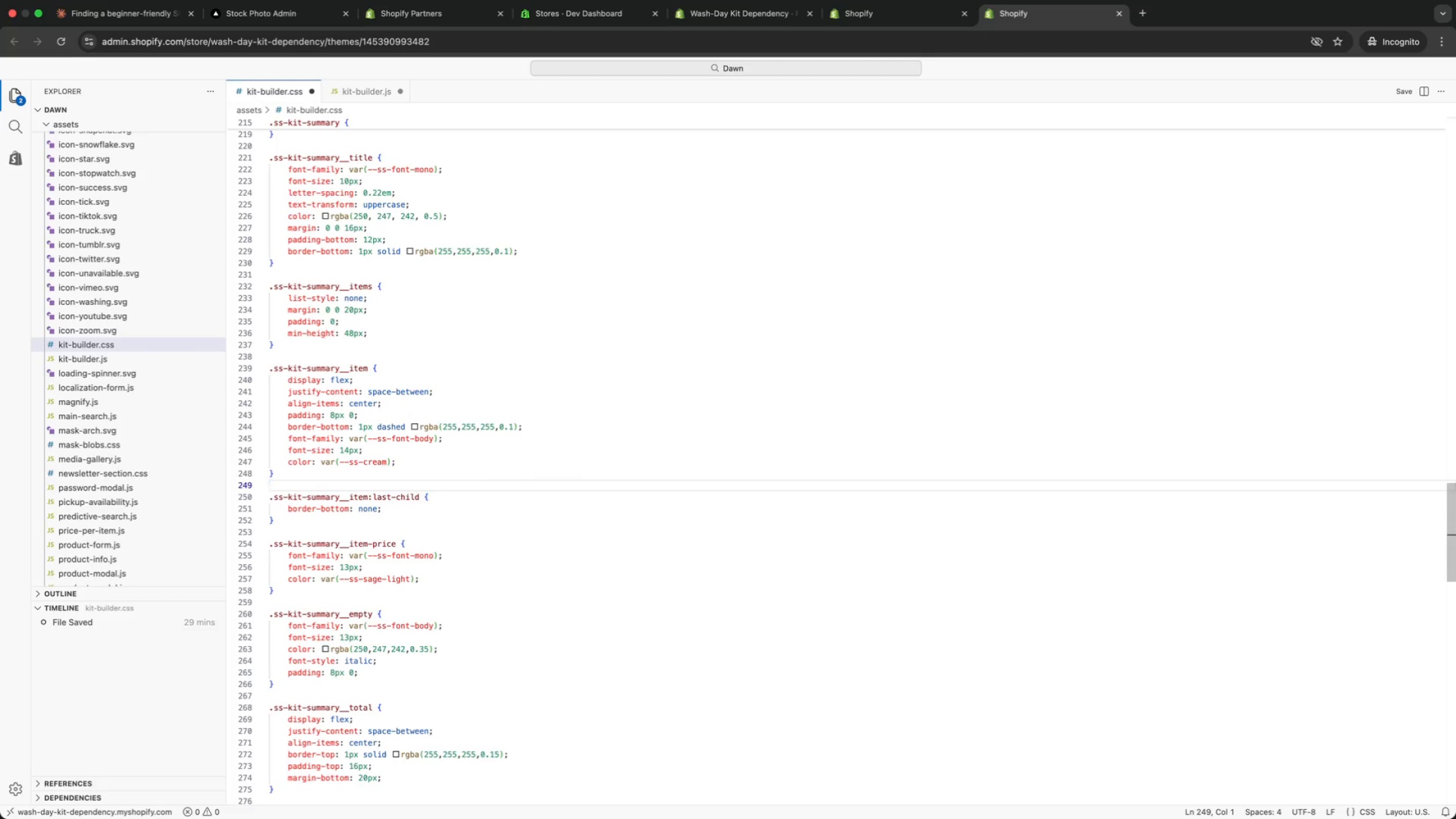 
key(ArrowDown)
 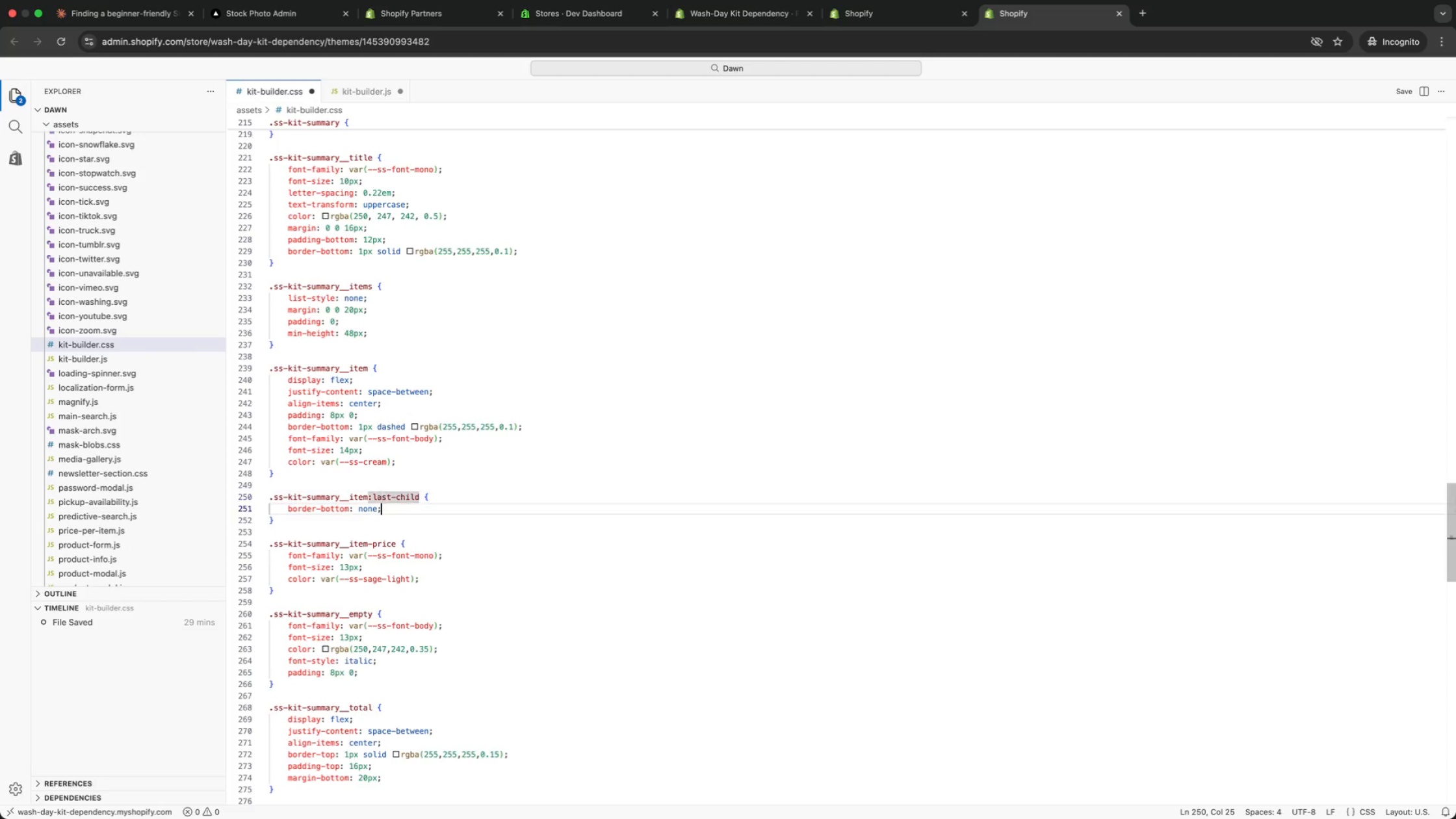 
key(ArrowDown)
 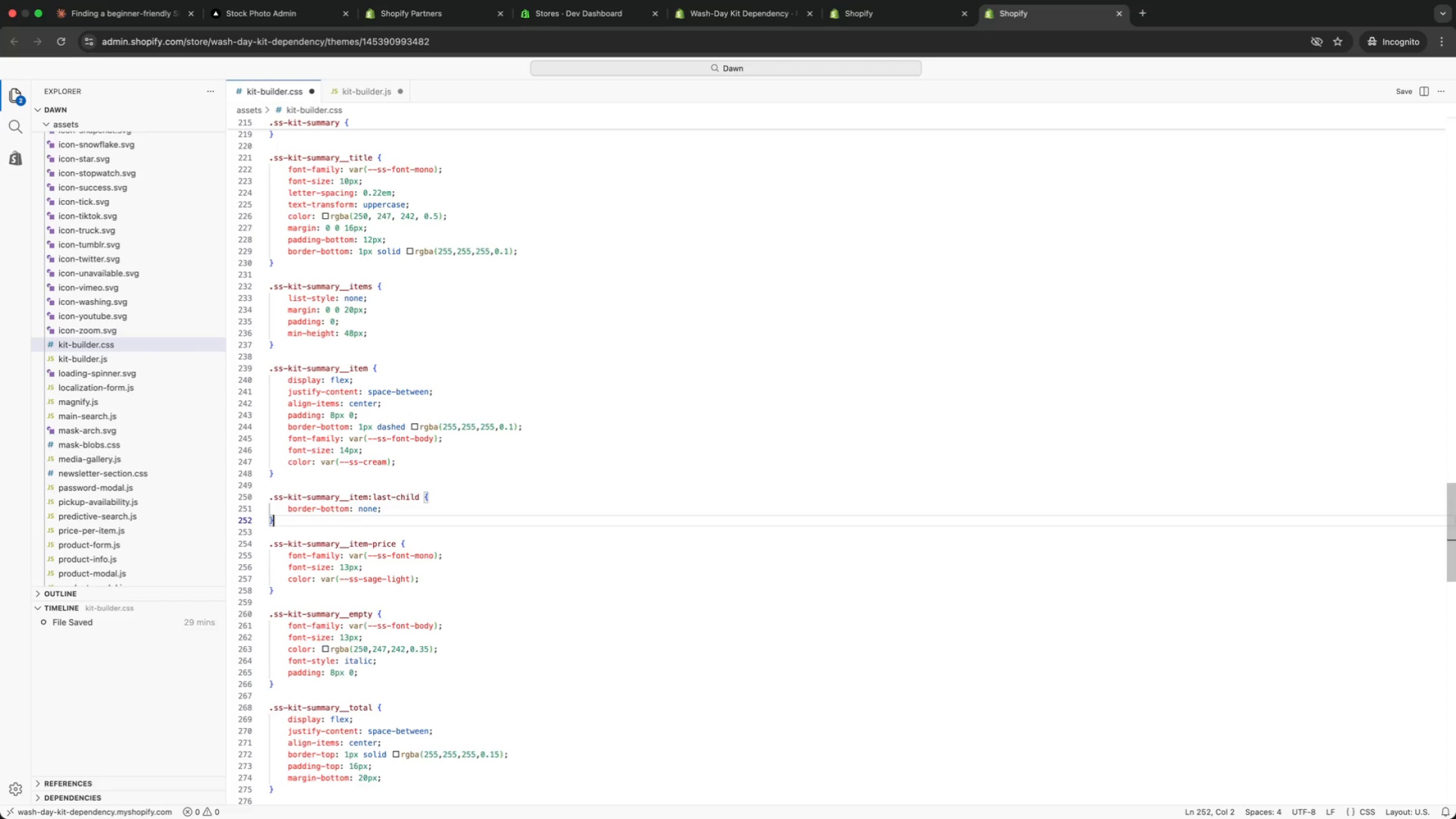 
key(ArrowDown)
 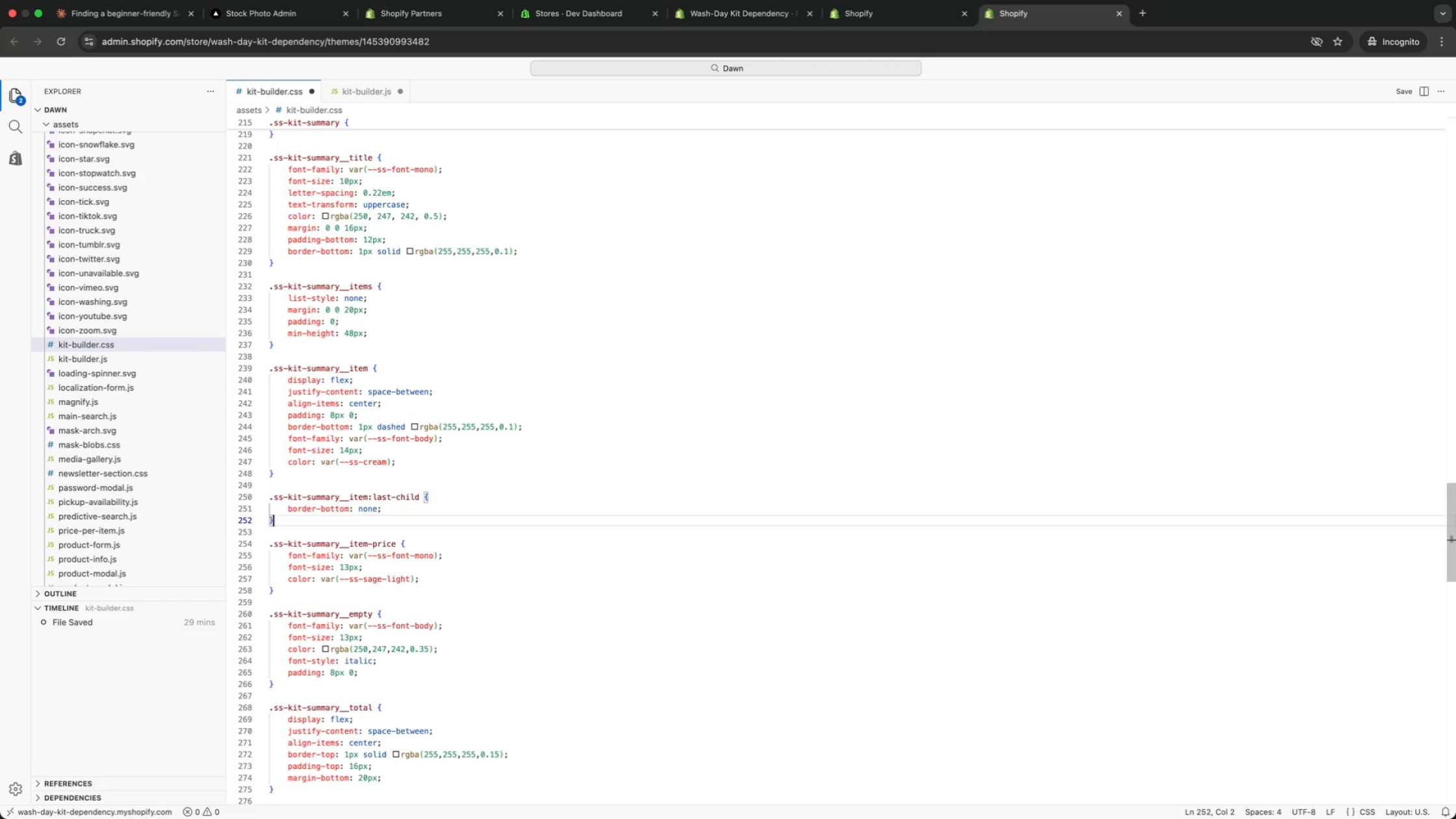 
key(ArrowDown)
 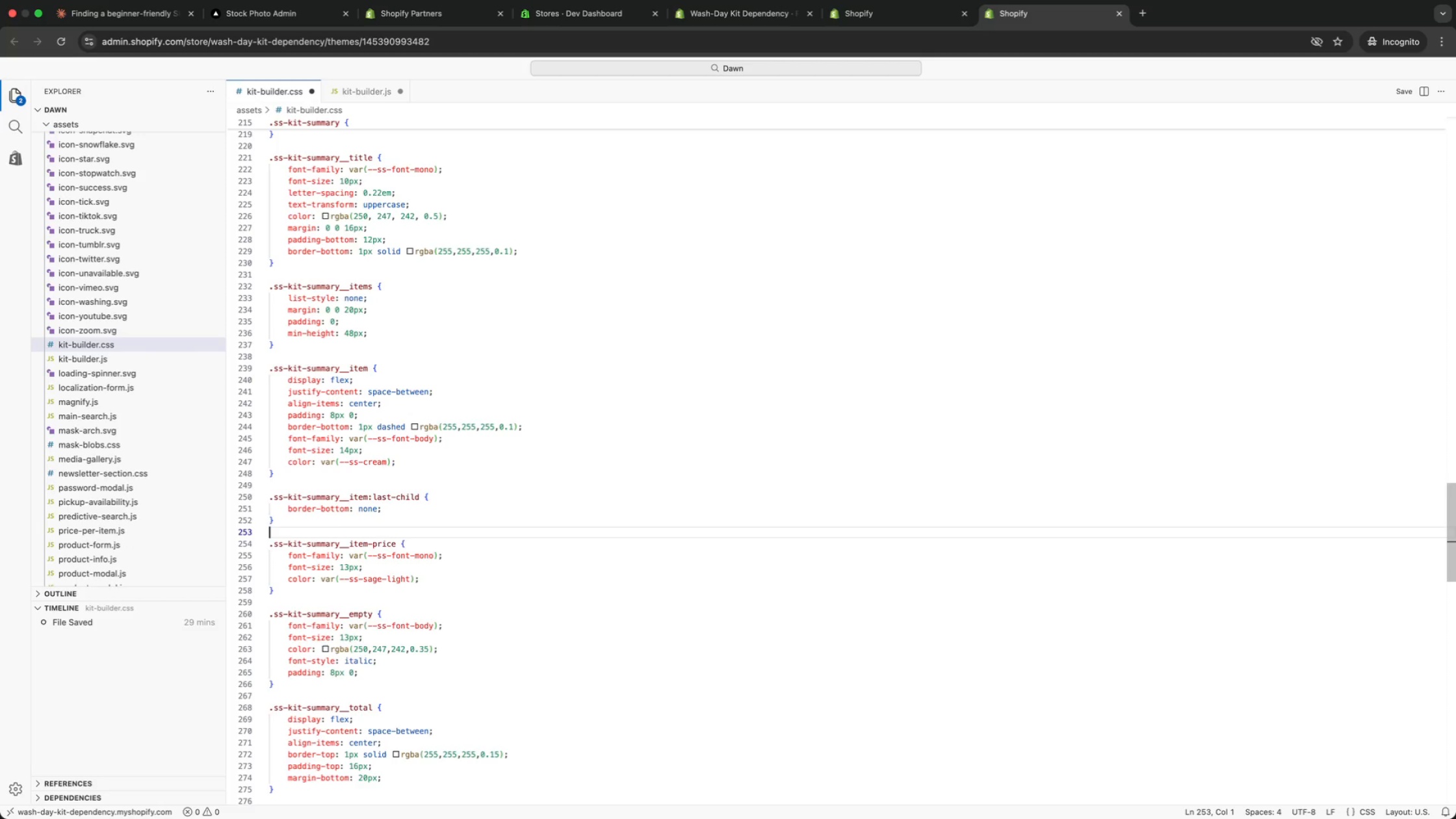 
key(ArrowDown)
 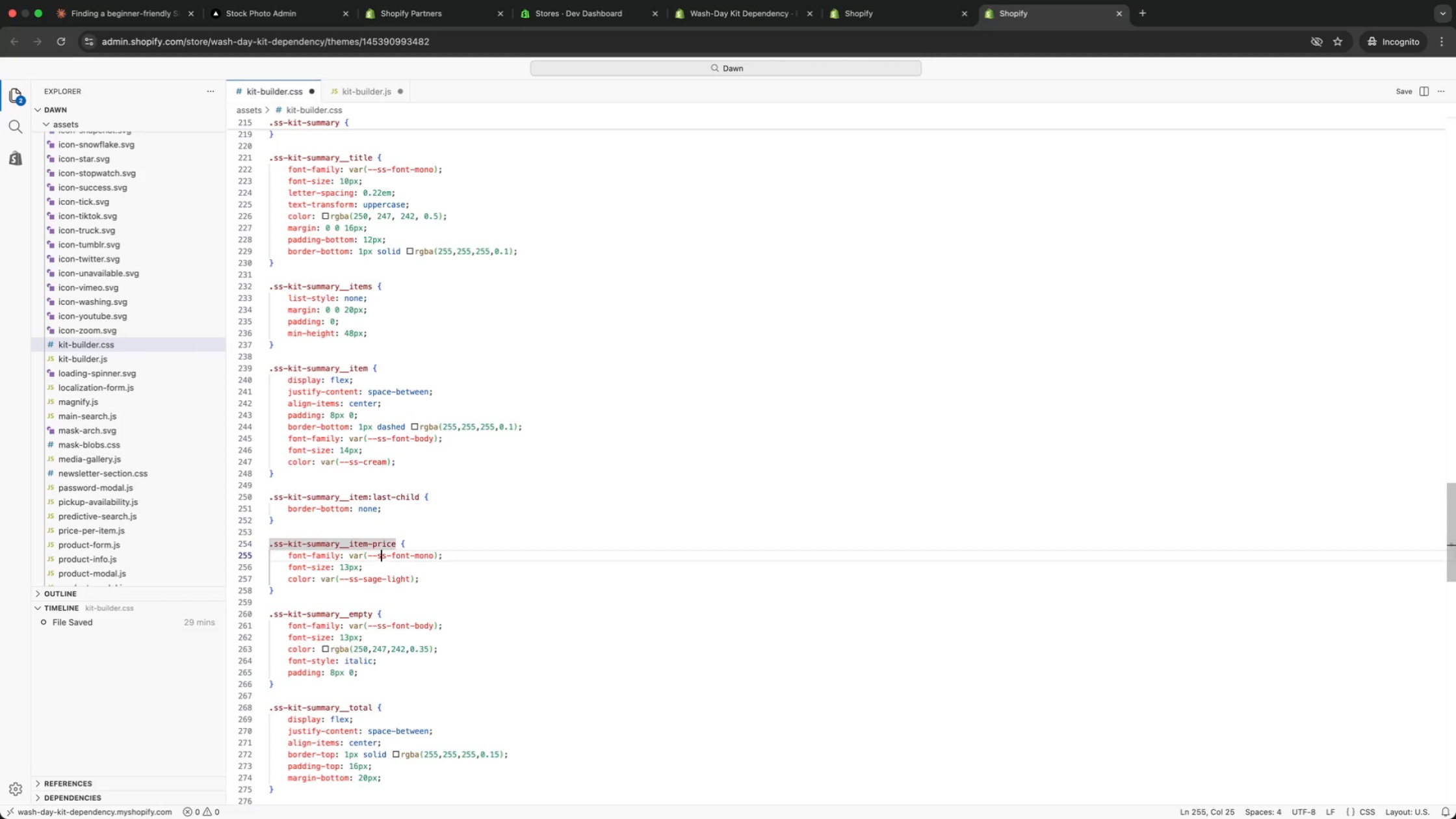 
key(ArrowDown)
 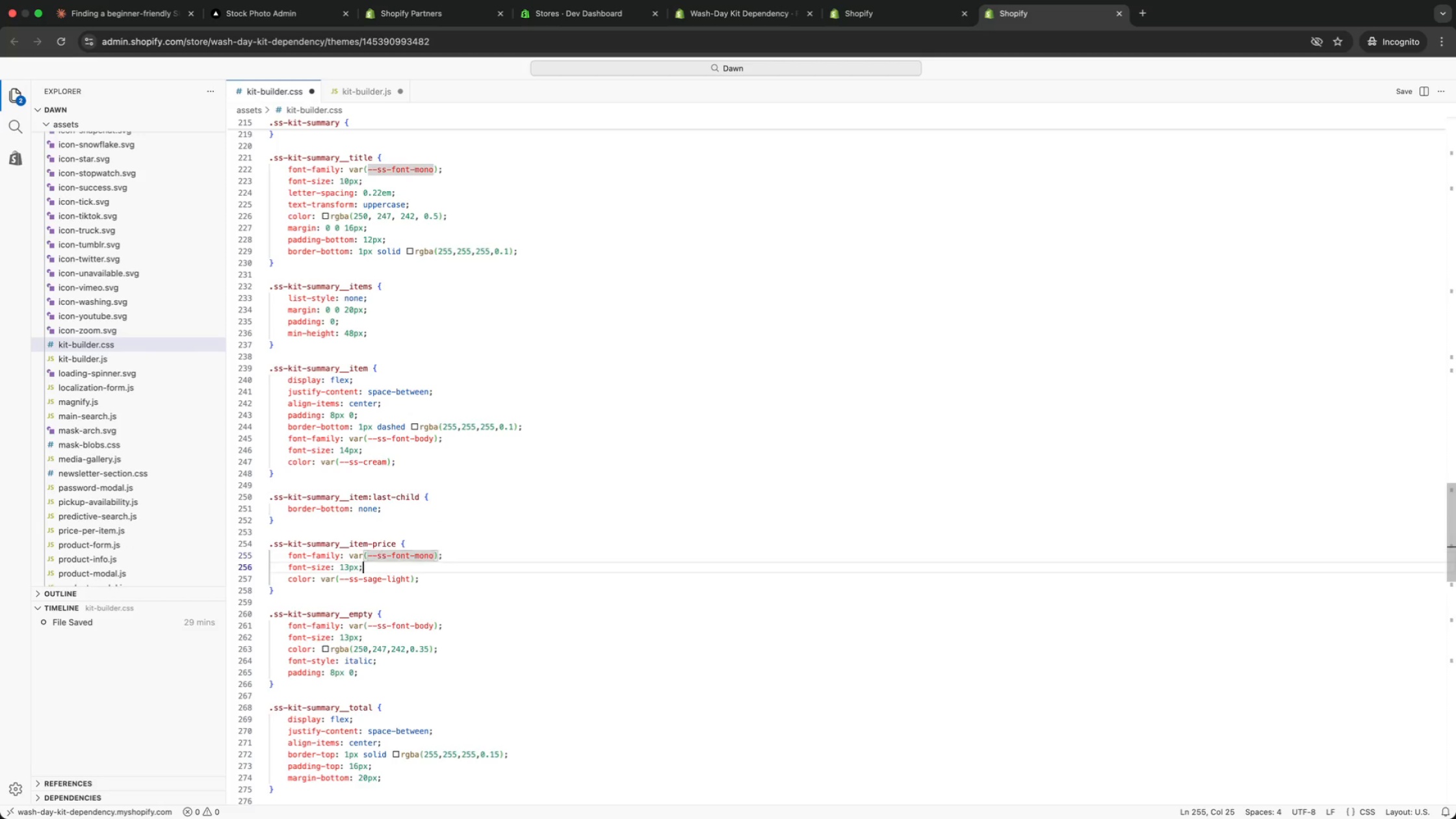 
key(ArrowDown)
 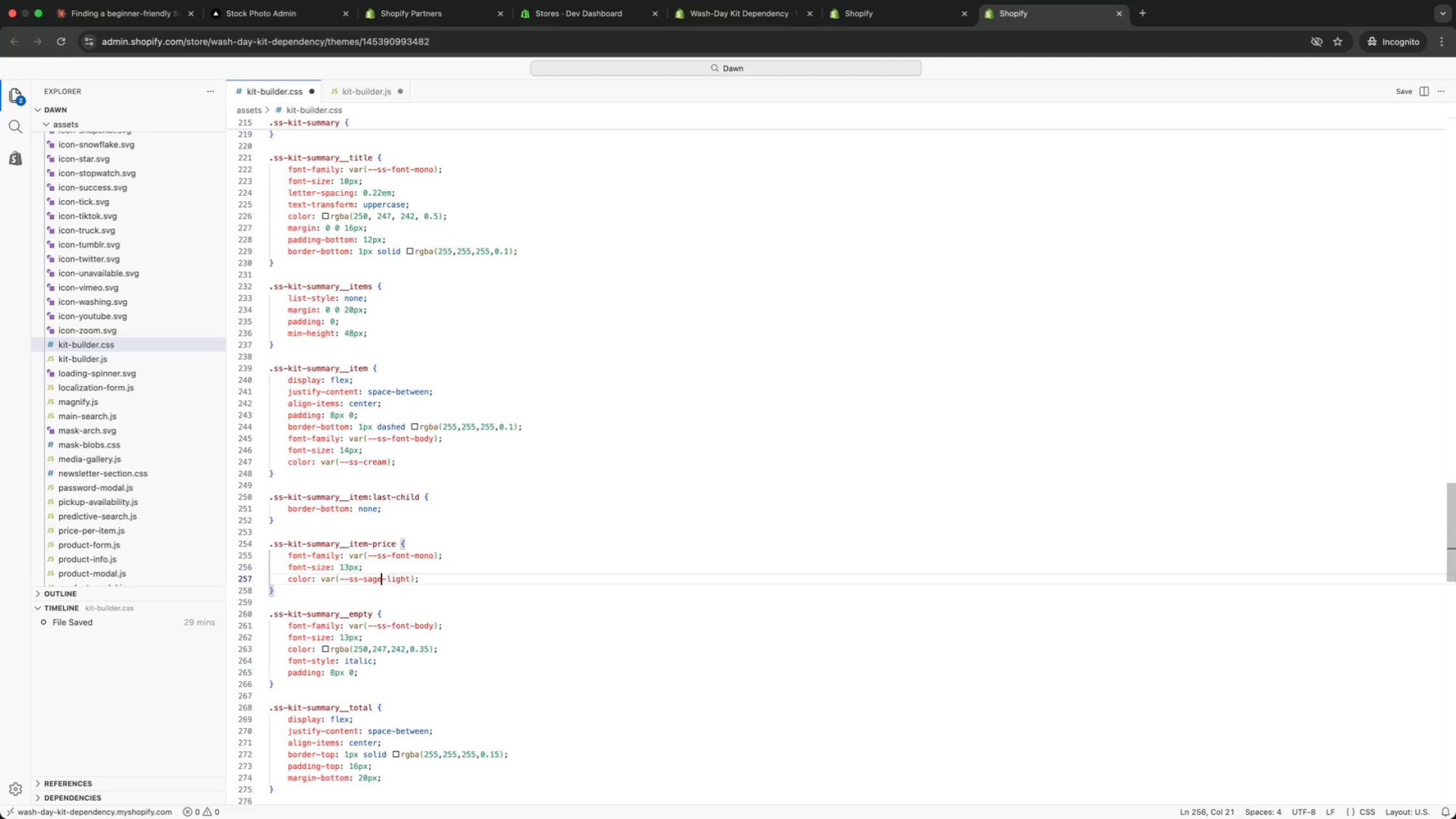 
key(ArrowDown)
 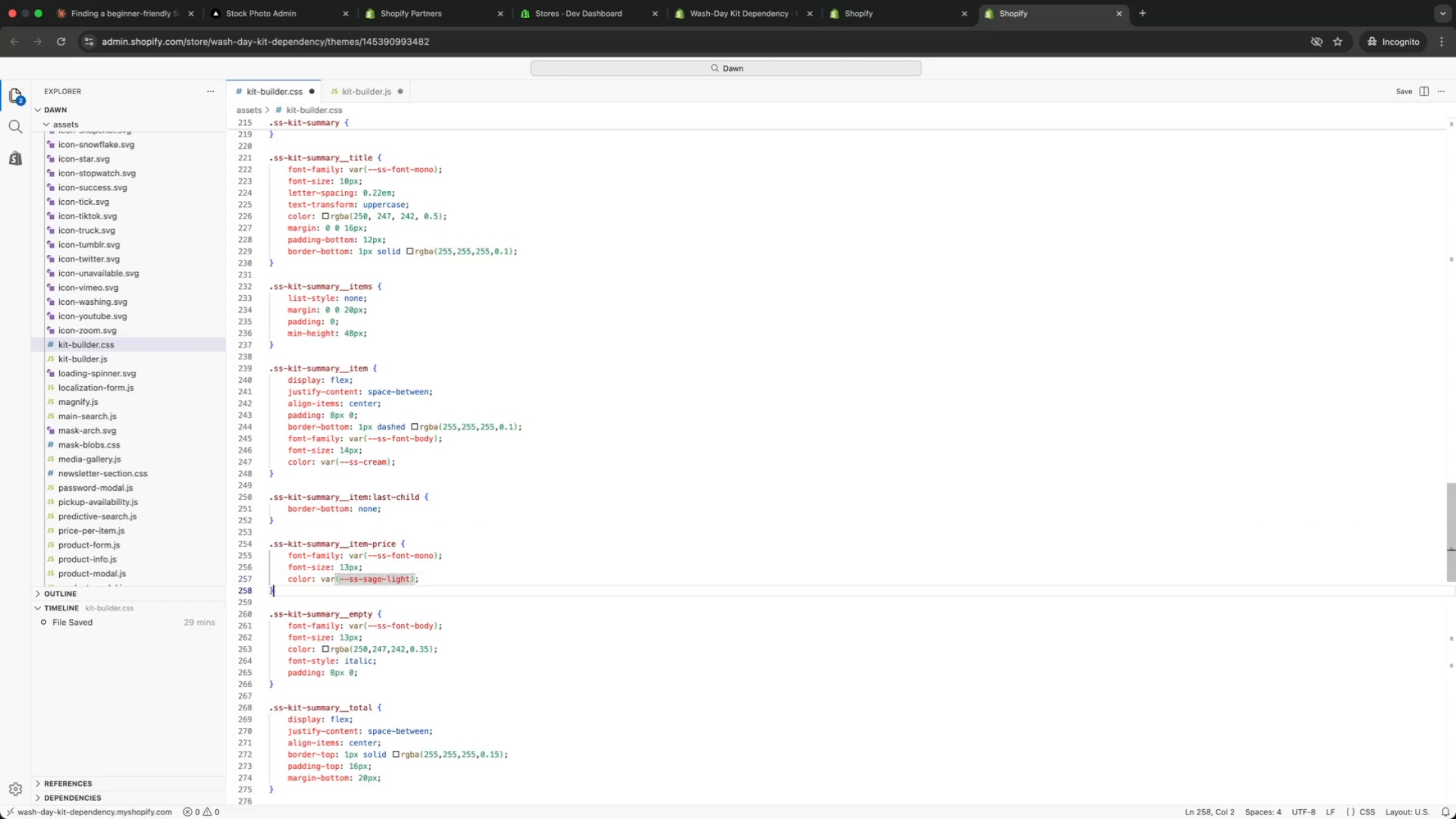 
key(ArrowDown)
 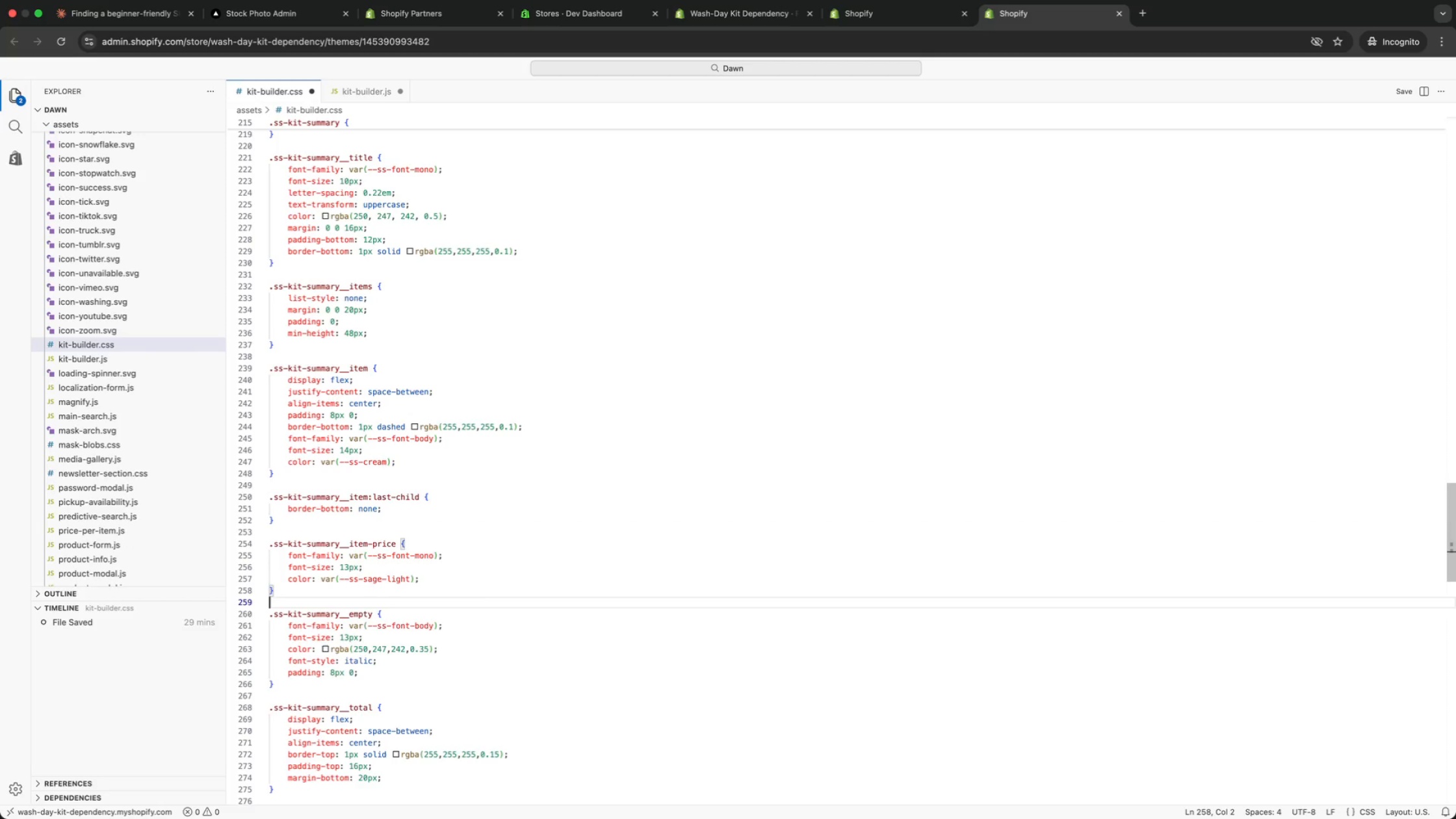 
key(ArrowDown)
 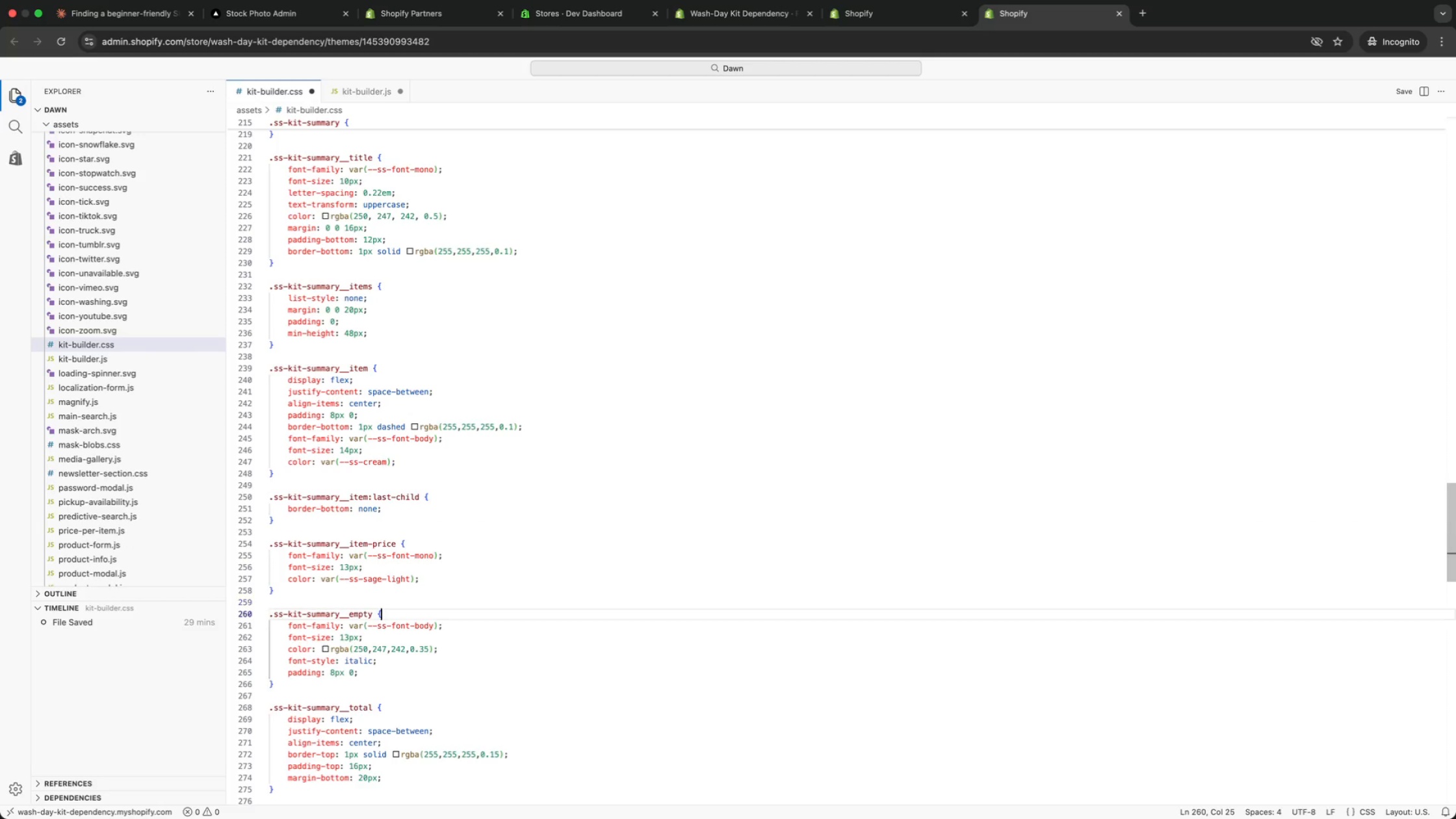 
key(ArrowDown)
 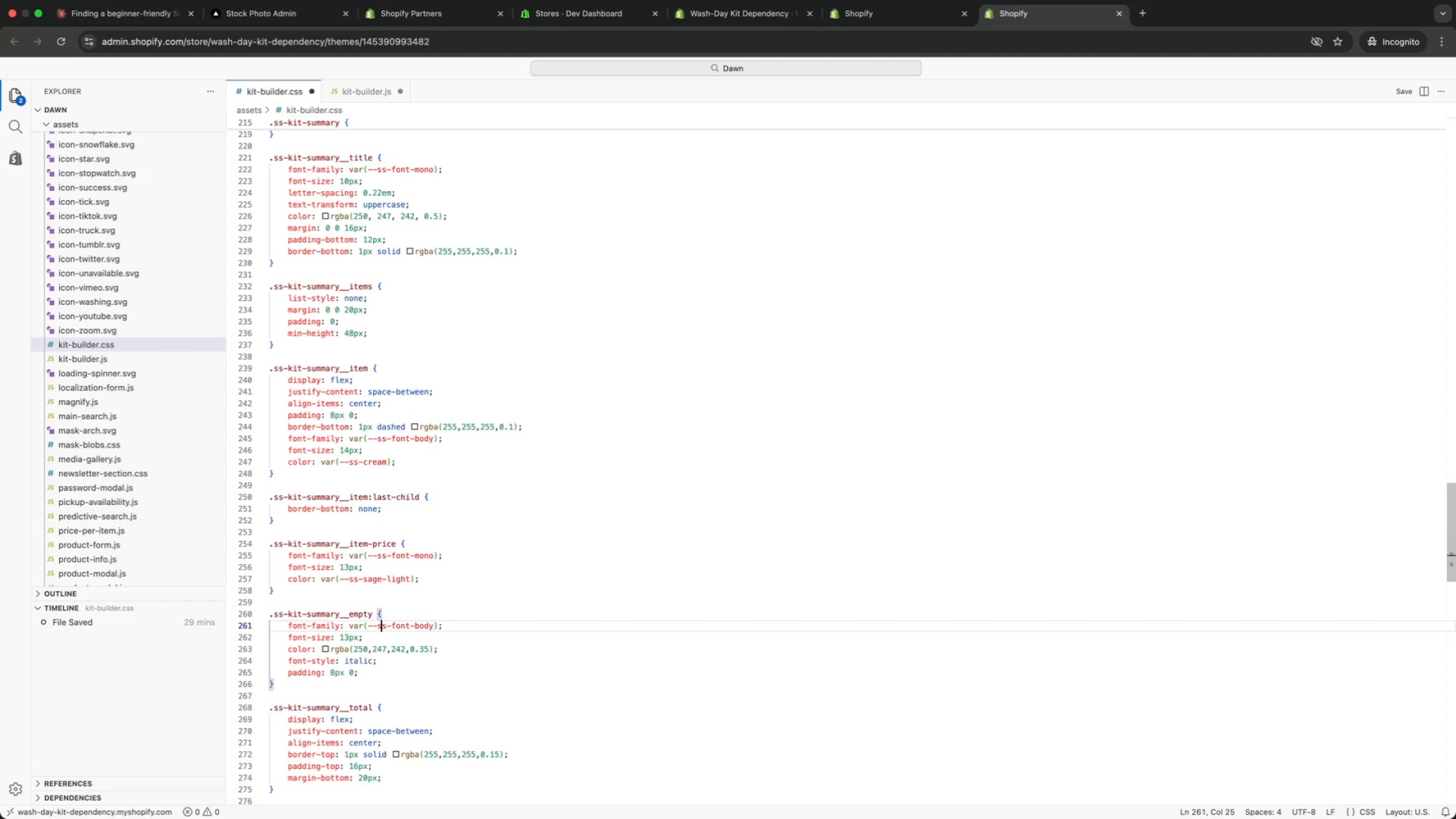 
key(ArrowDown)
 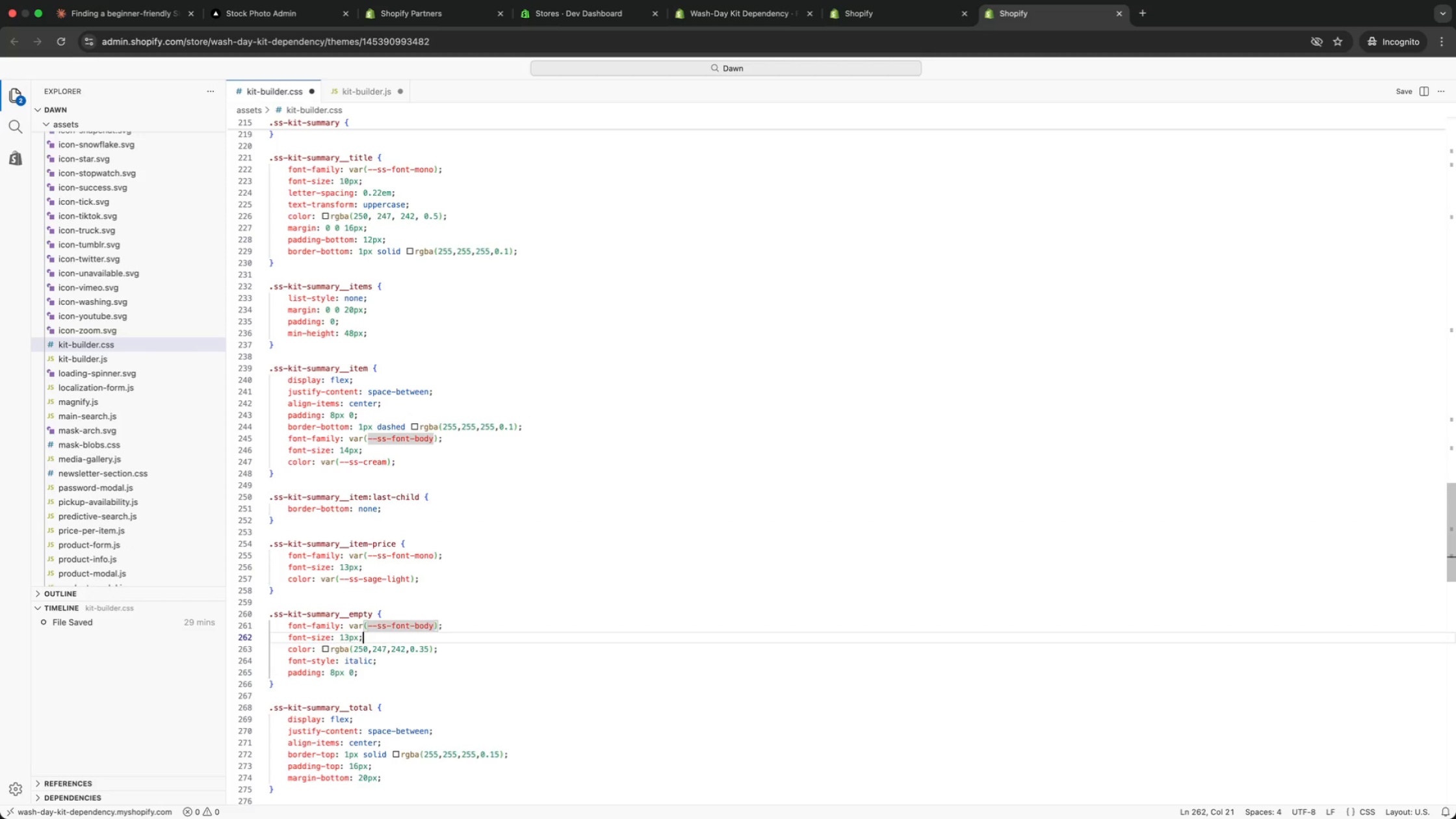 
key(ArrowDown)
 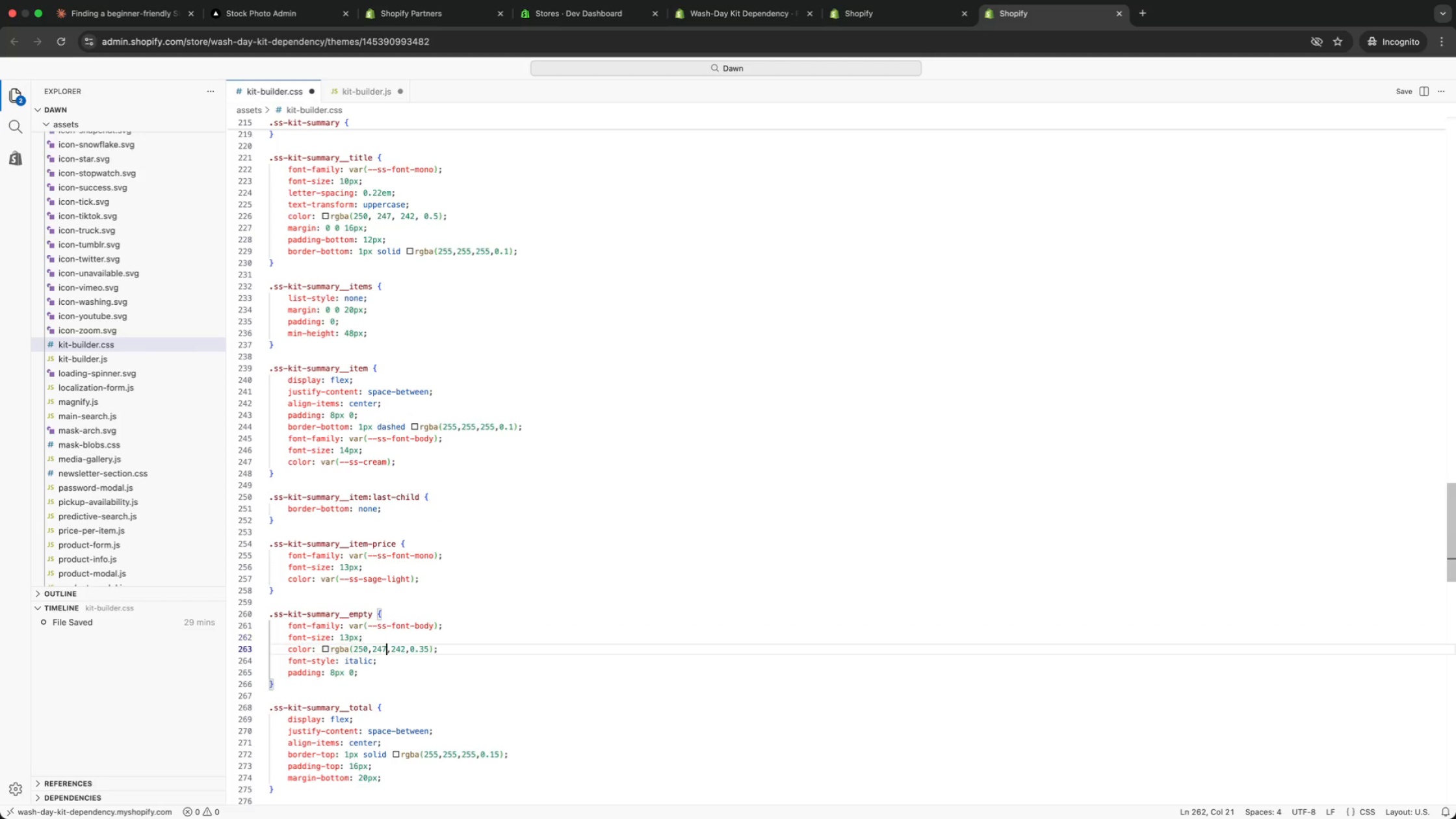 
key(ArrowDown)
 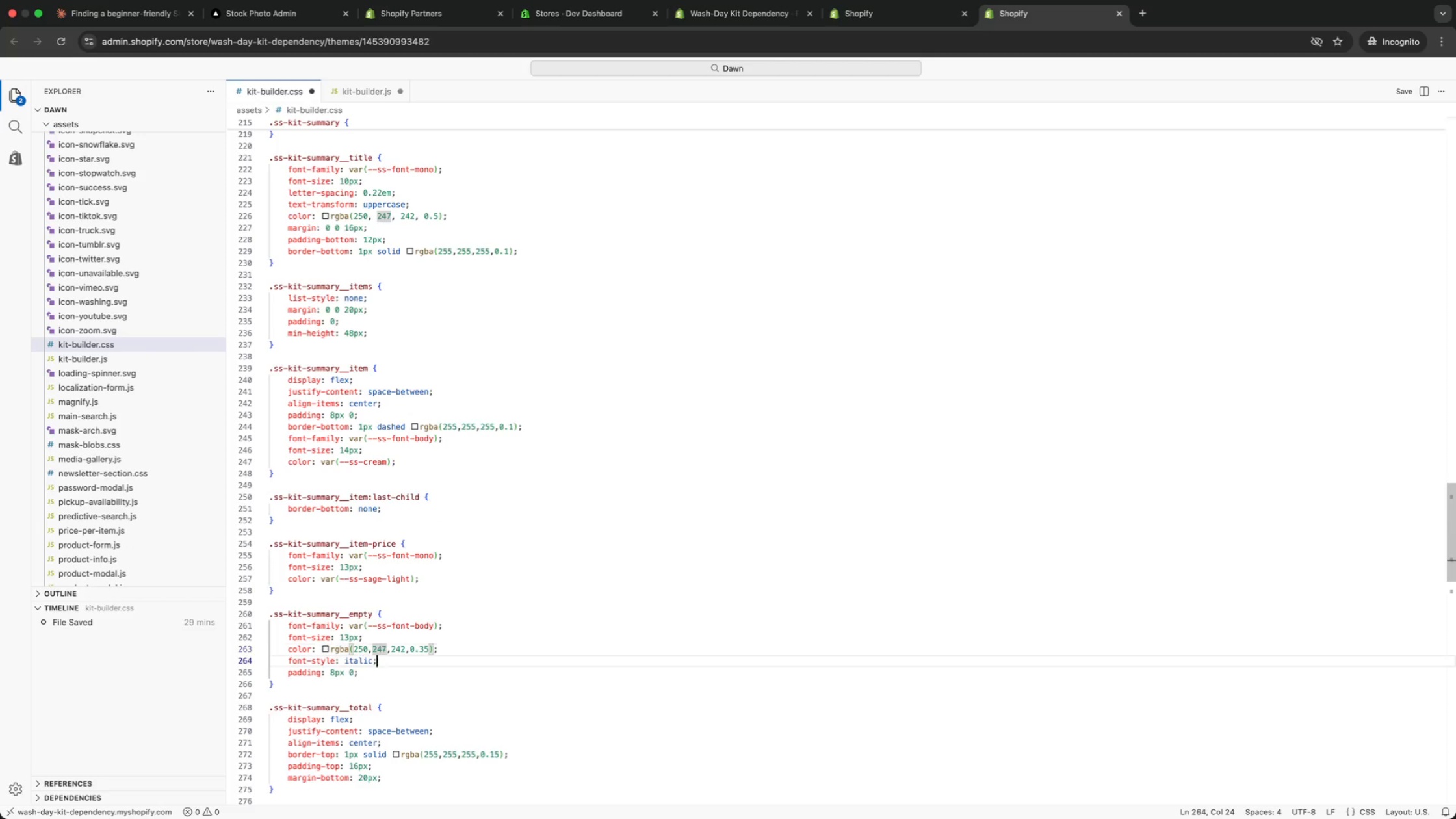 
key(ArrowDown)
 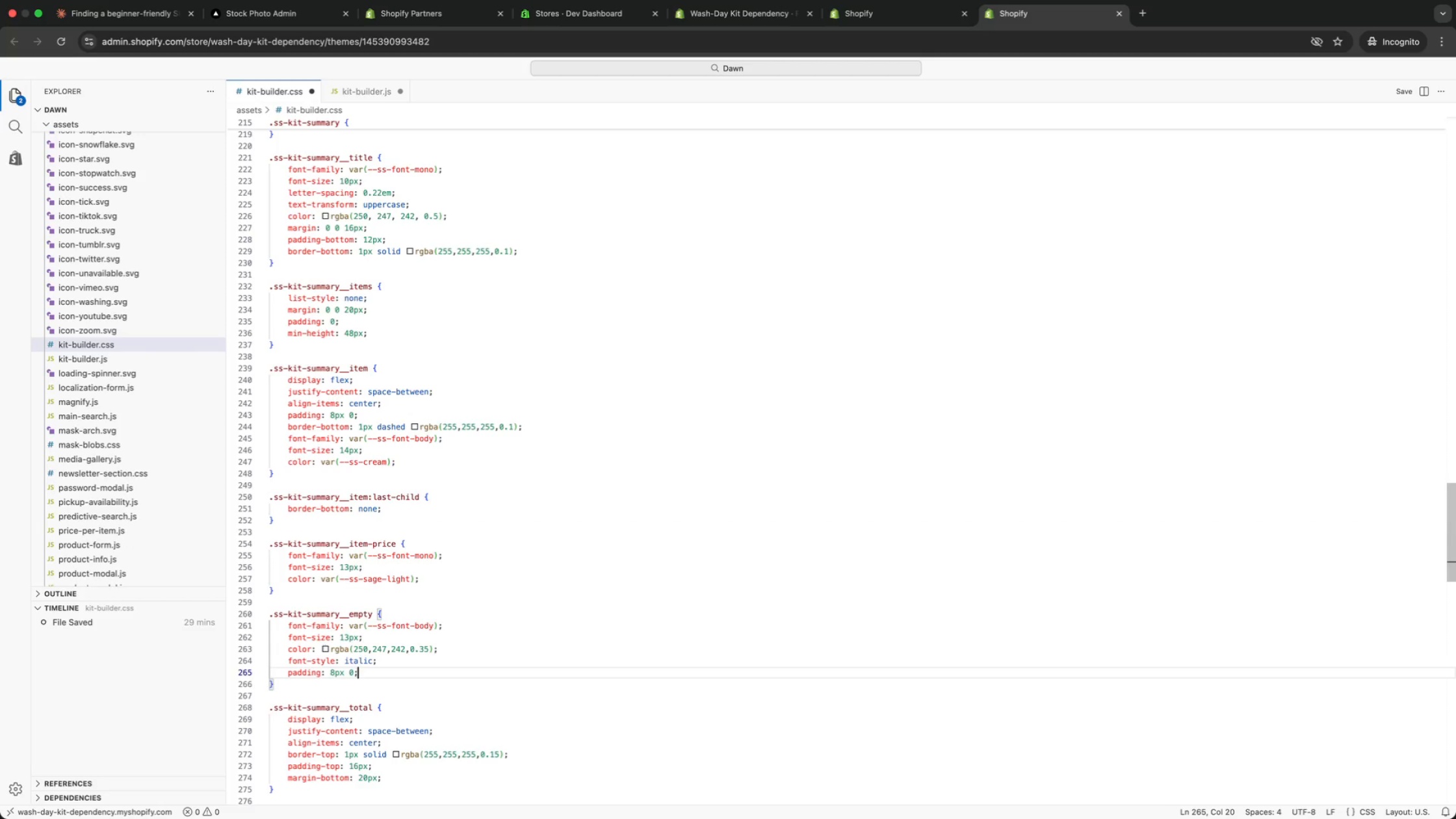 
key(ArrowDown)
 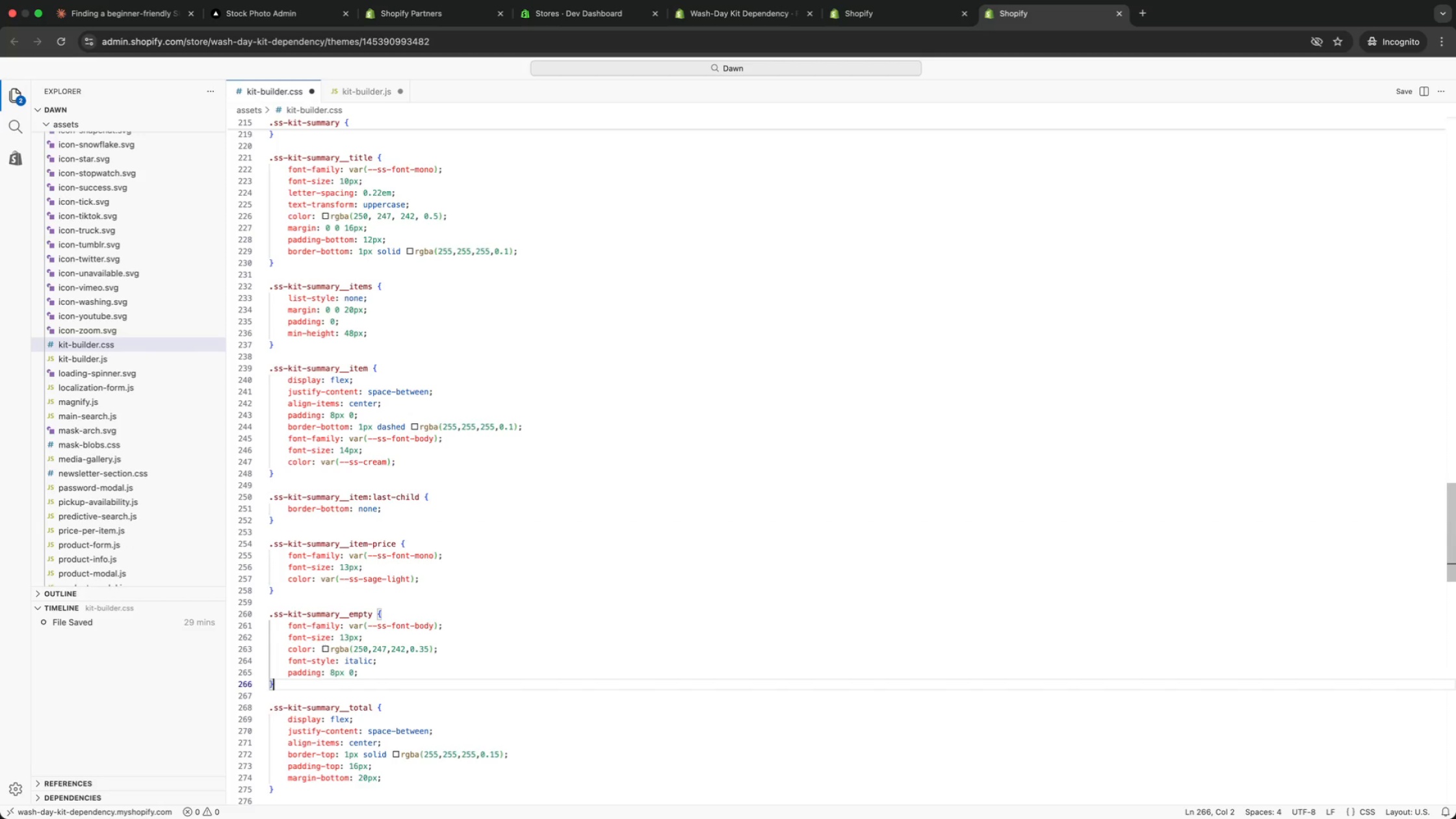 
key(ArrowDown)
 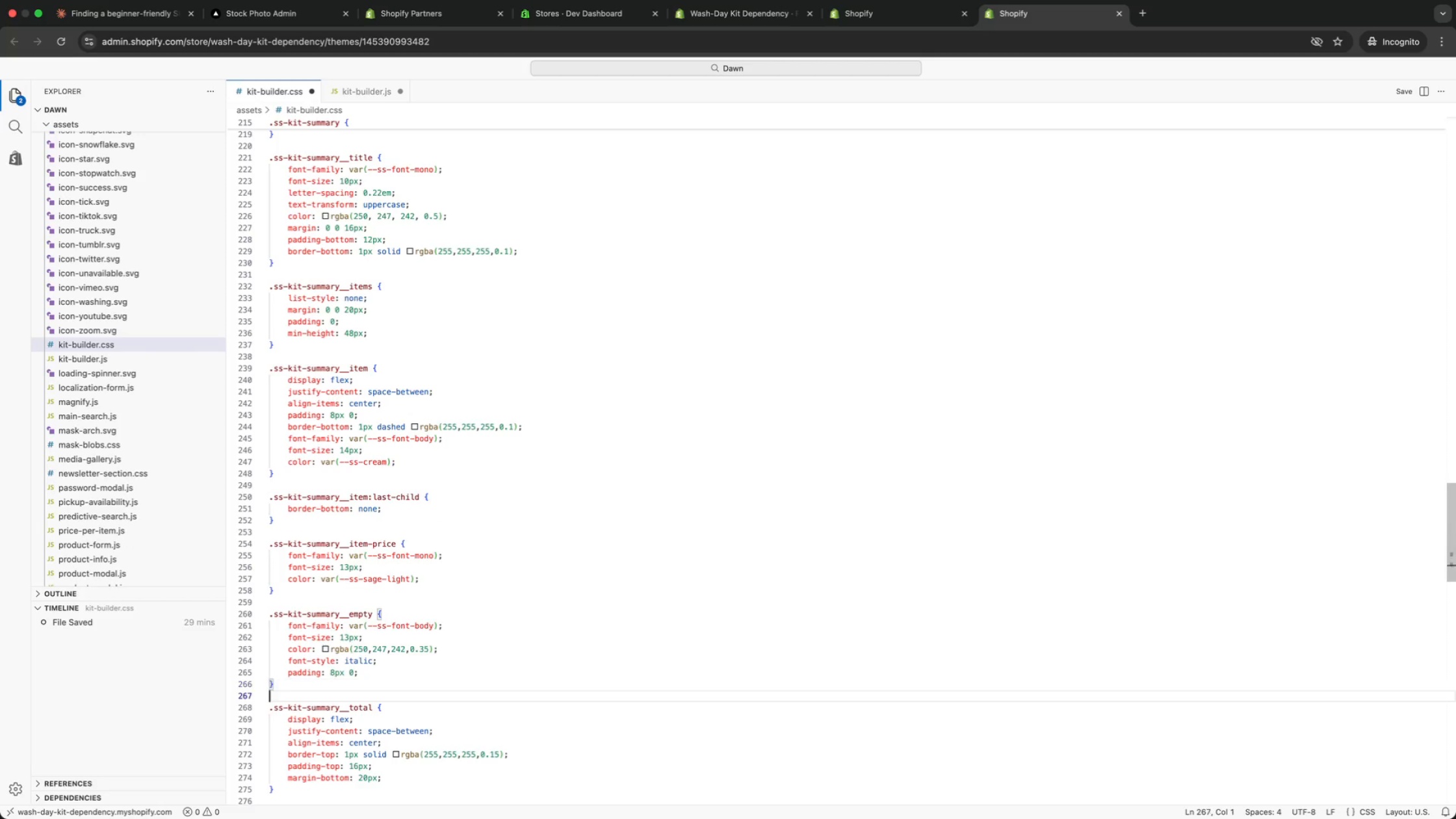 
key(ArrowDown)
 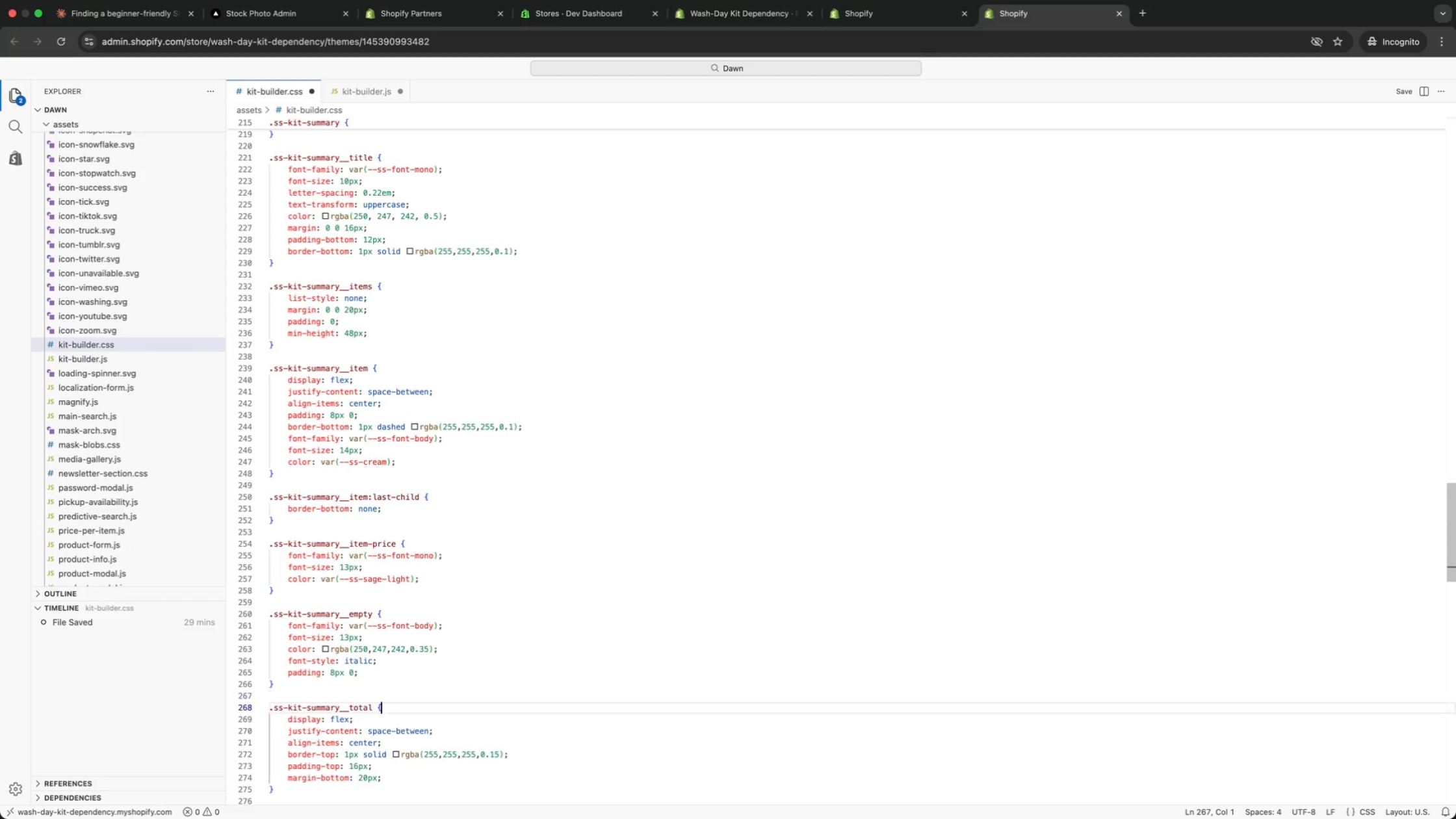 
key(ArrowDown)
 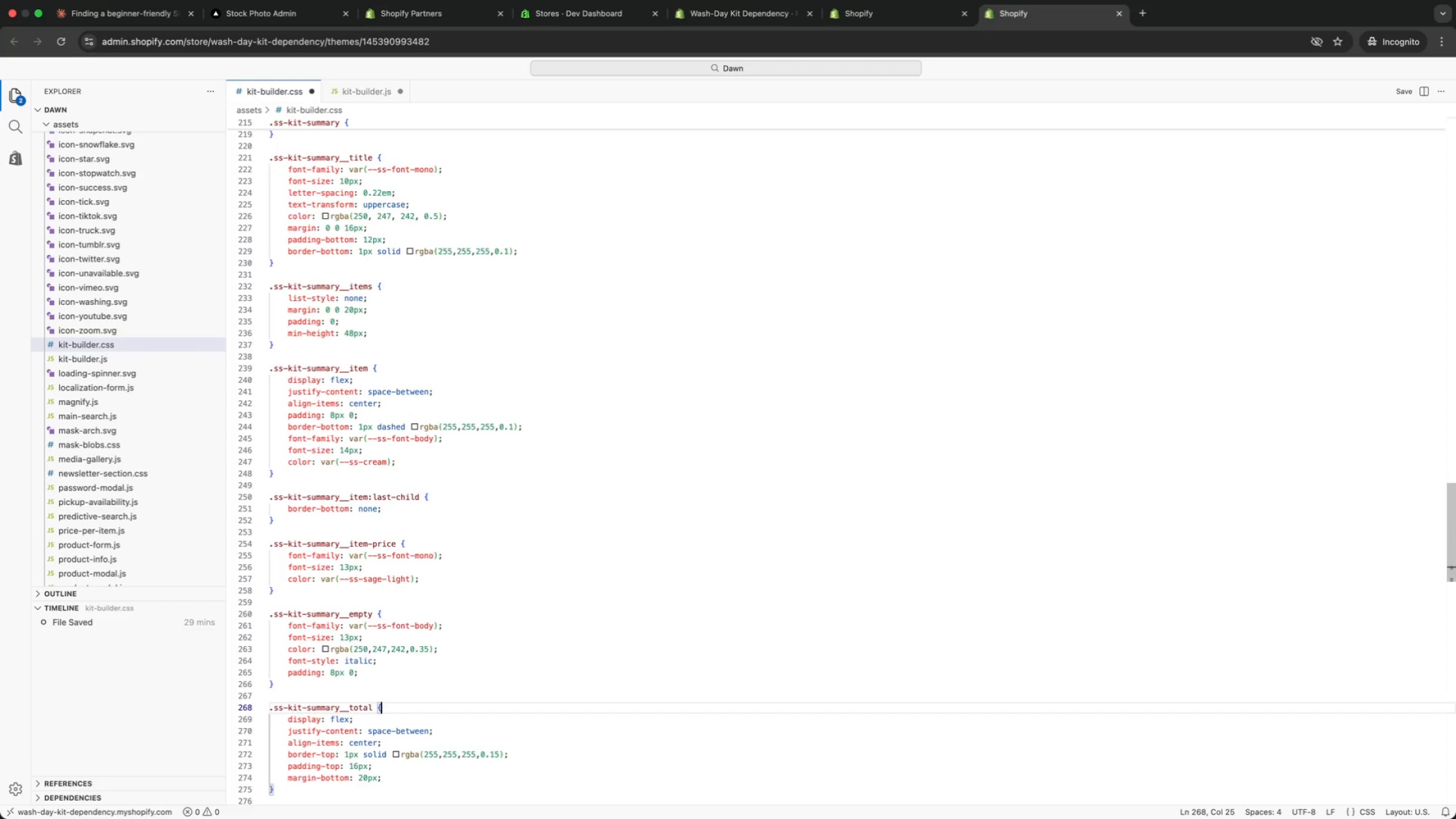 
key(ArrowDown)
 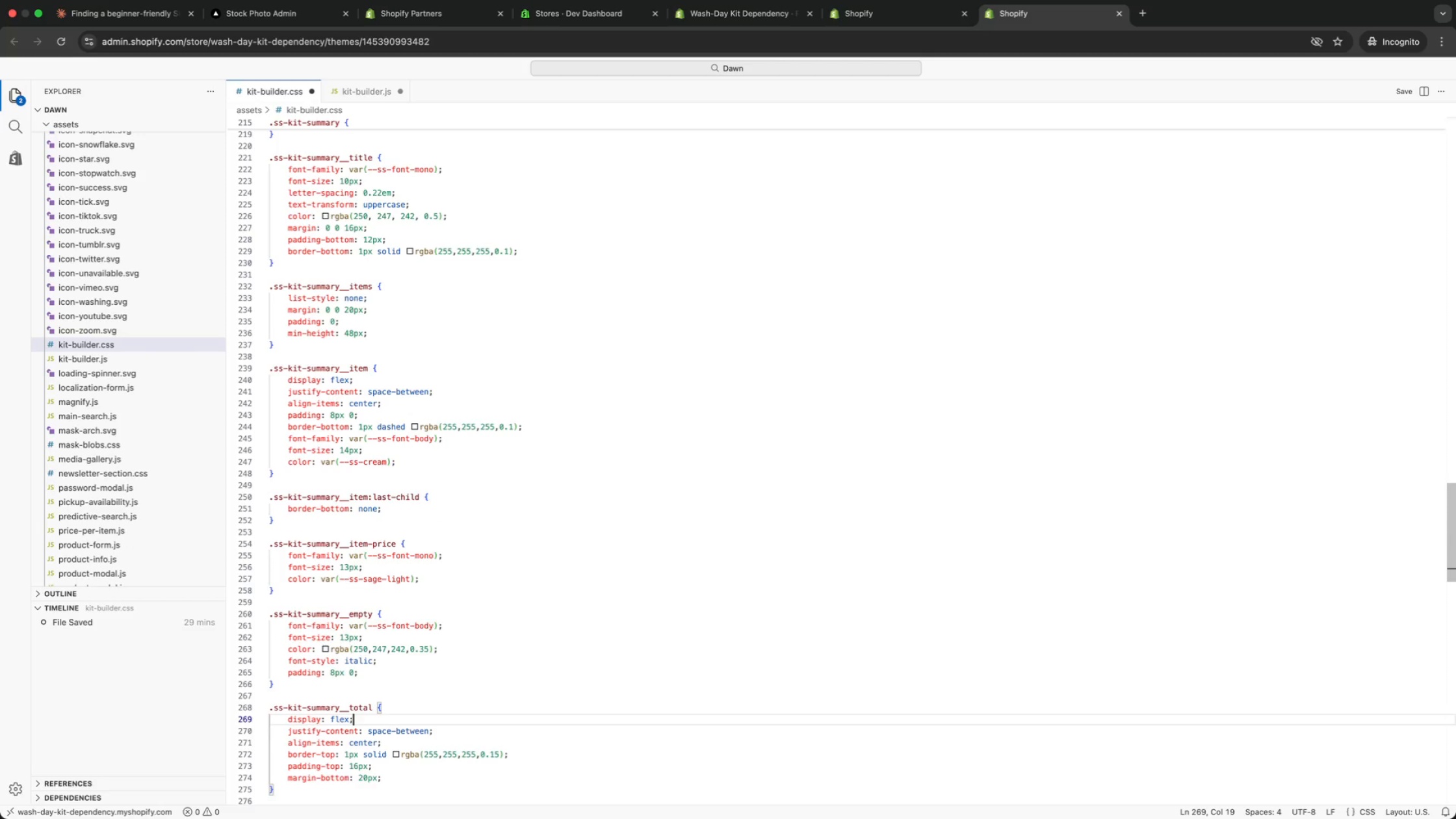 
key(ArrowDown)
 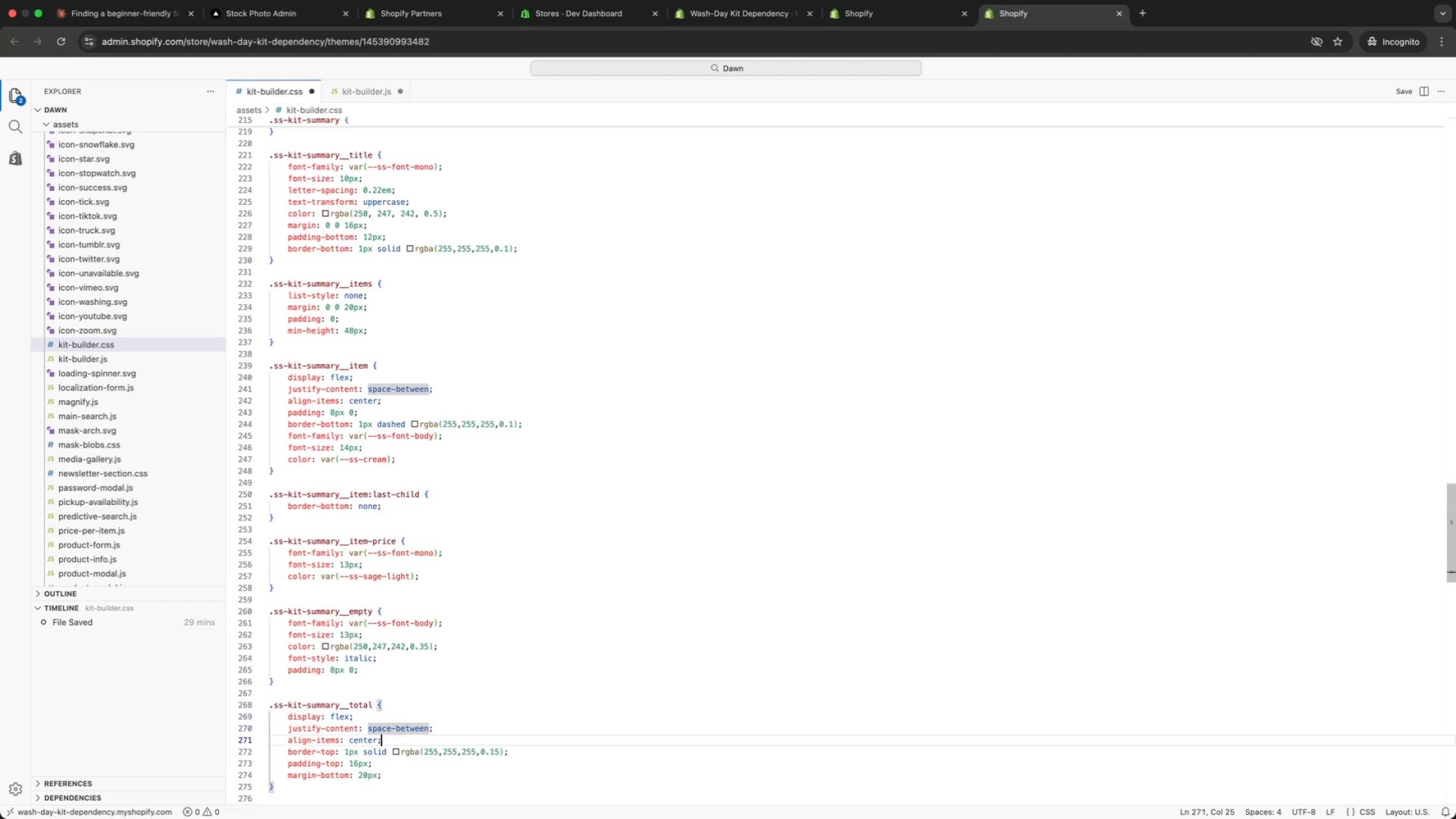 
key(ArrowDown)
 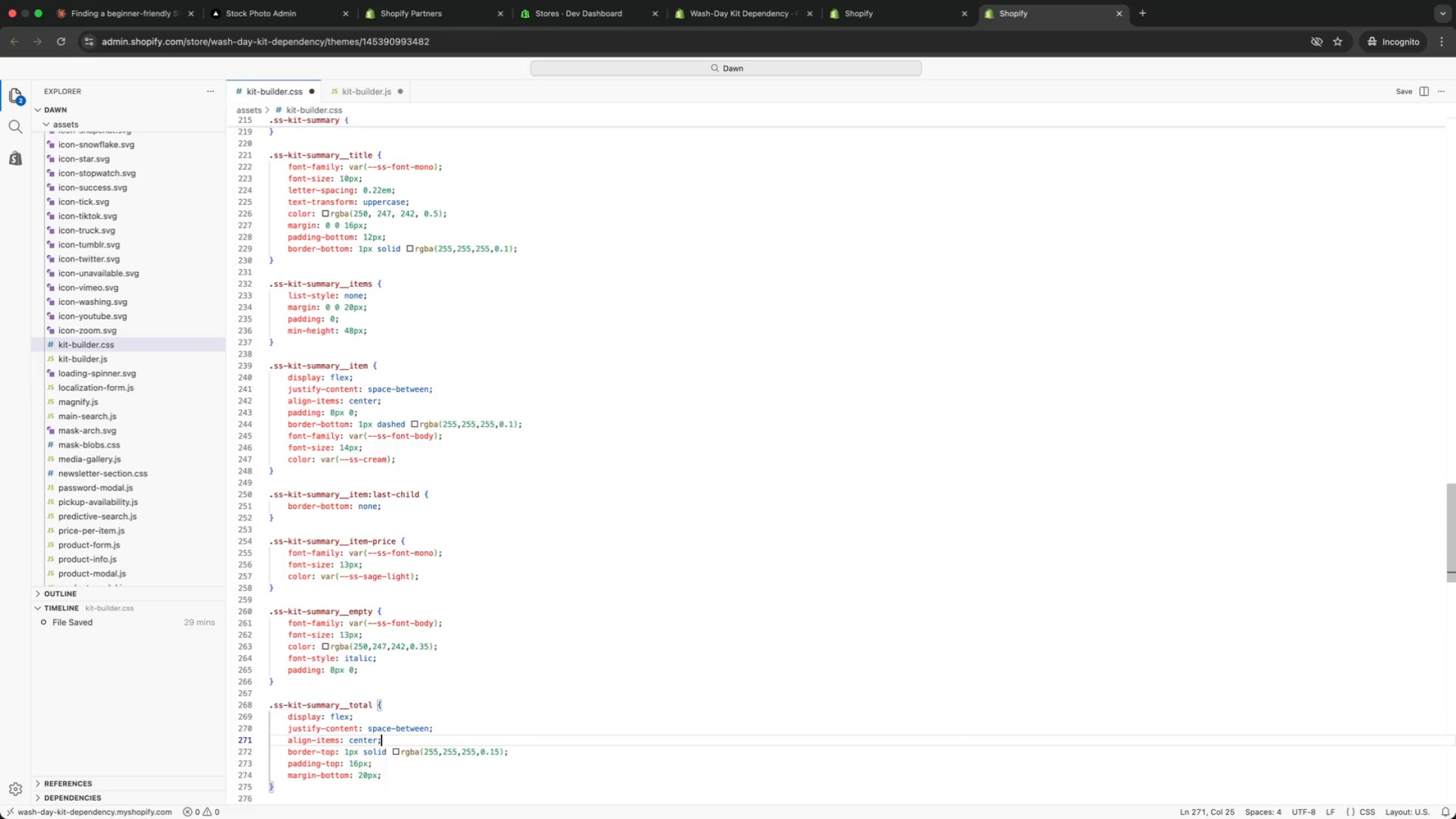 
key(ArrowDown)
 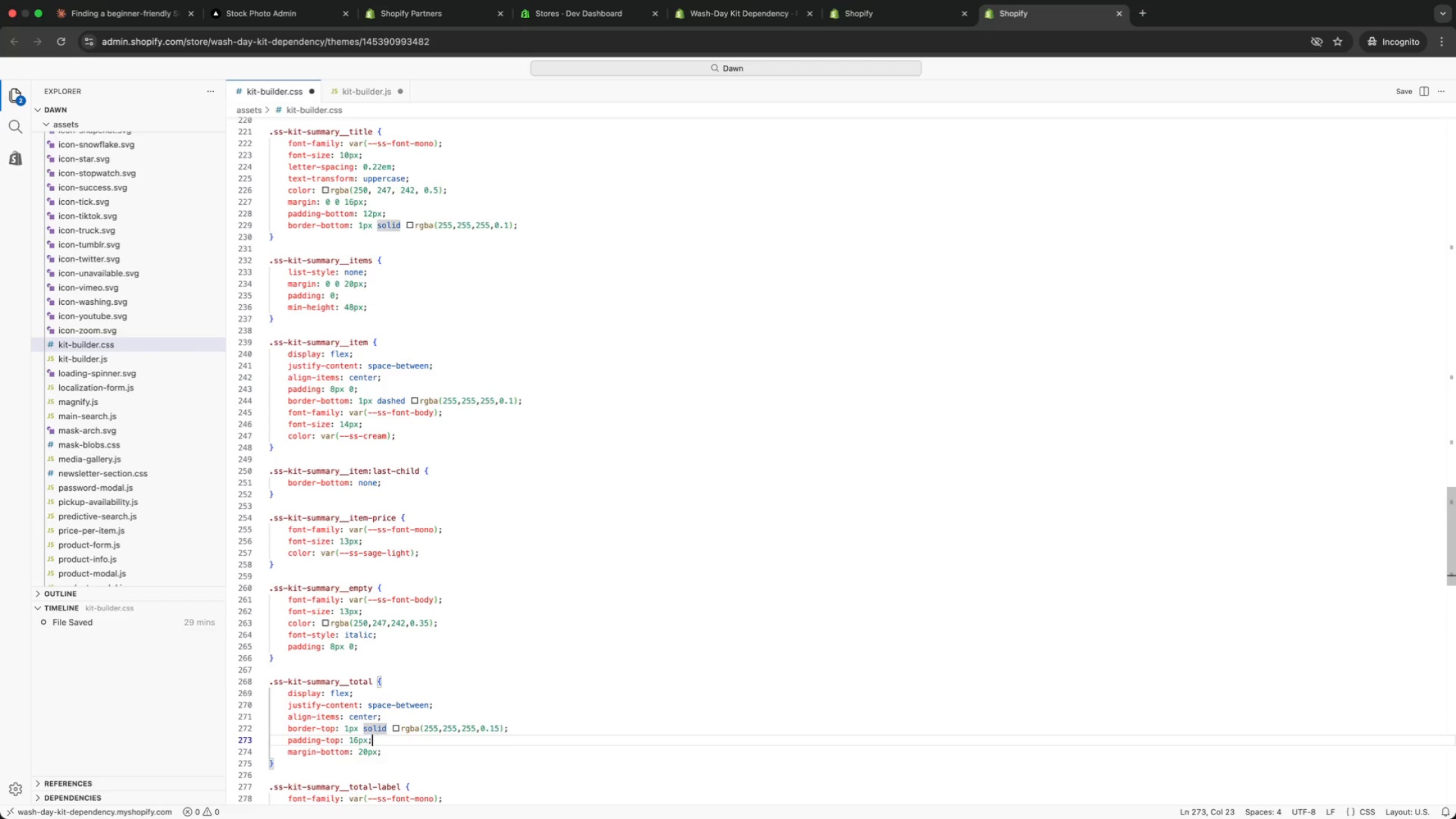 
key(ArrowDown)
 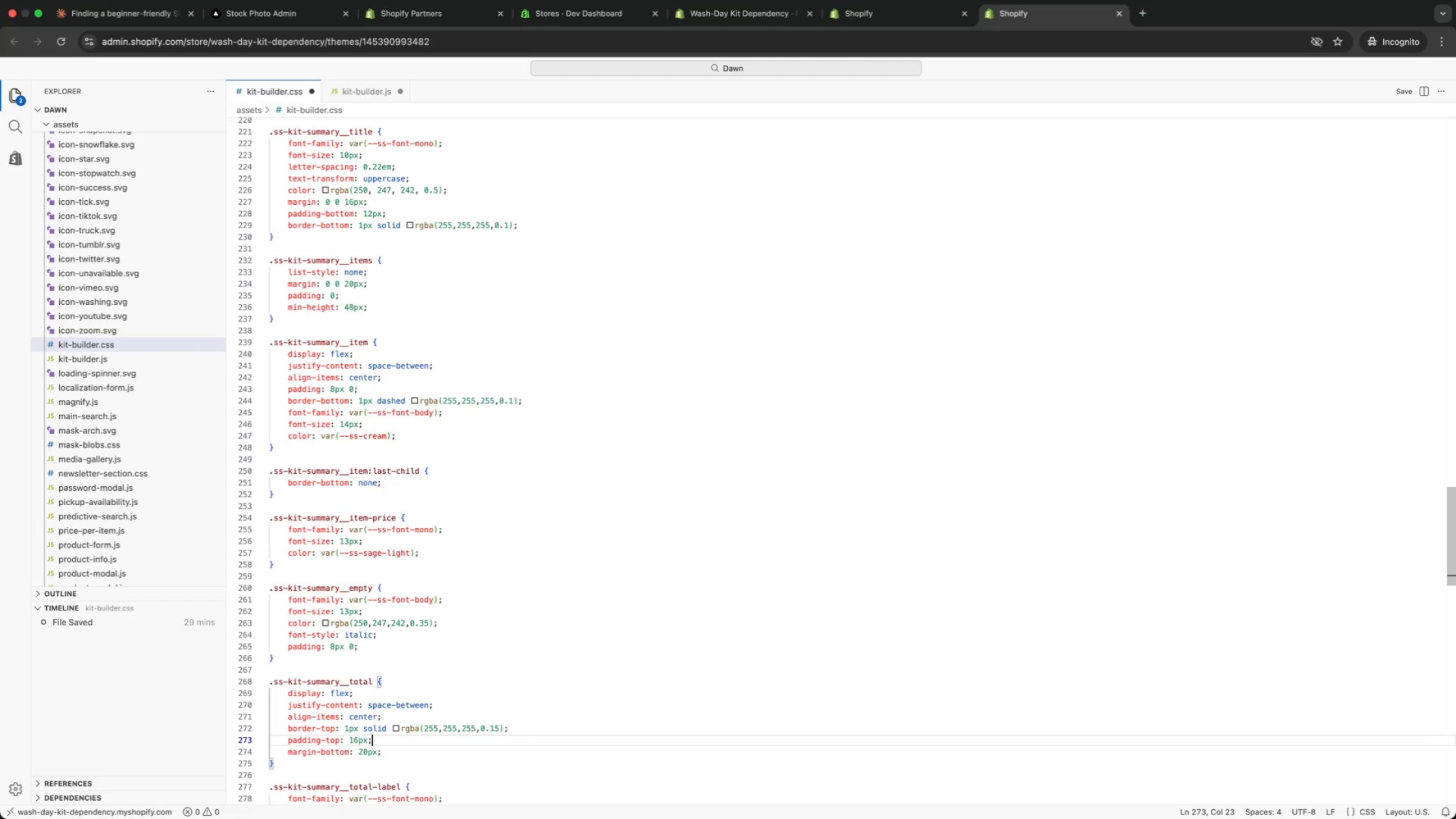 
key(ArrowDown)
 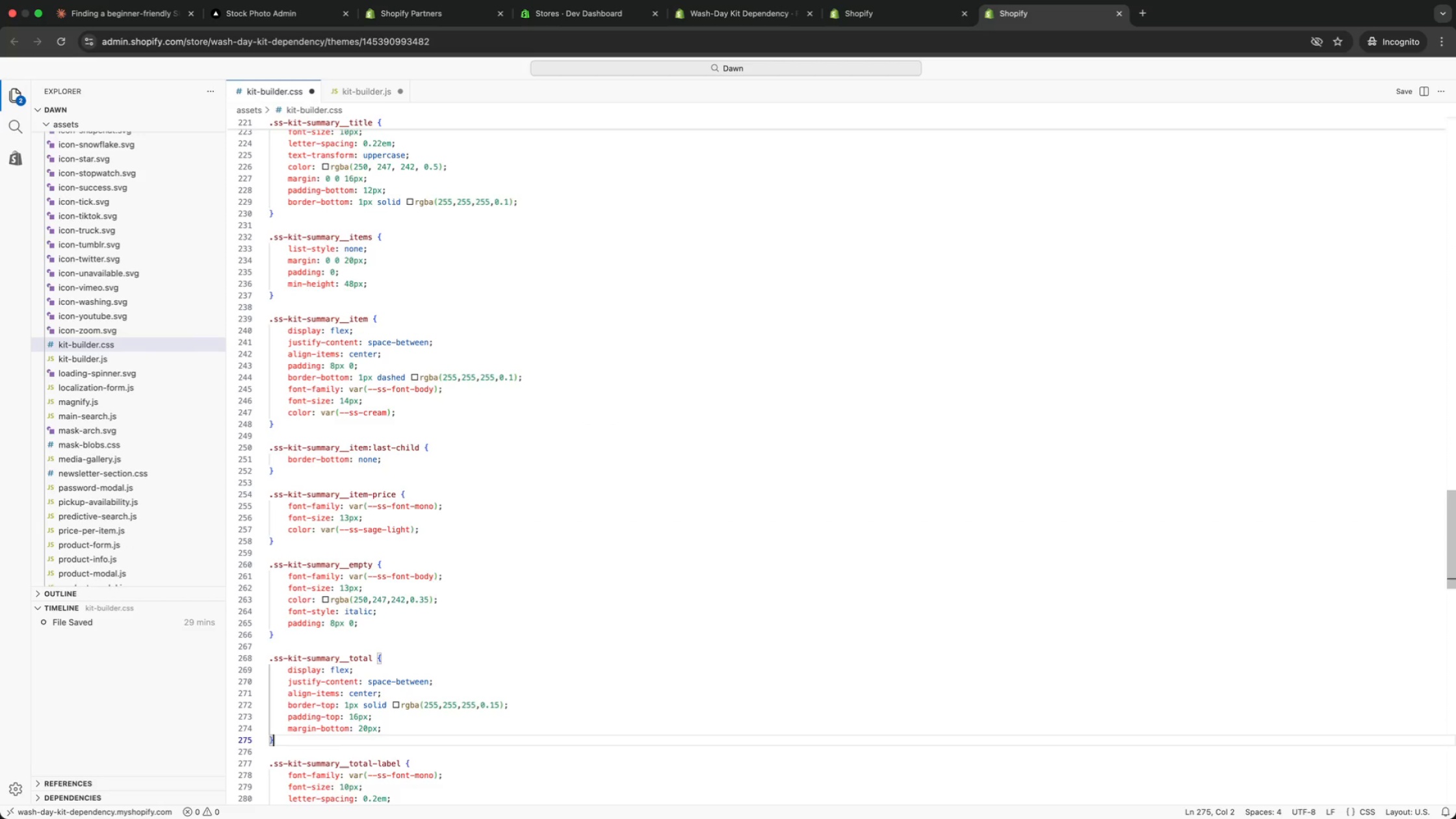 
key(ArrowDown)
 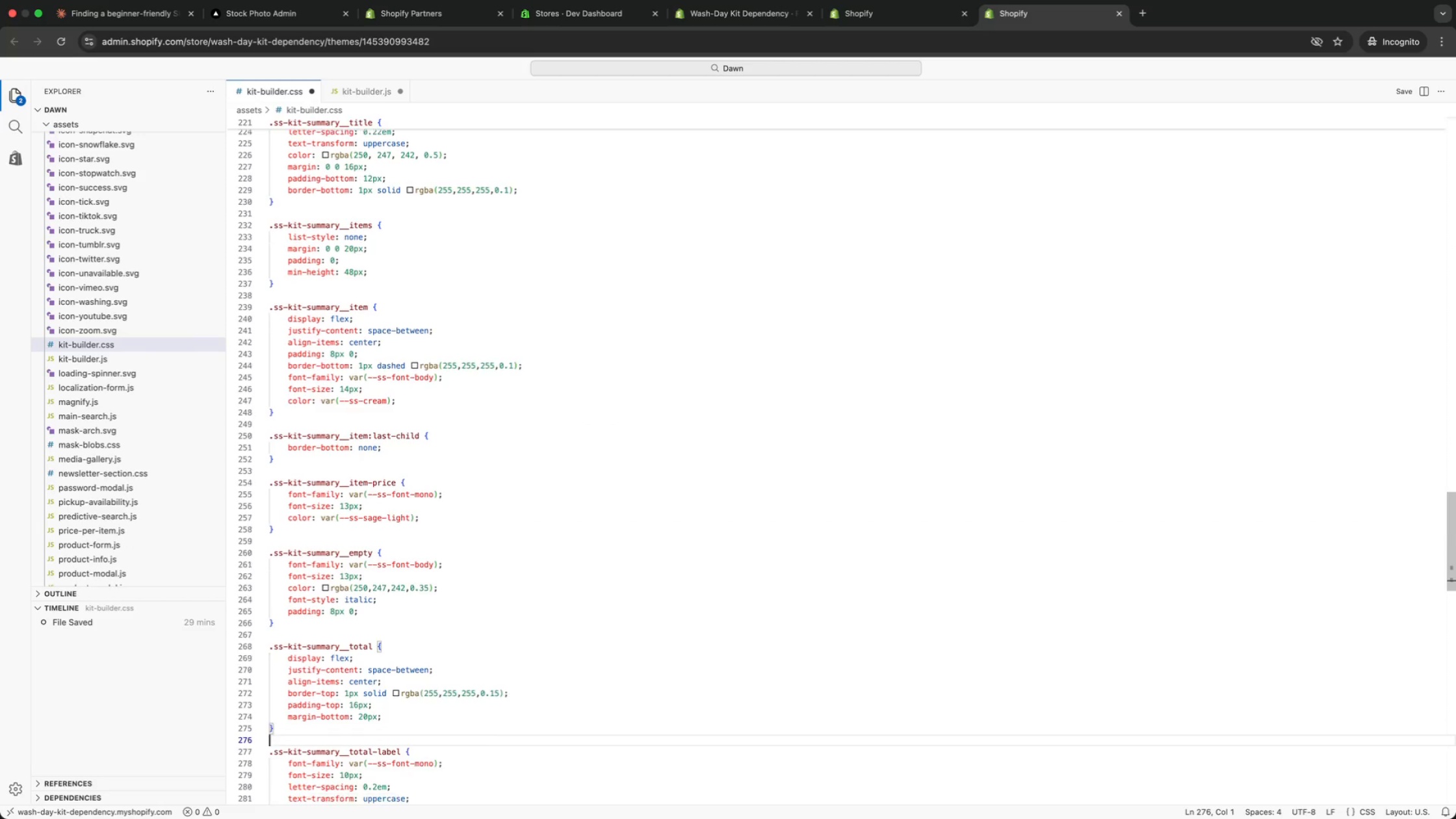 
key(ArrowDown)
 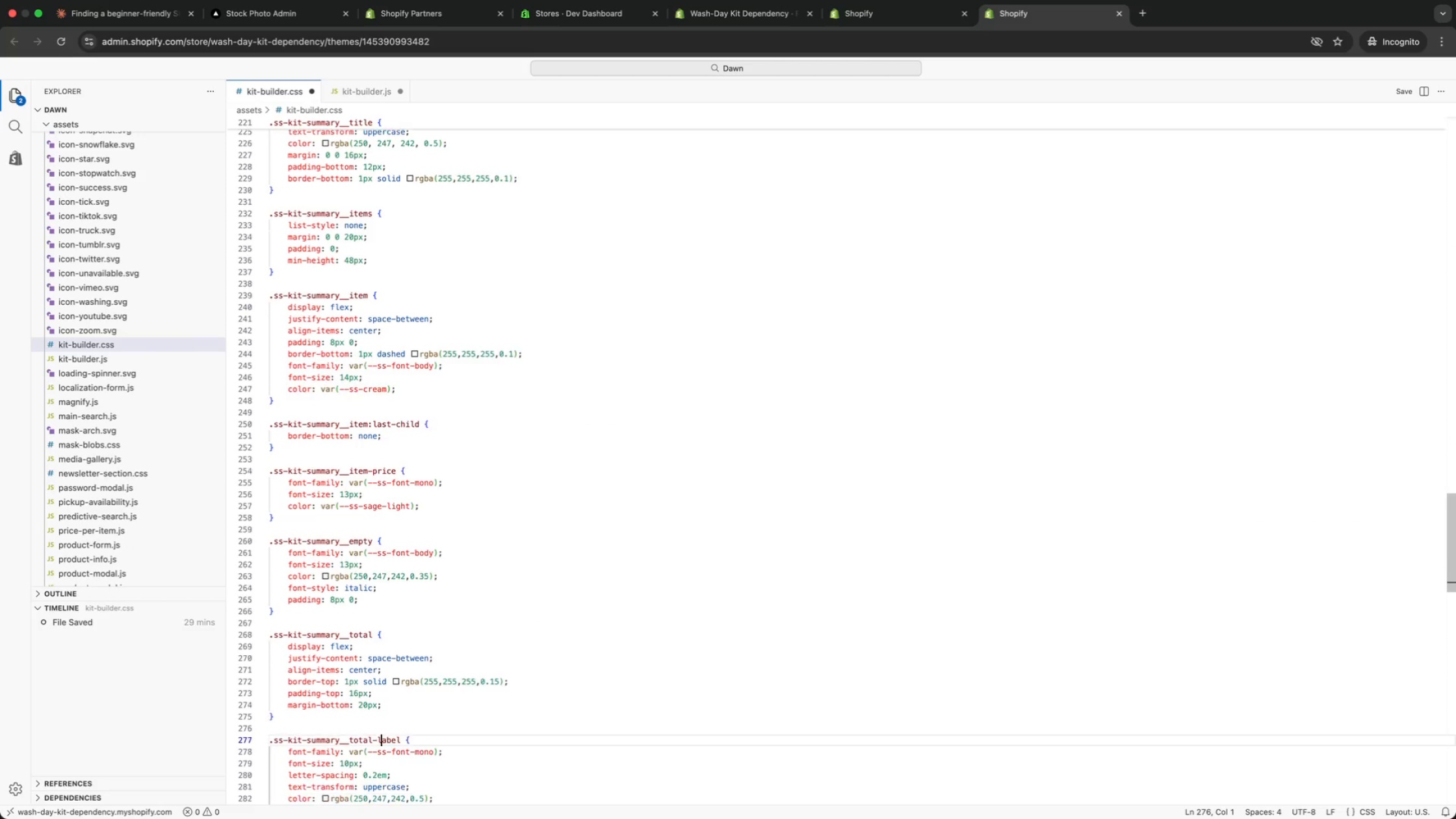 
key(ArrowDown)
 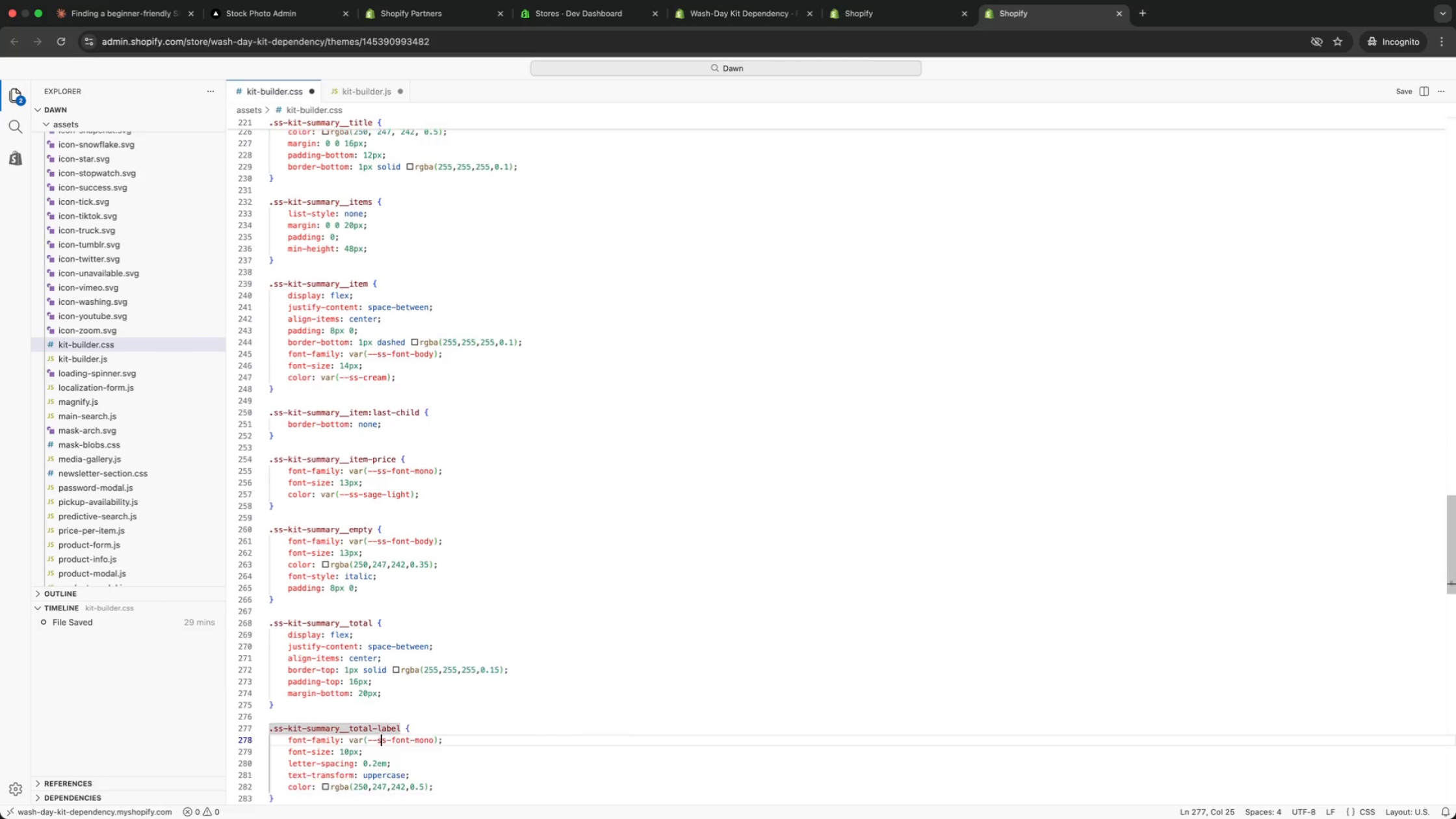 
key(ArrowDown)
 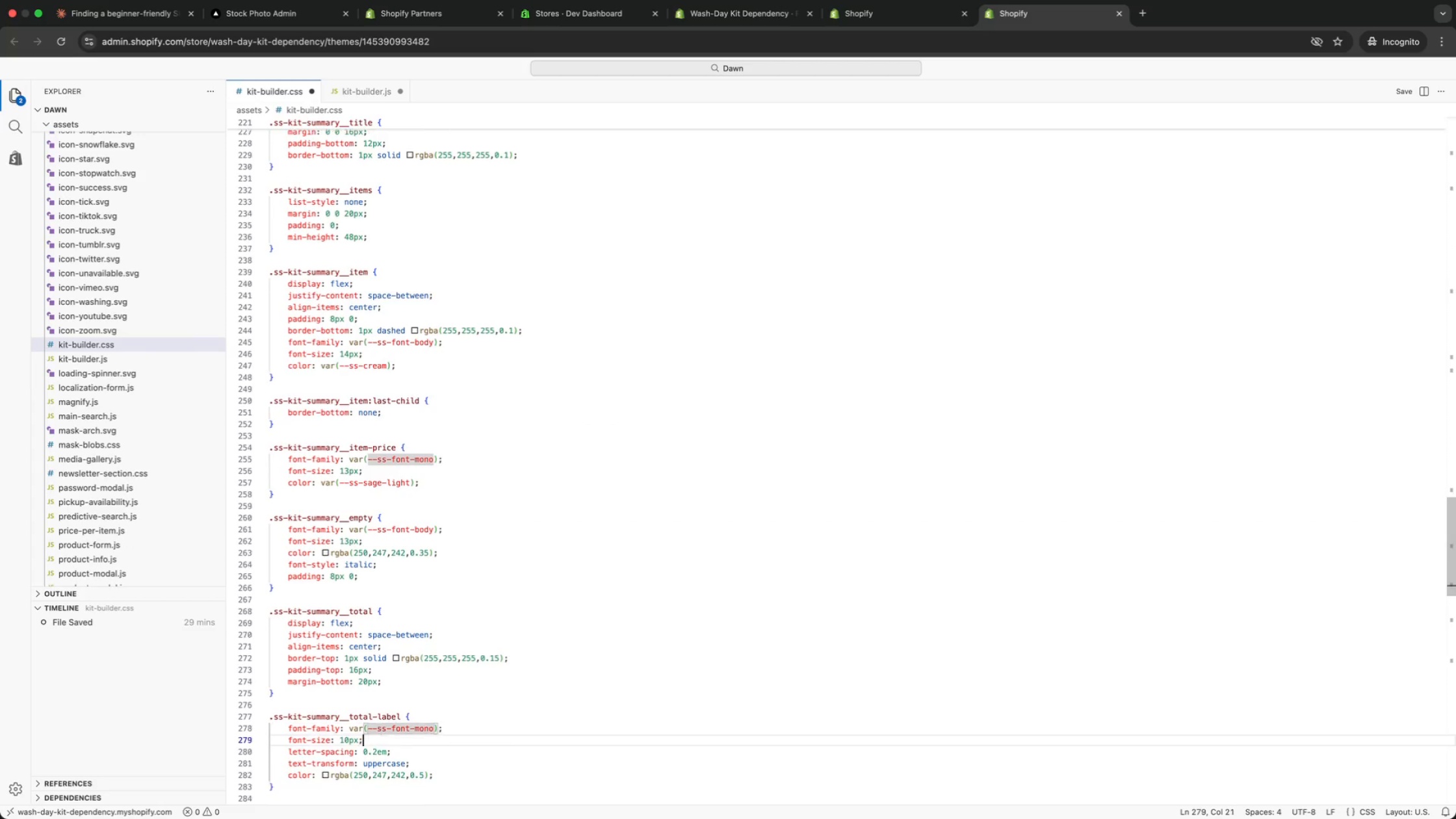 
key(ArrowDown)
 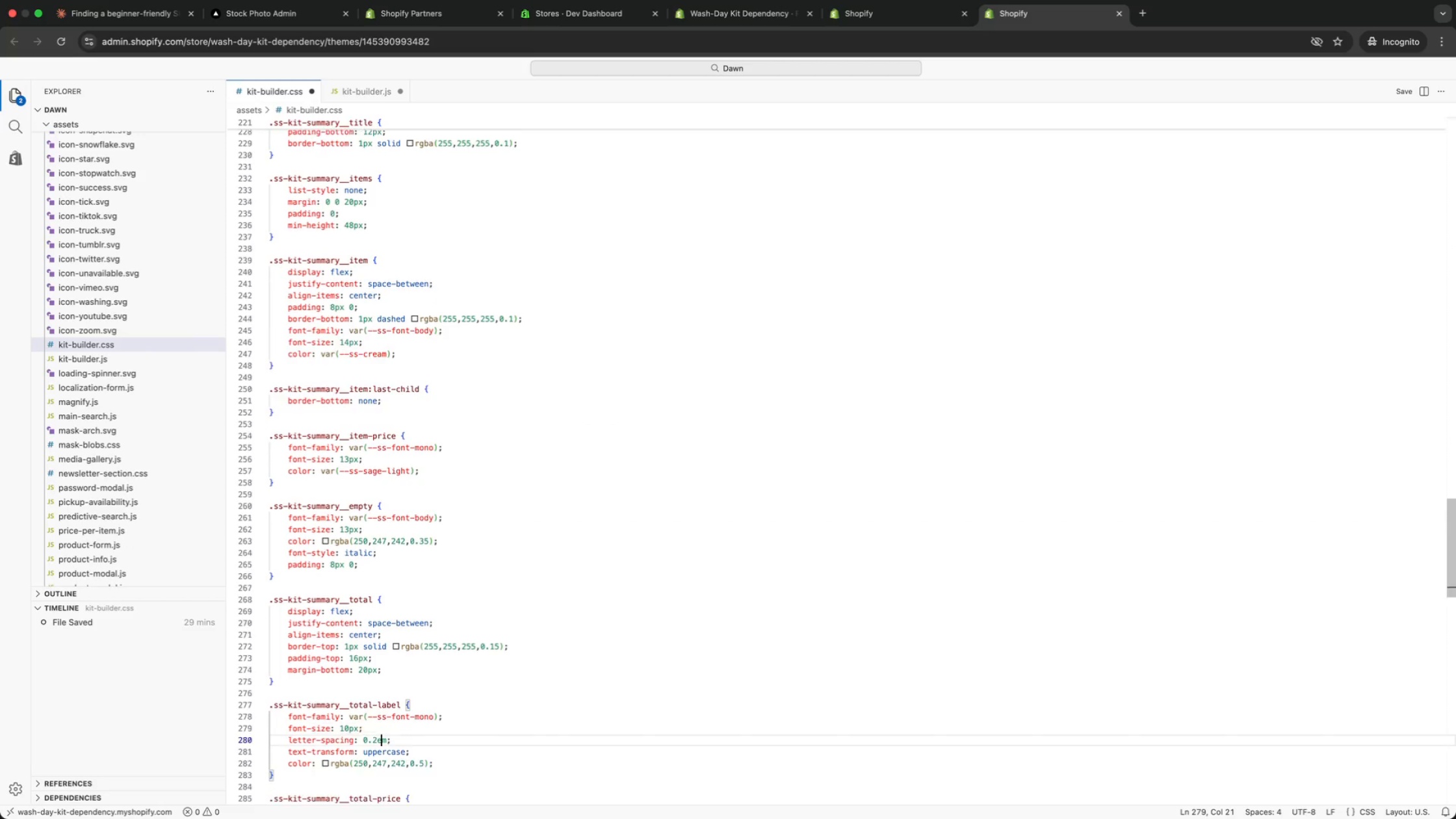 
key(ArrowDown)
 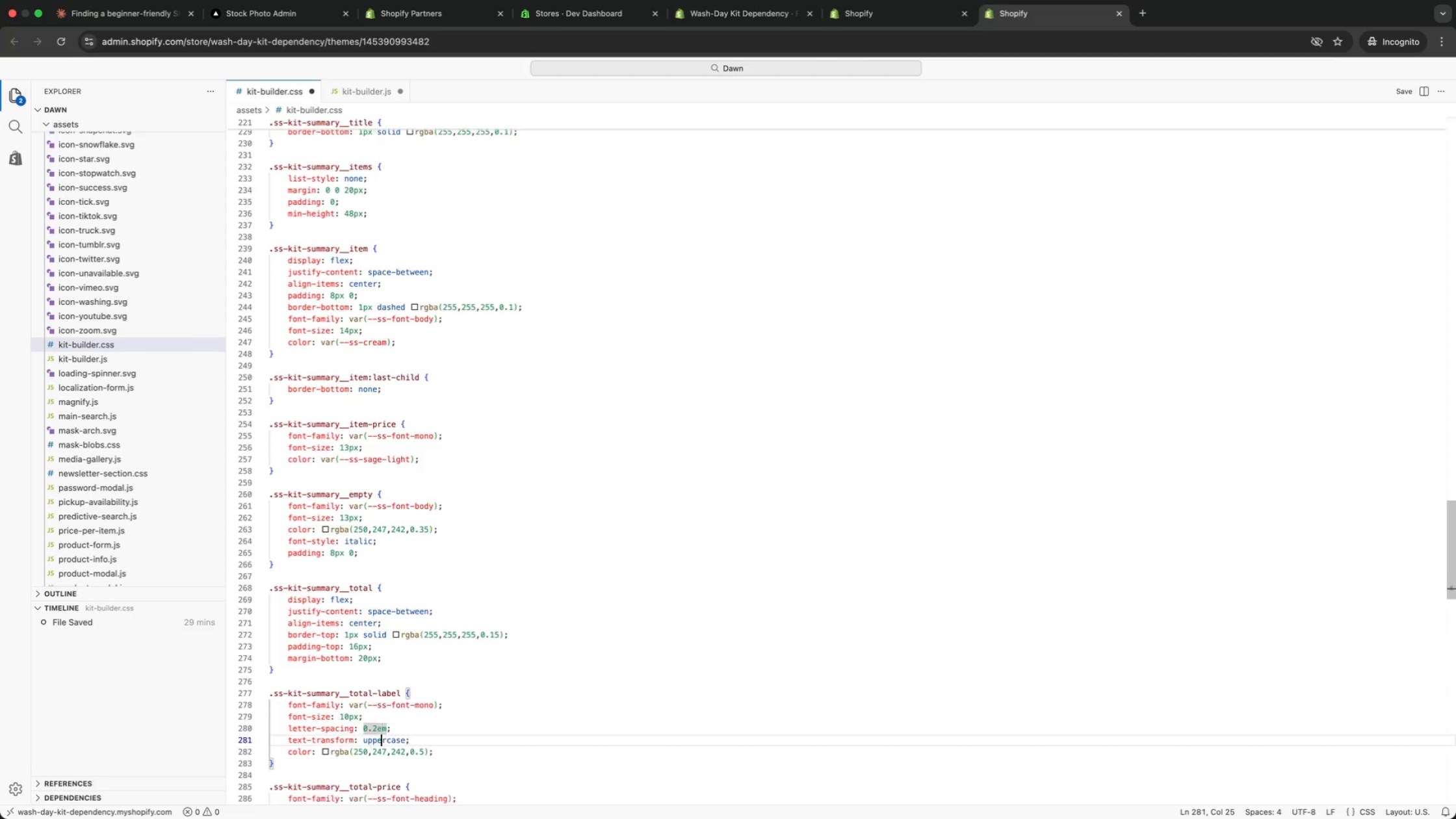 
key(ArrowDown)
 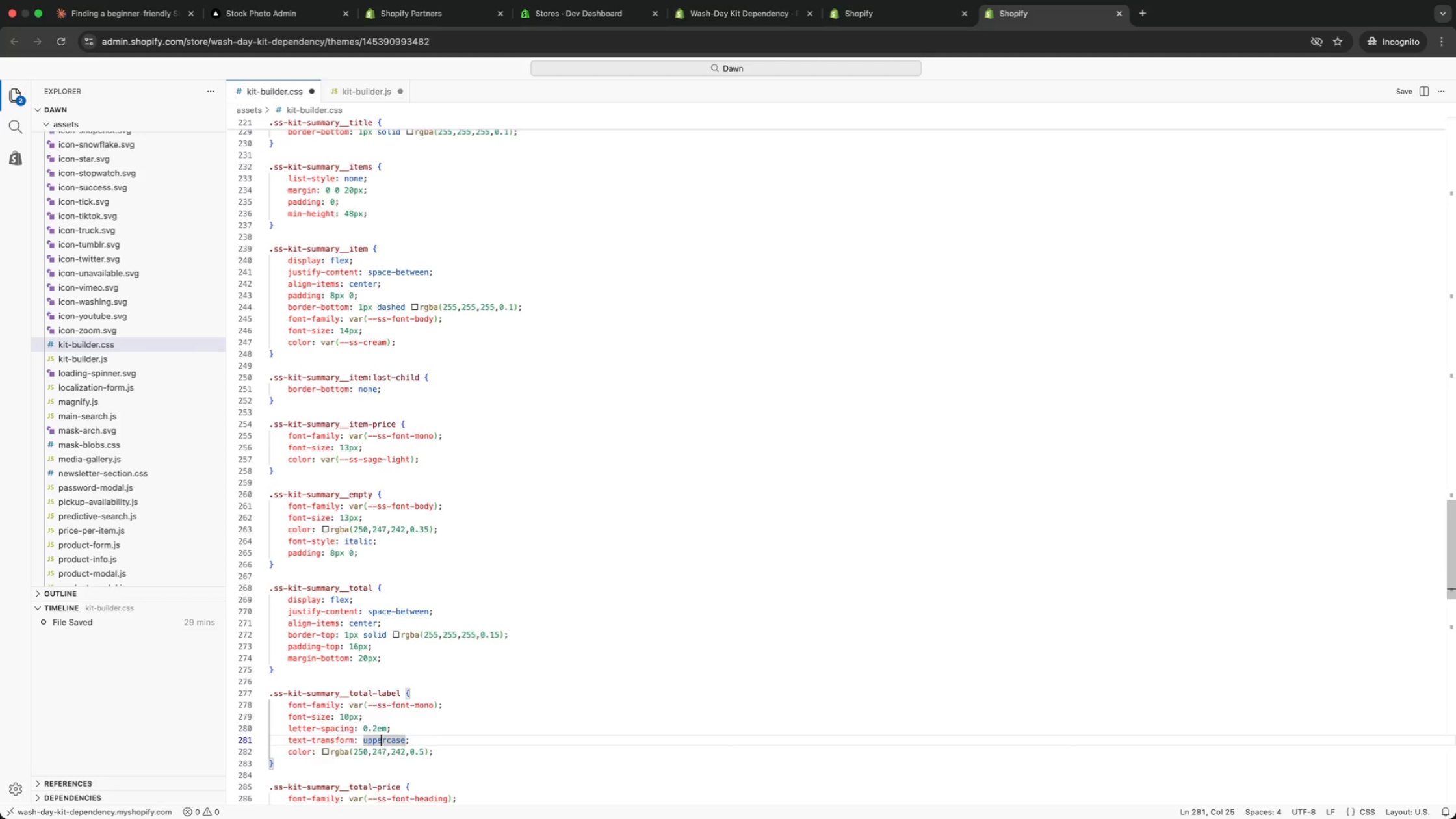 
key(ArrowDown)
 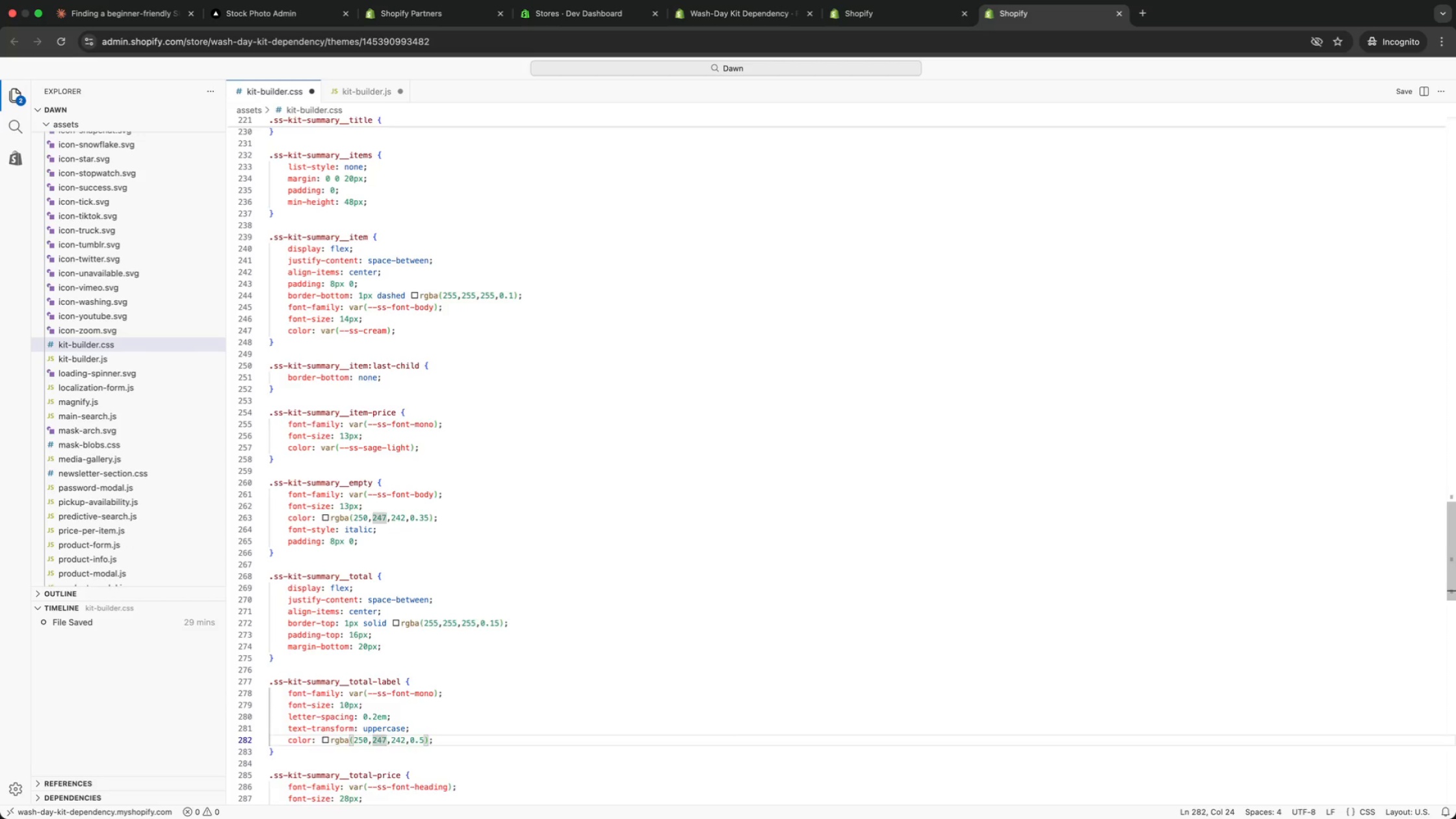 
key(ArrowDown)
 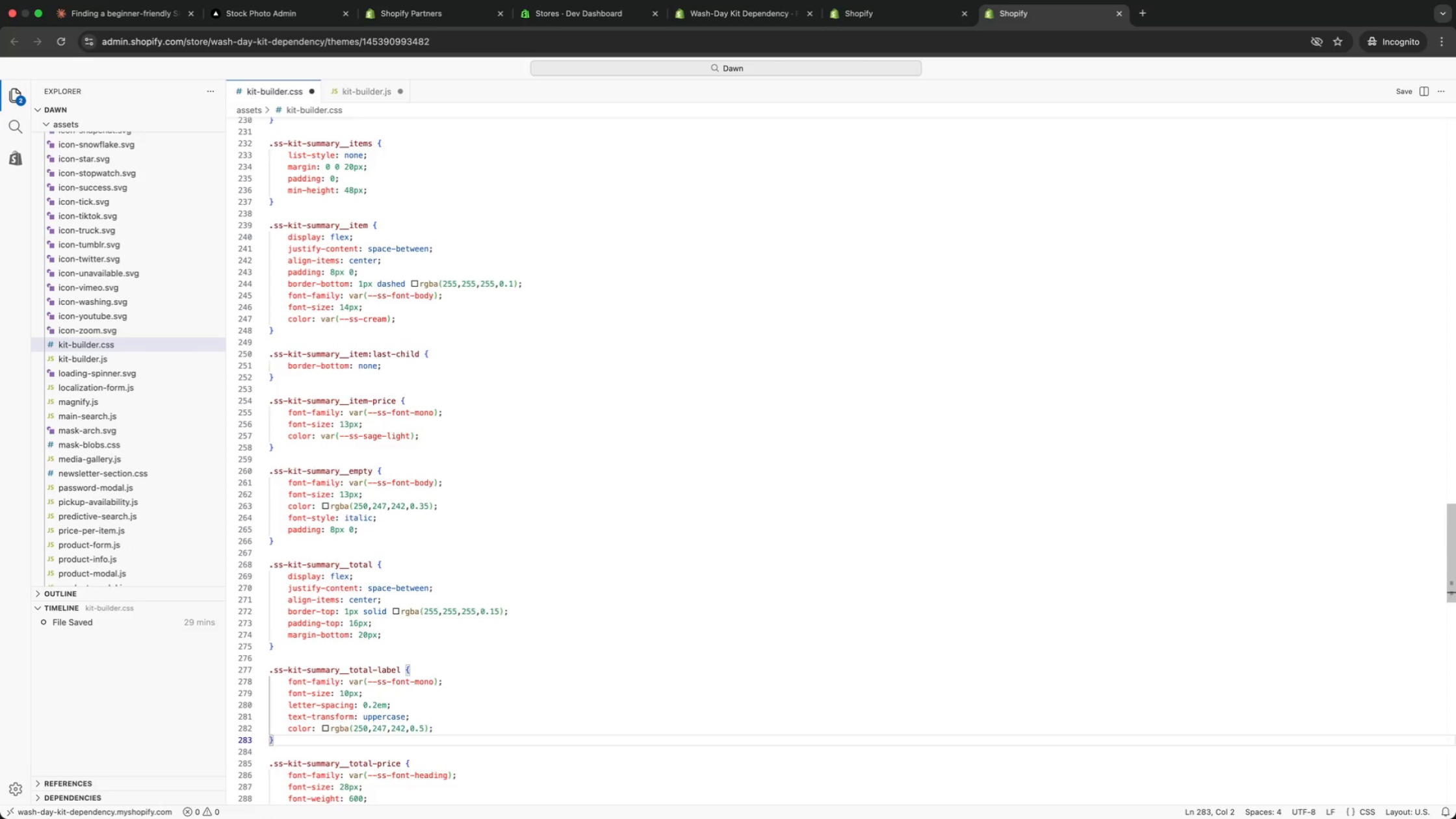 
key(ArrowDown)
 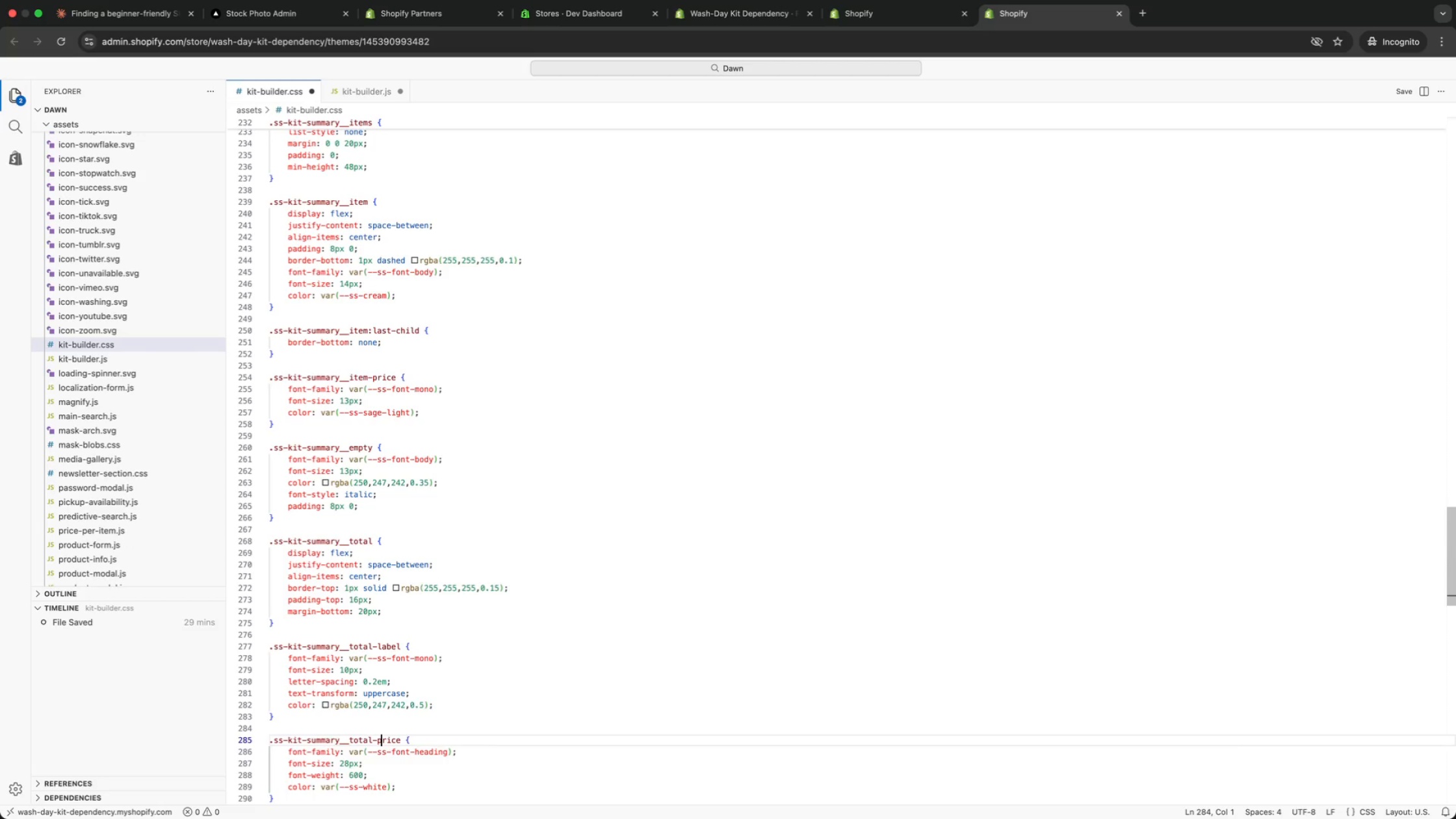 
key(ArrowDown)
 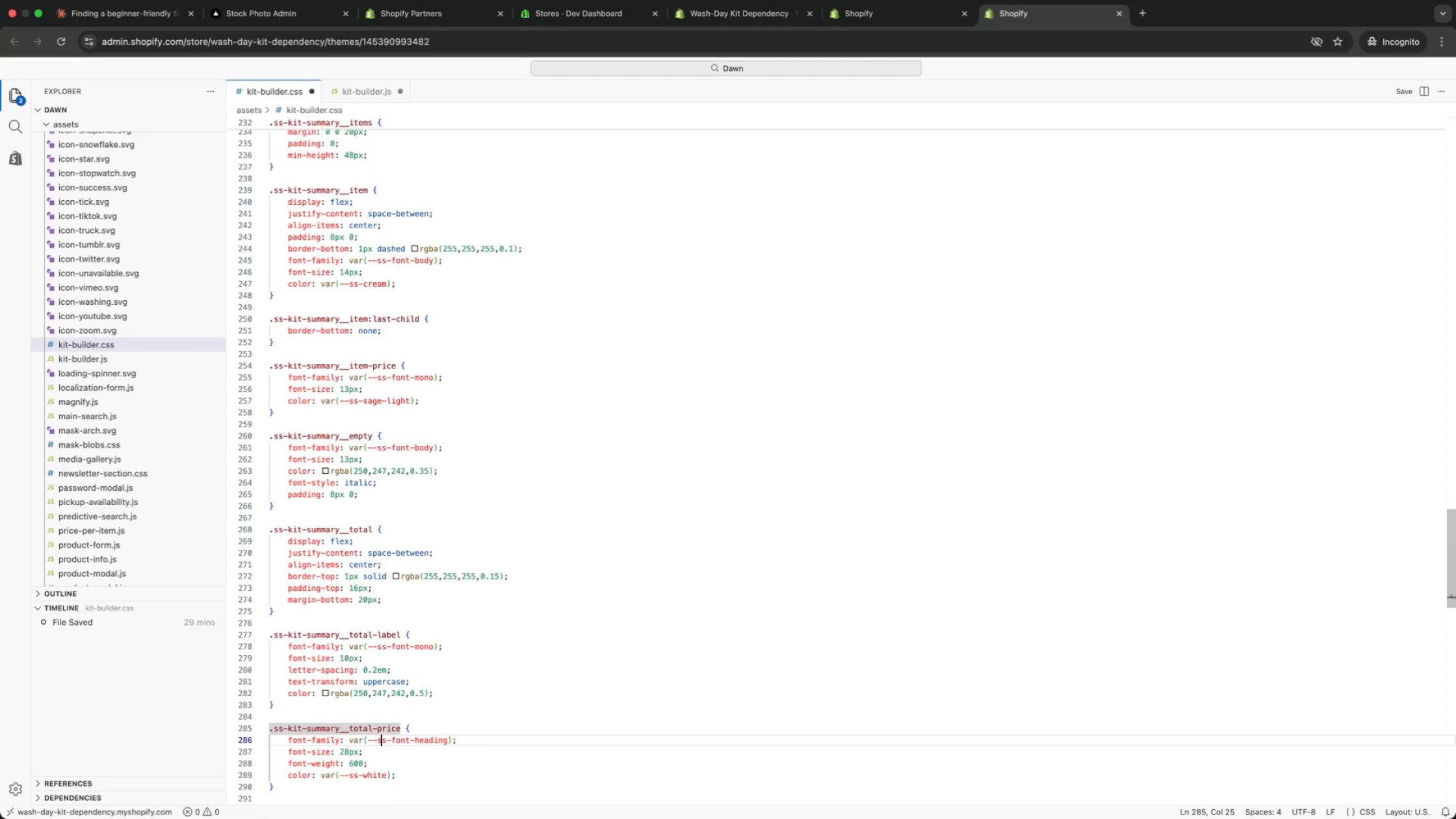 
key(ArrowDown)
 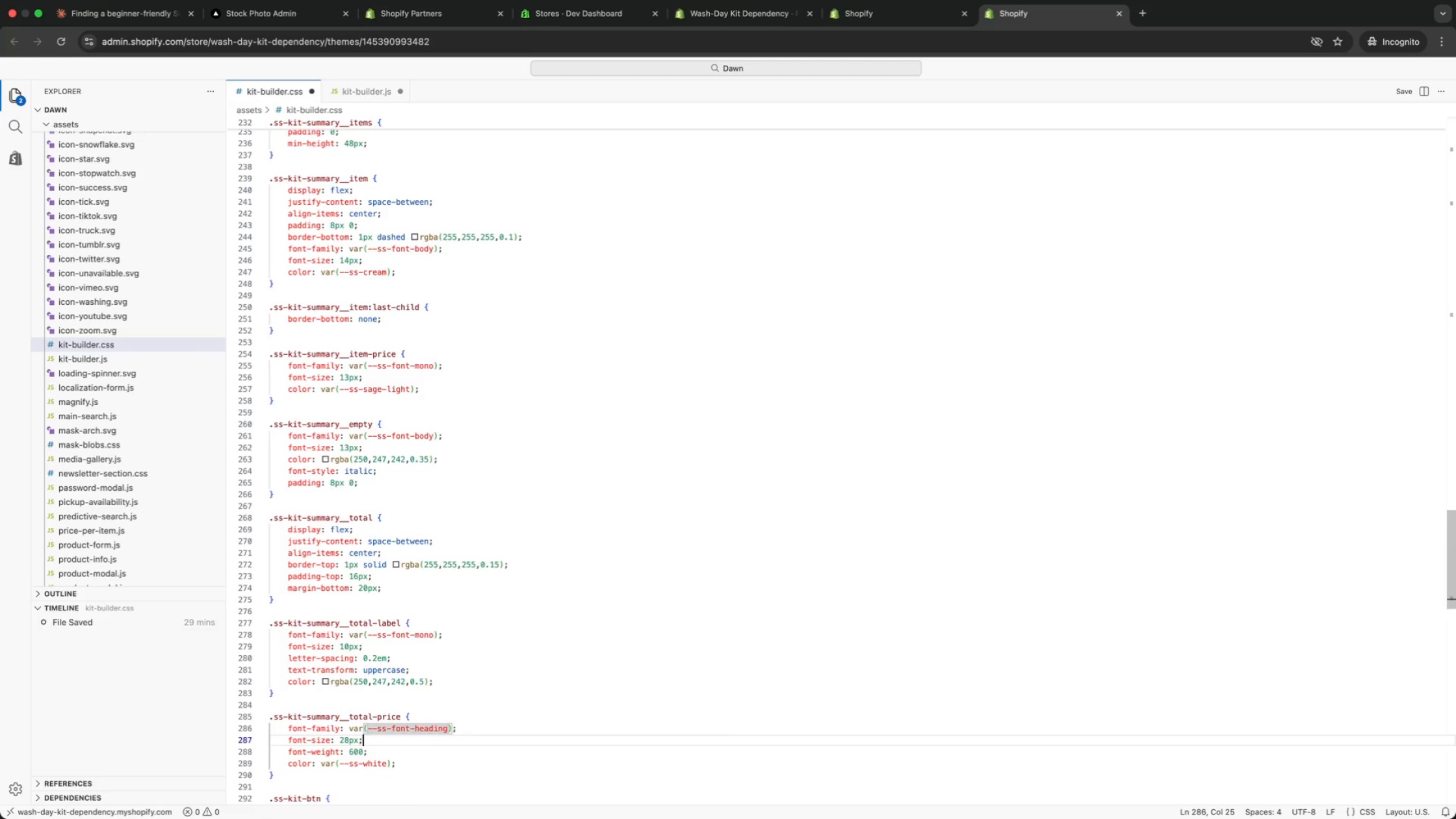 
key(ArrowDown)
 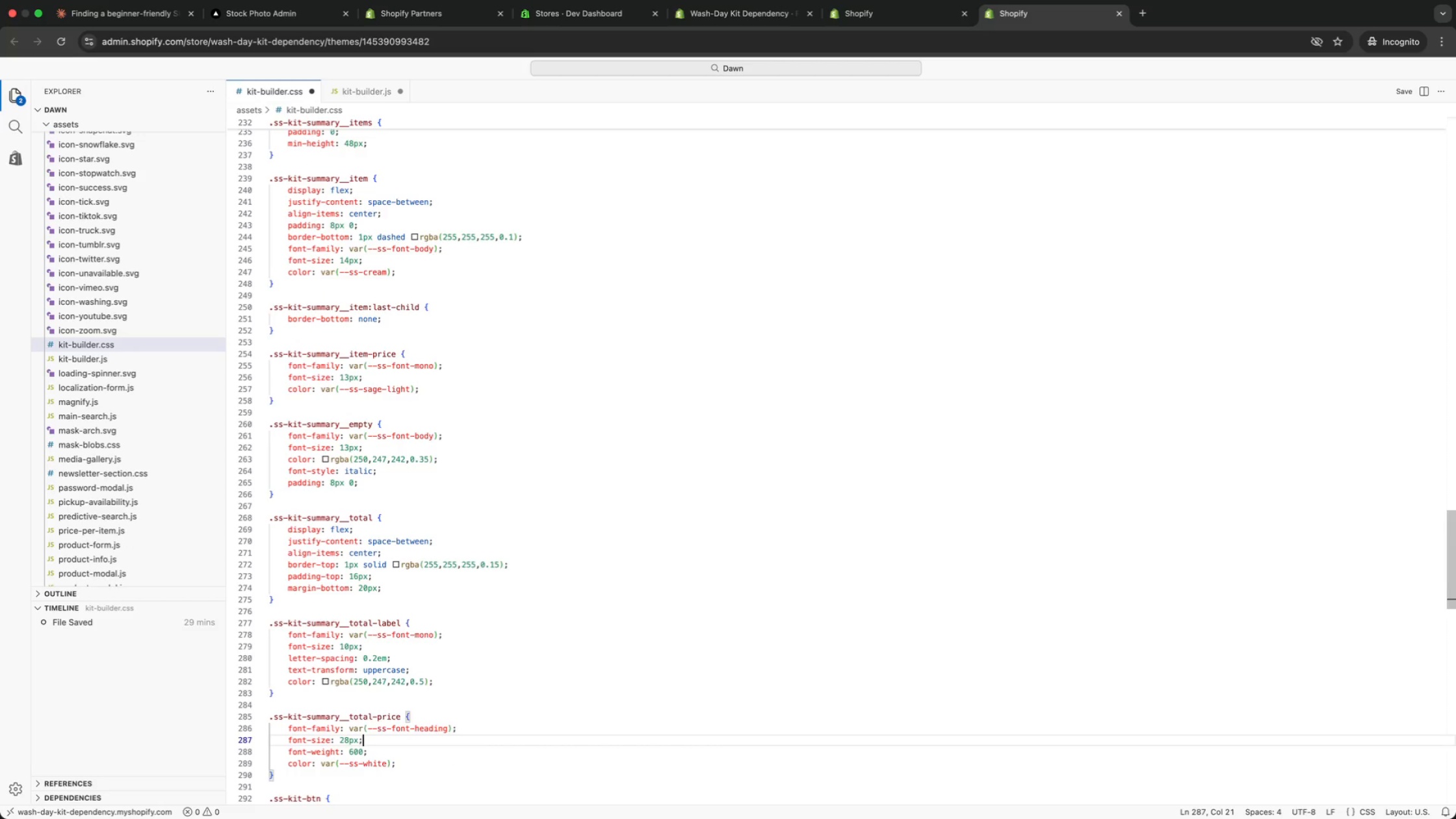 
key(ArrowDown)
 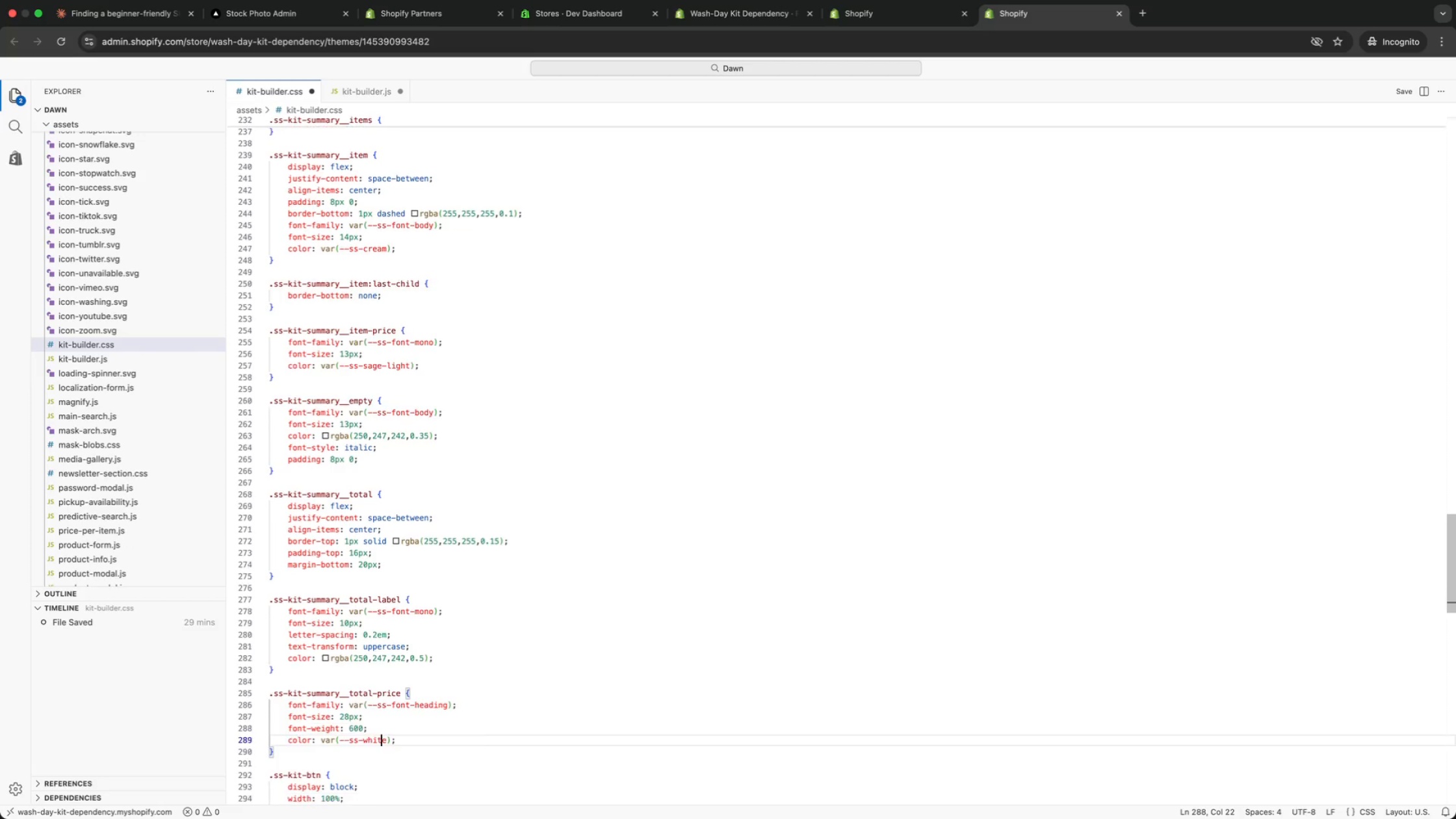 
key(ArrowDown)
 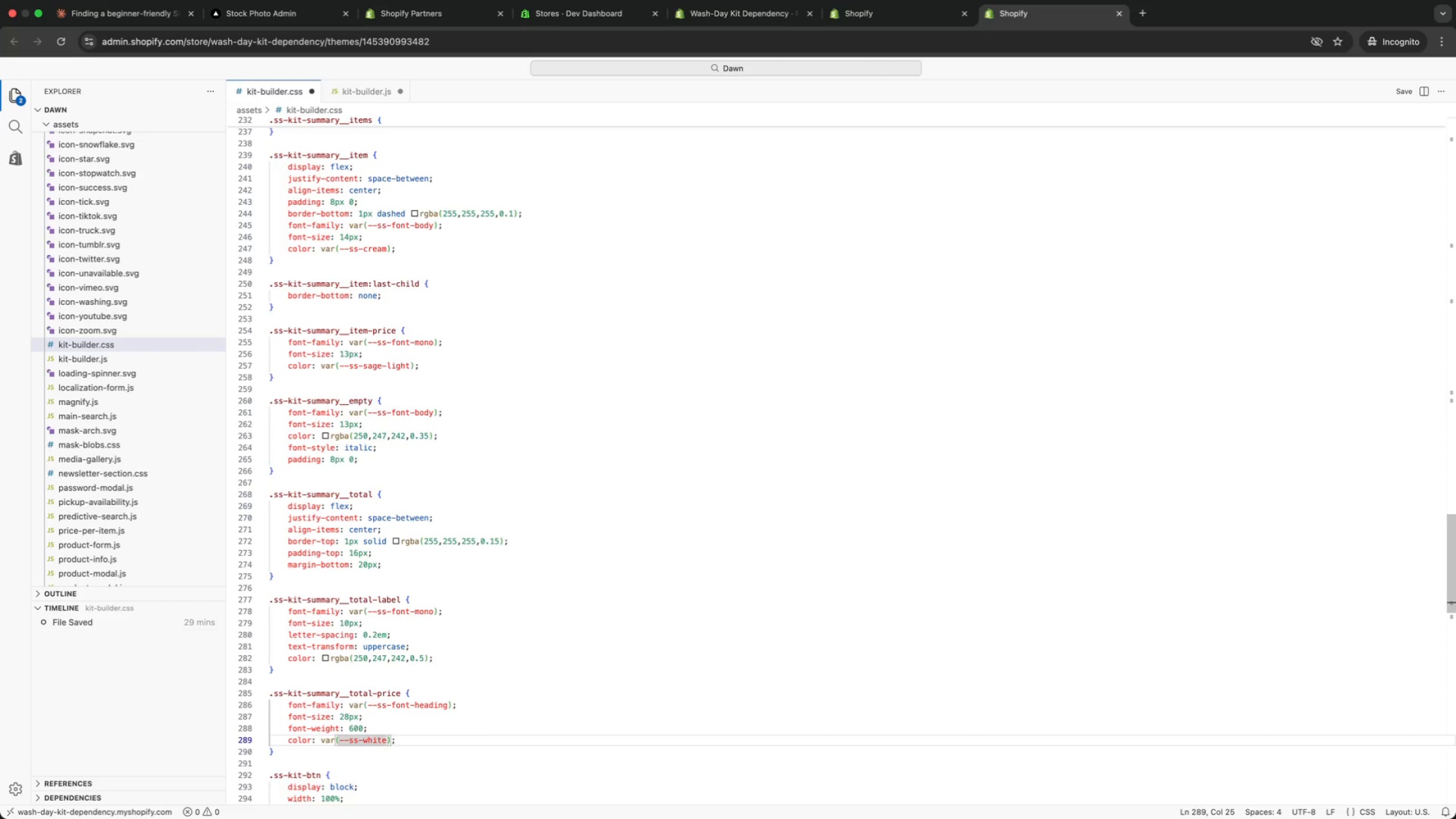 
key(ArrowDown)
 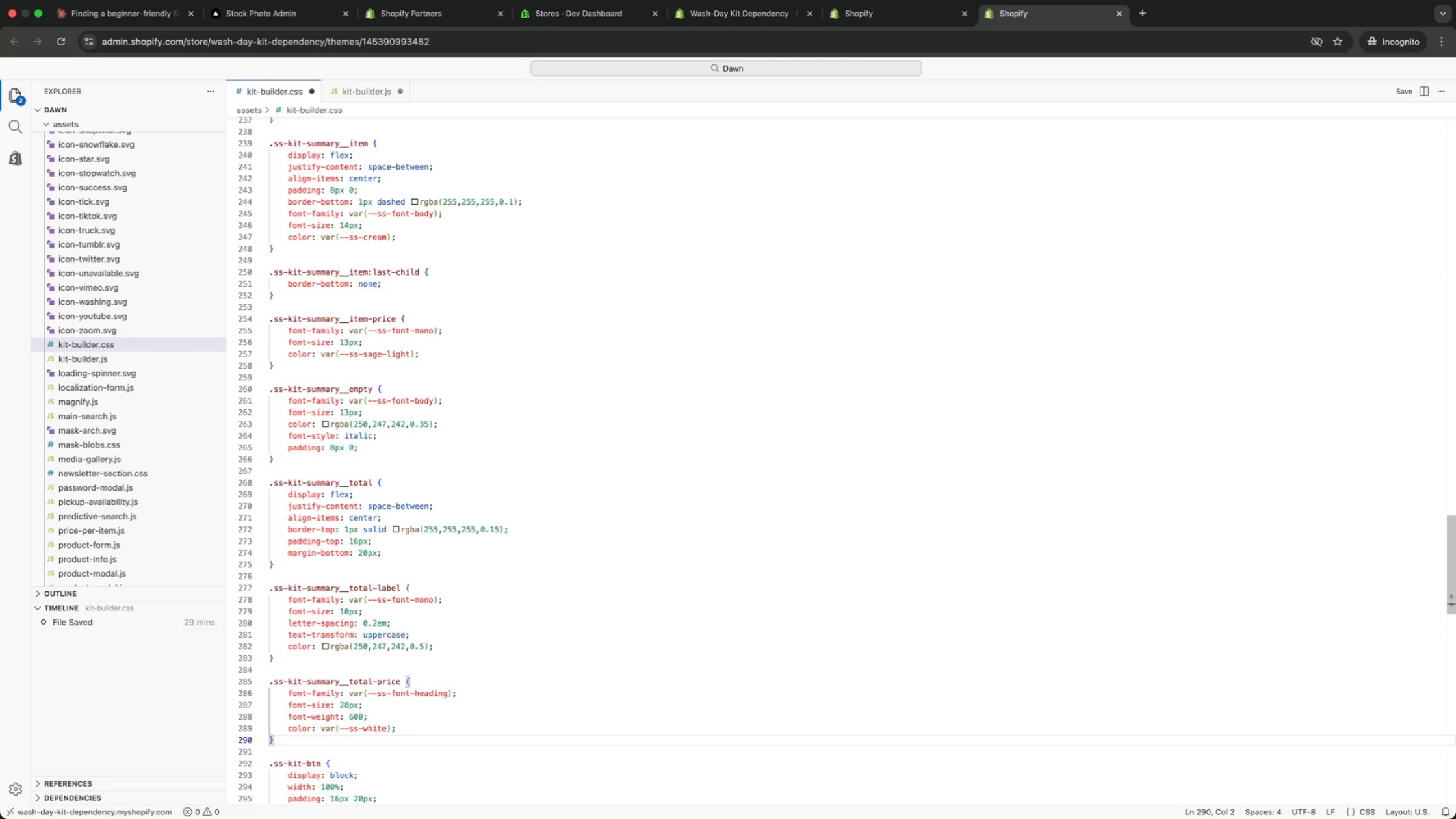 
key(ArrowDown)
 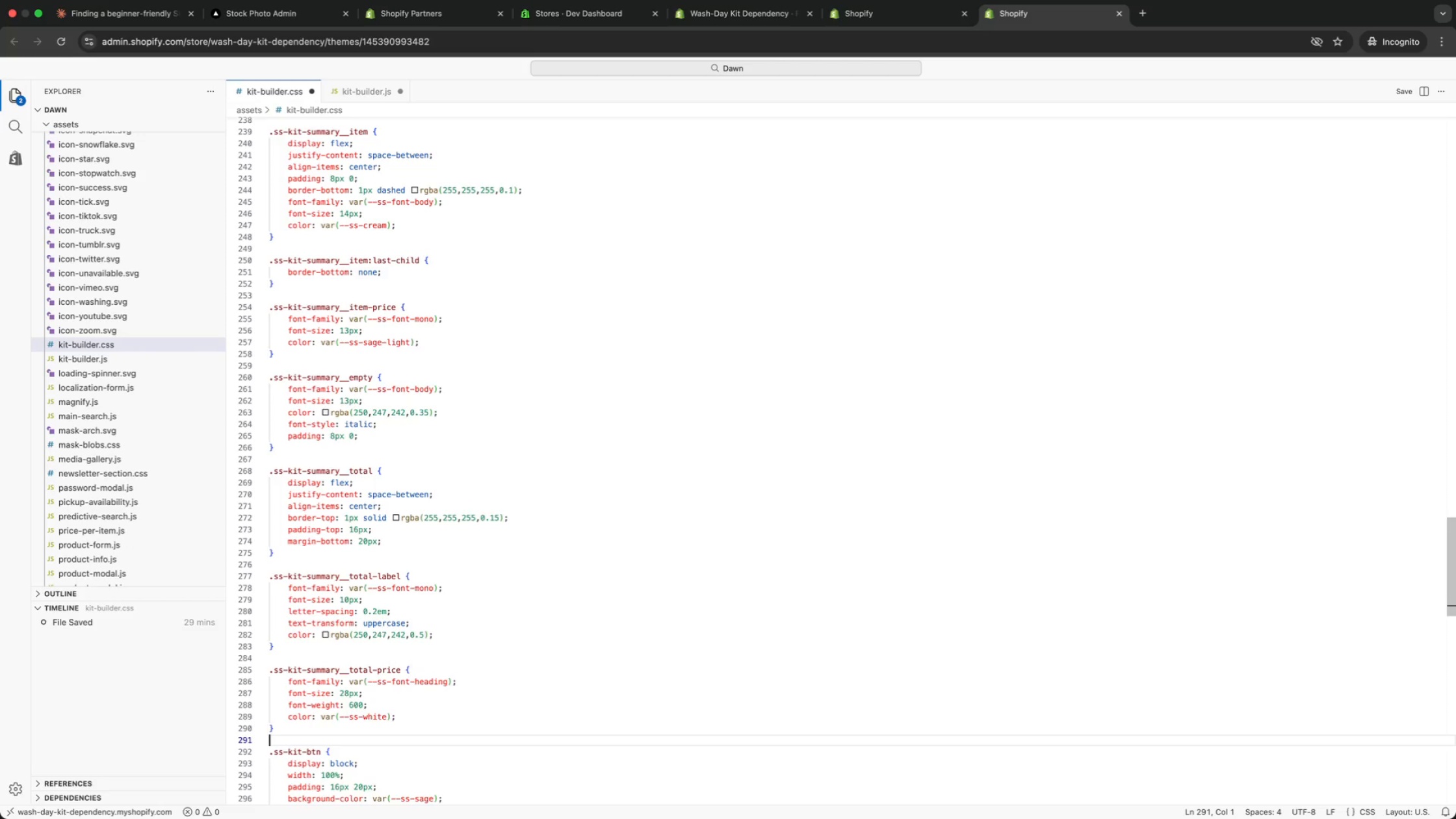 
key(ArrowDown)
 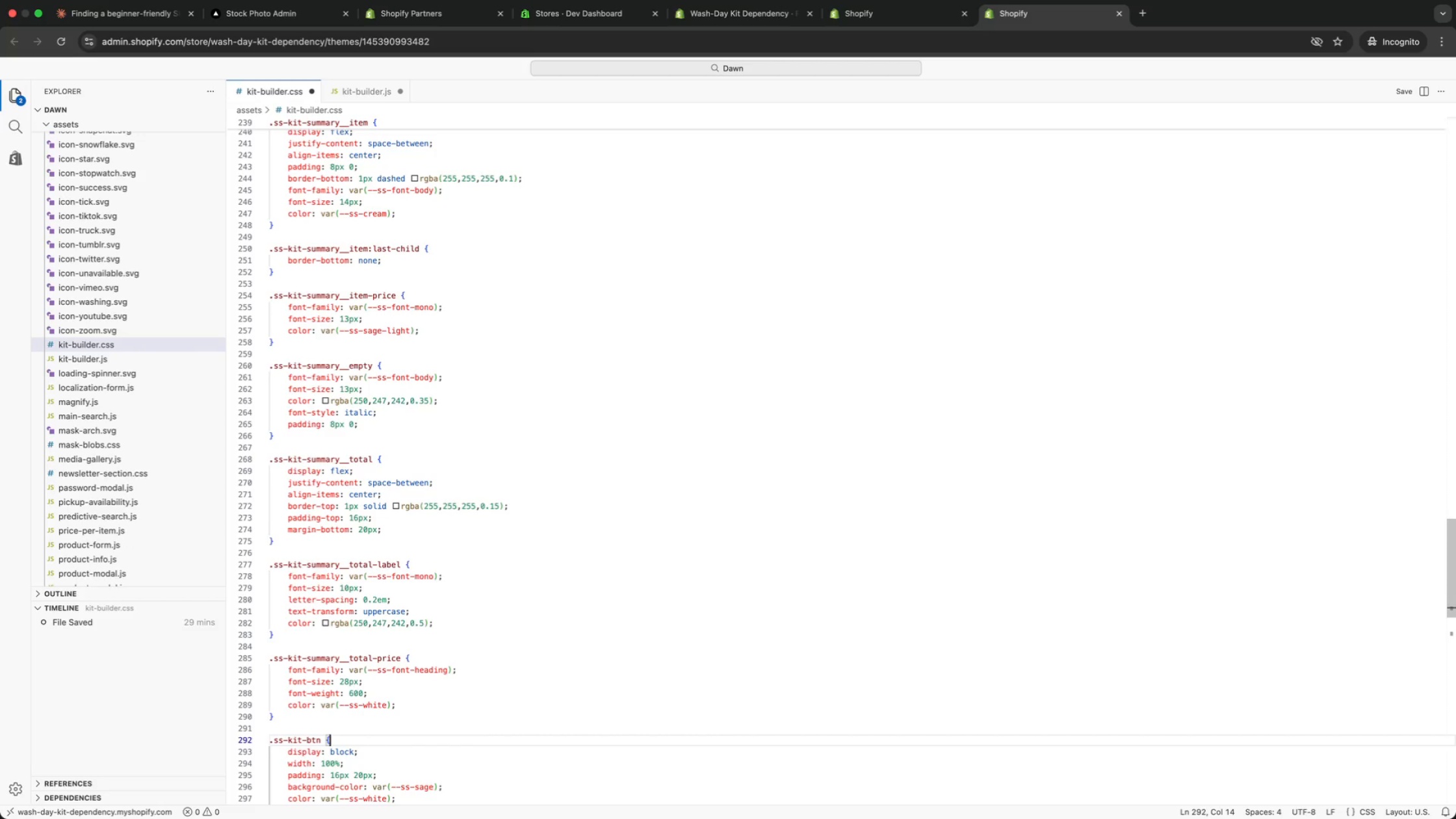 
key(ArrowDown)
 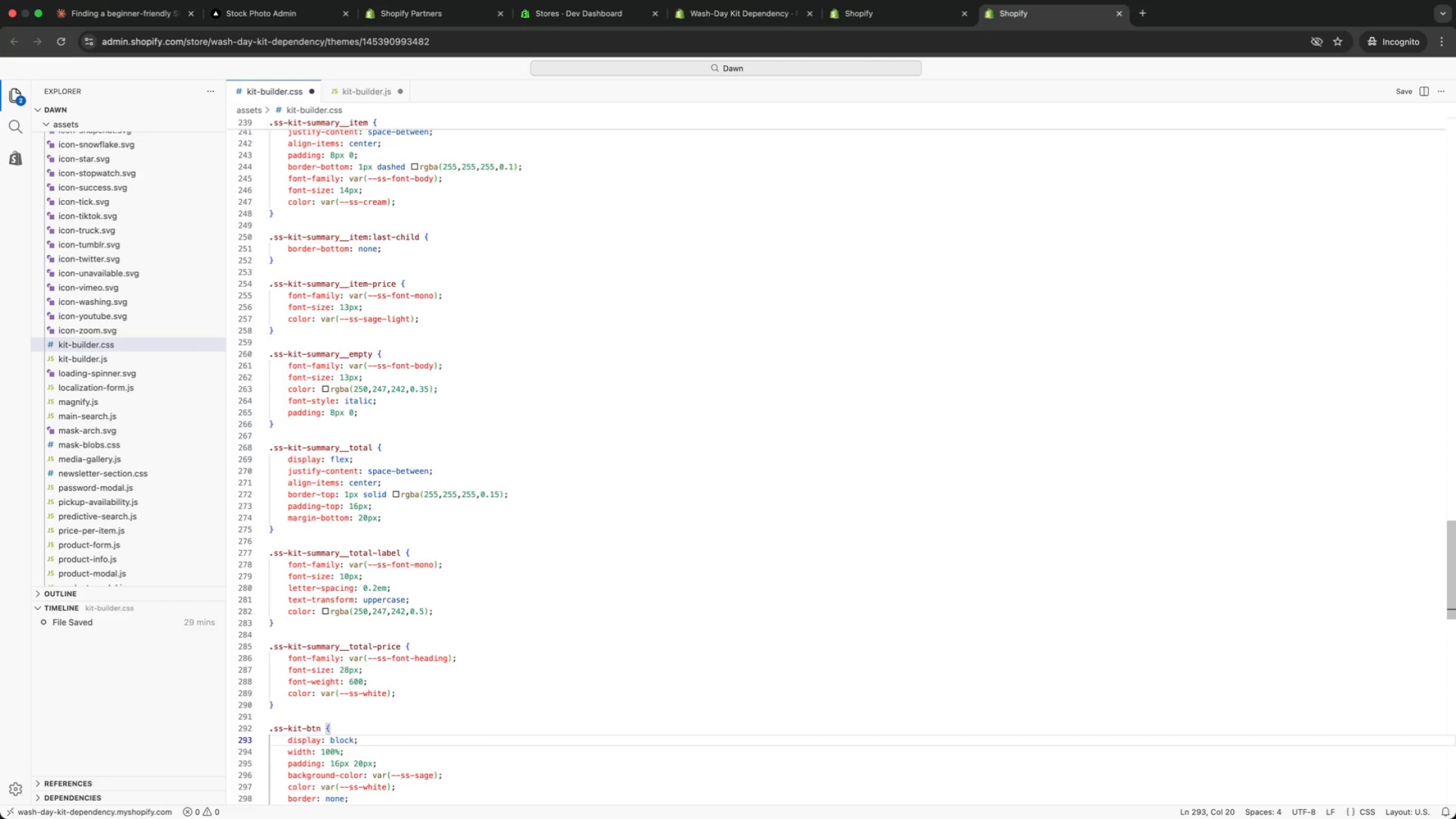 
key(ArrowDown)
 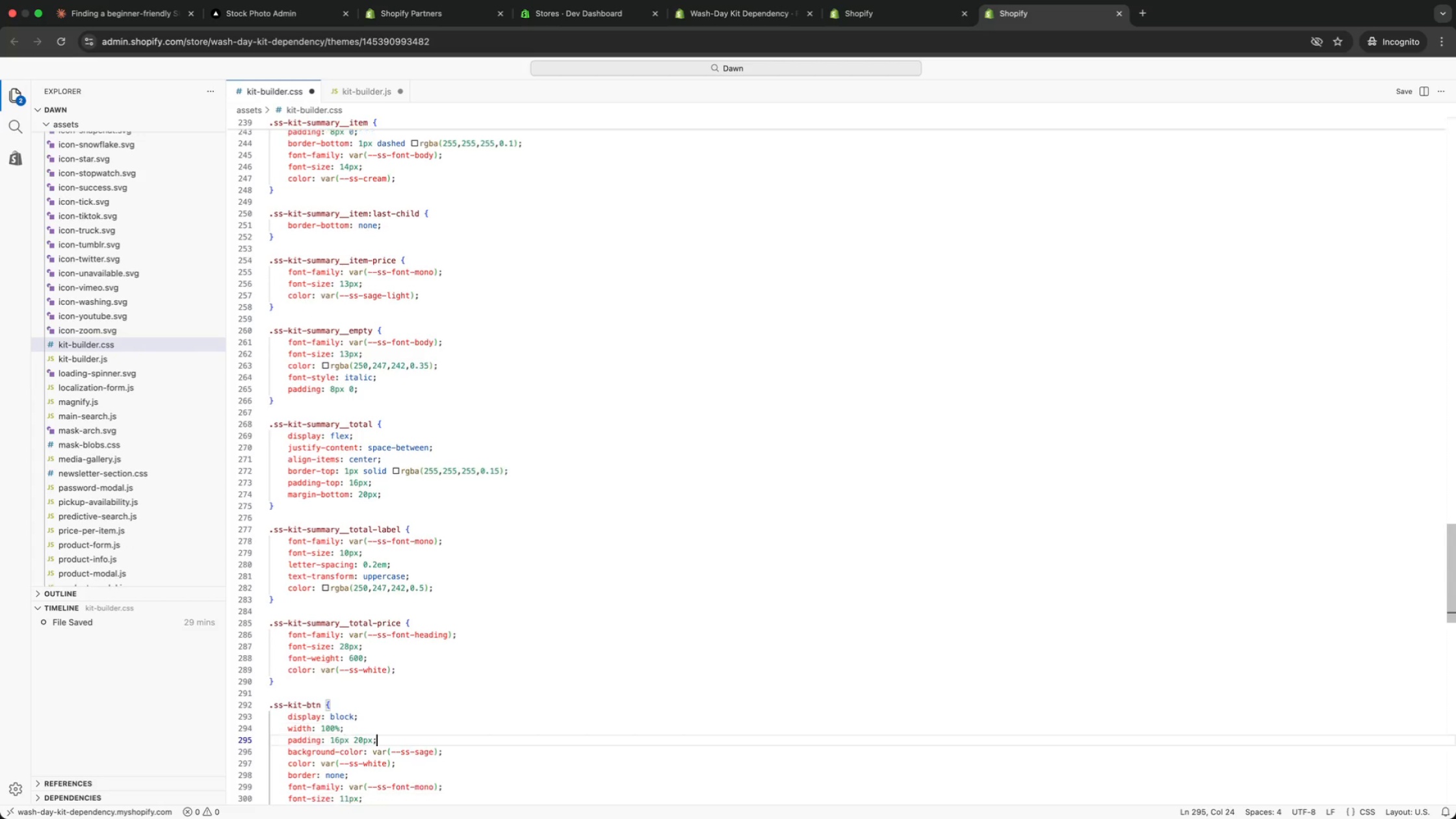 
key(ArrowDown)
 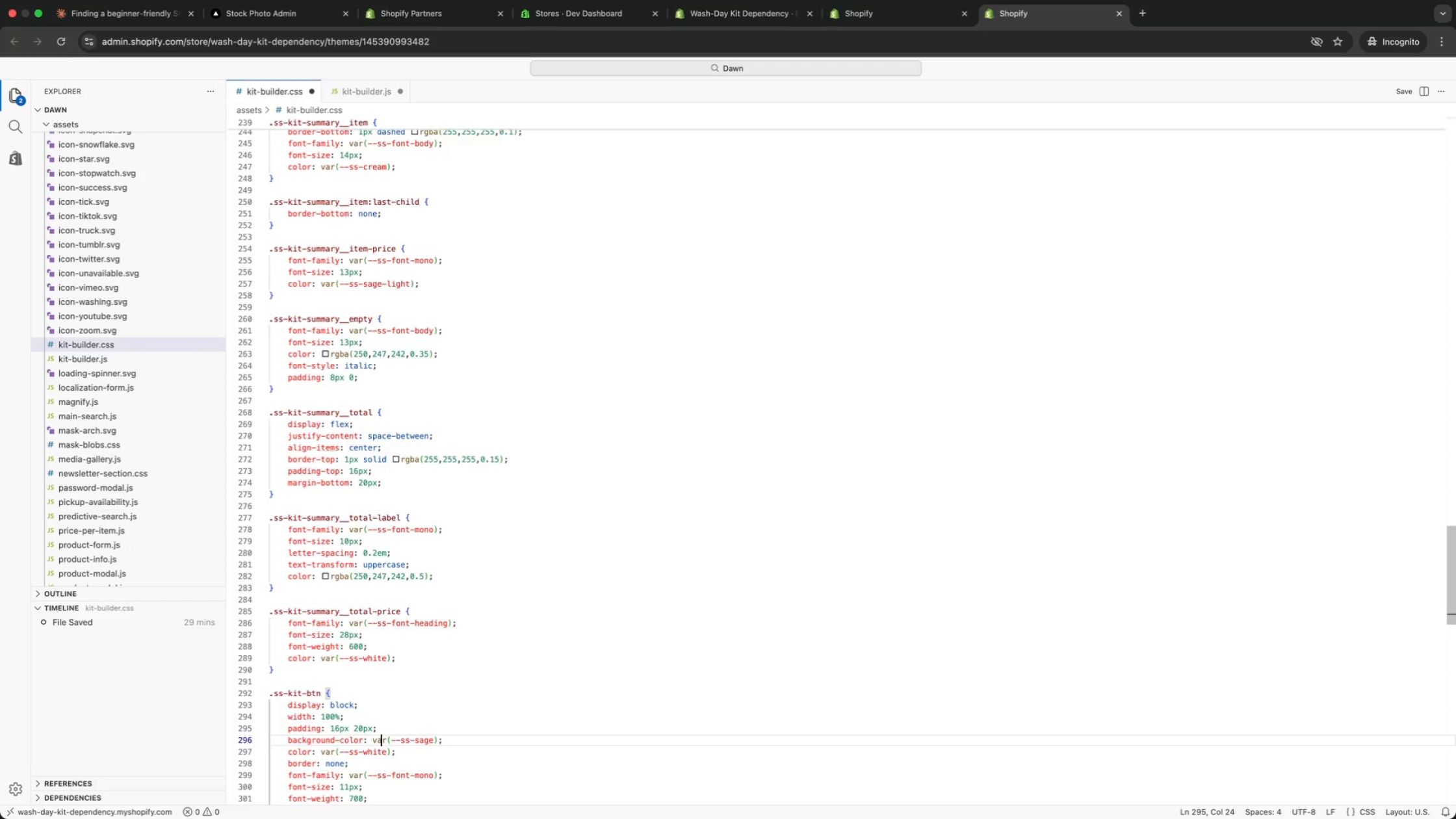 
key(ArrowDown)
 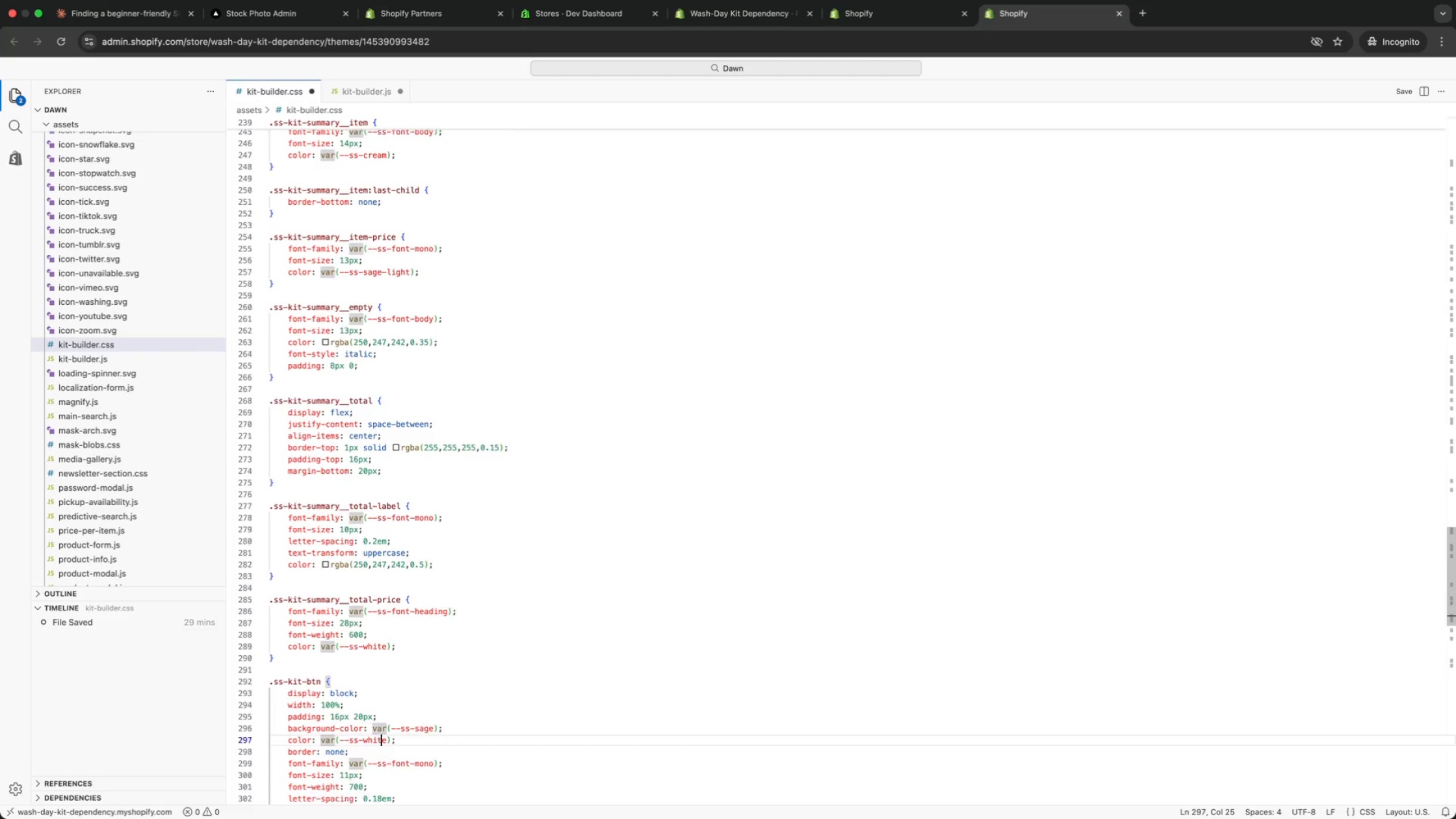 
key(ArrowDown)
 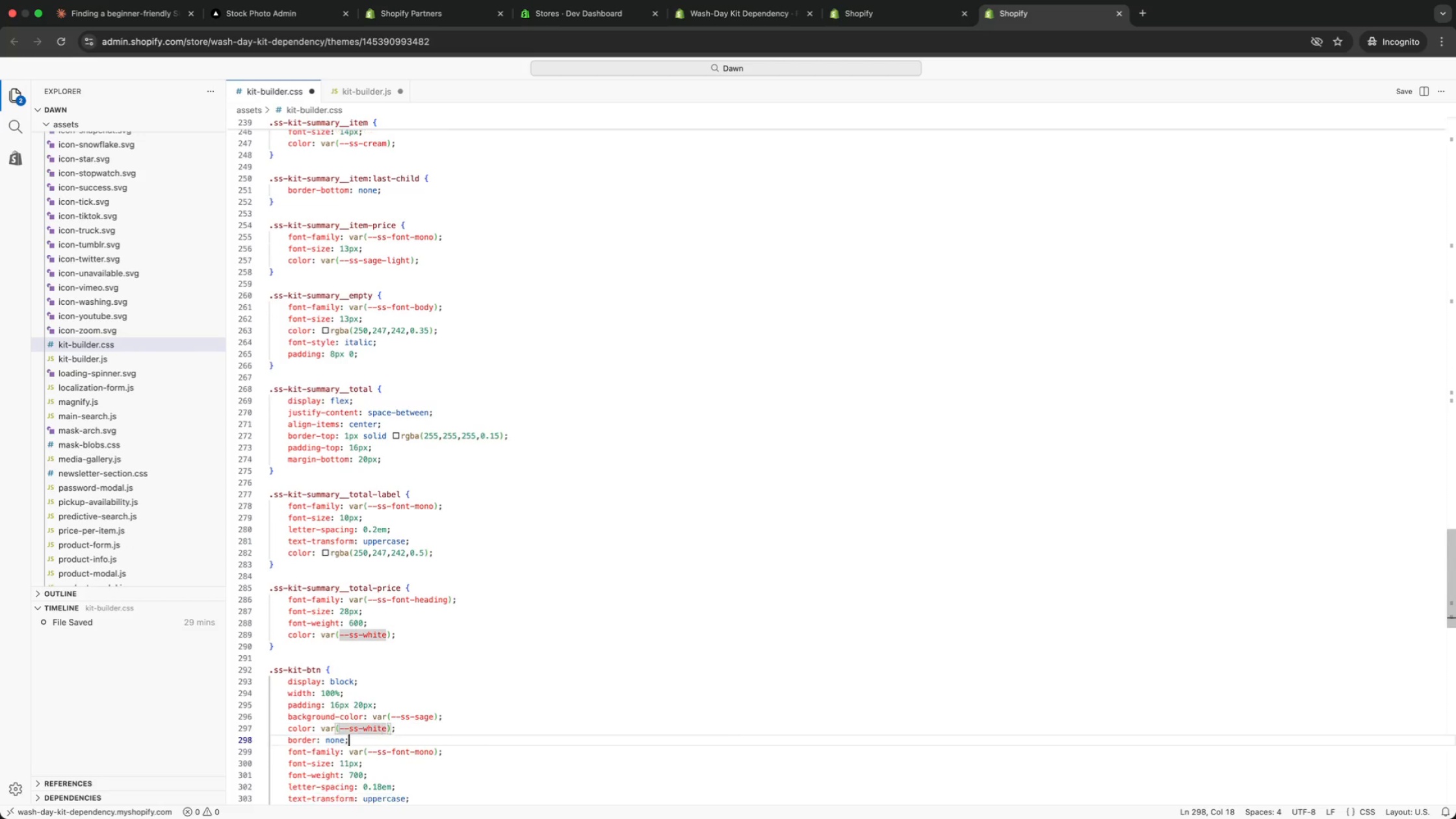 
key(ArrowDown)
 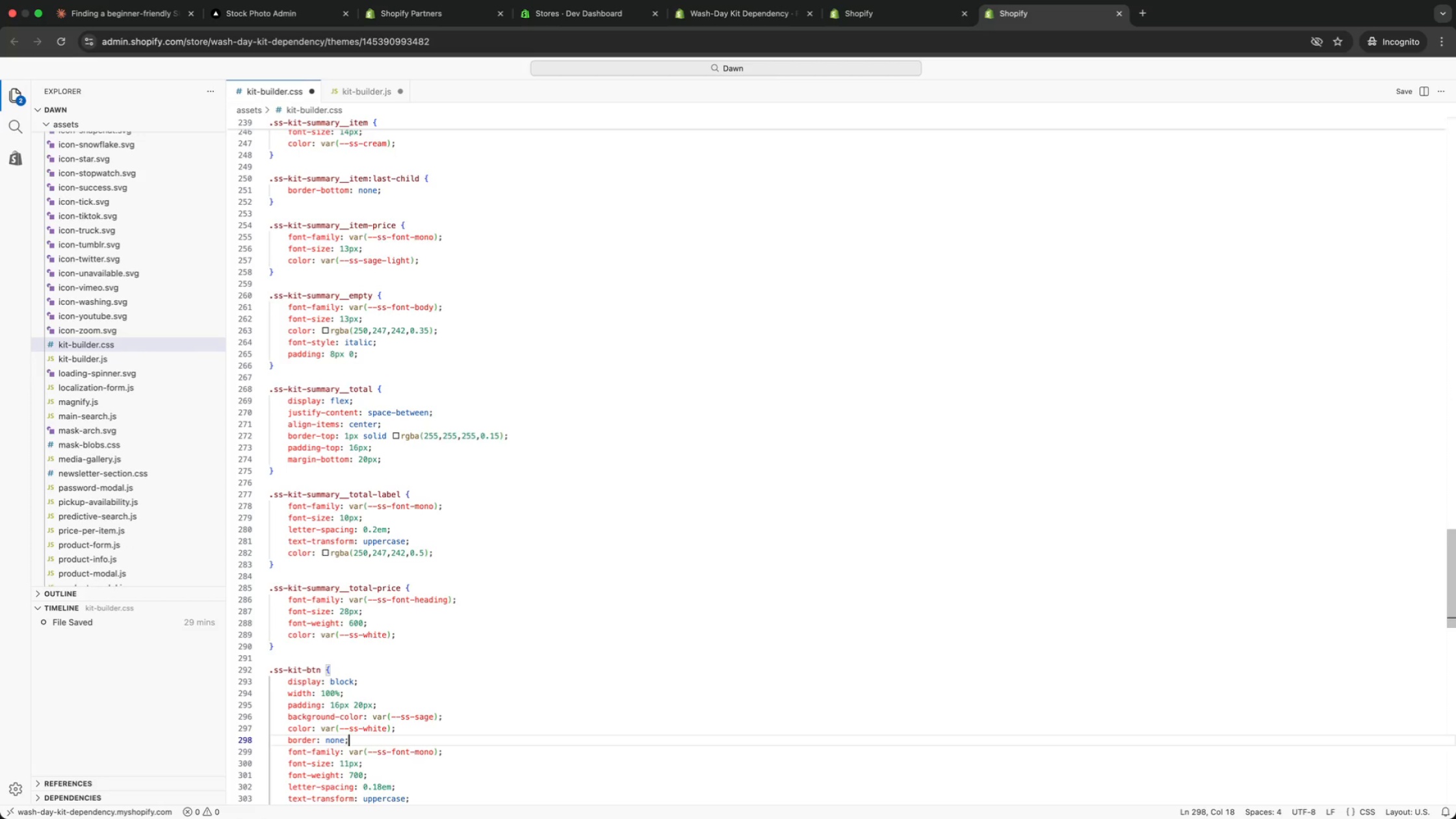 
key(ArrowDown)
 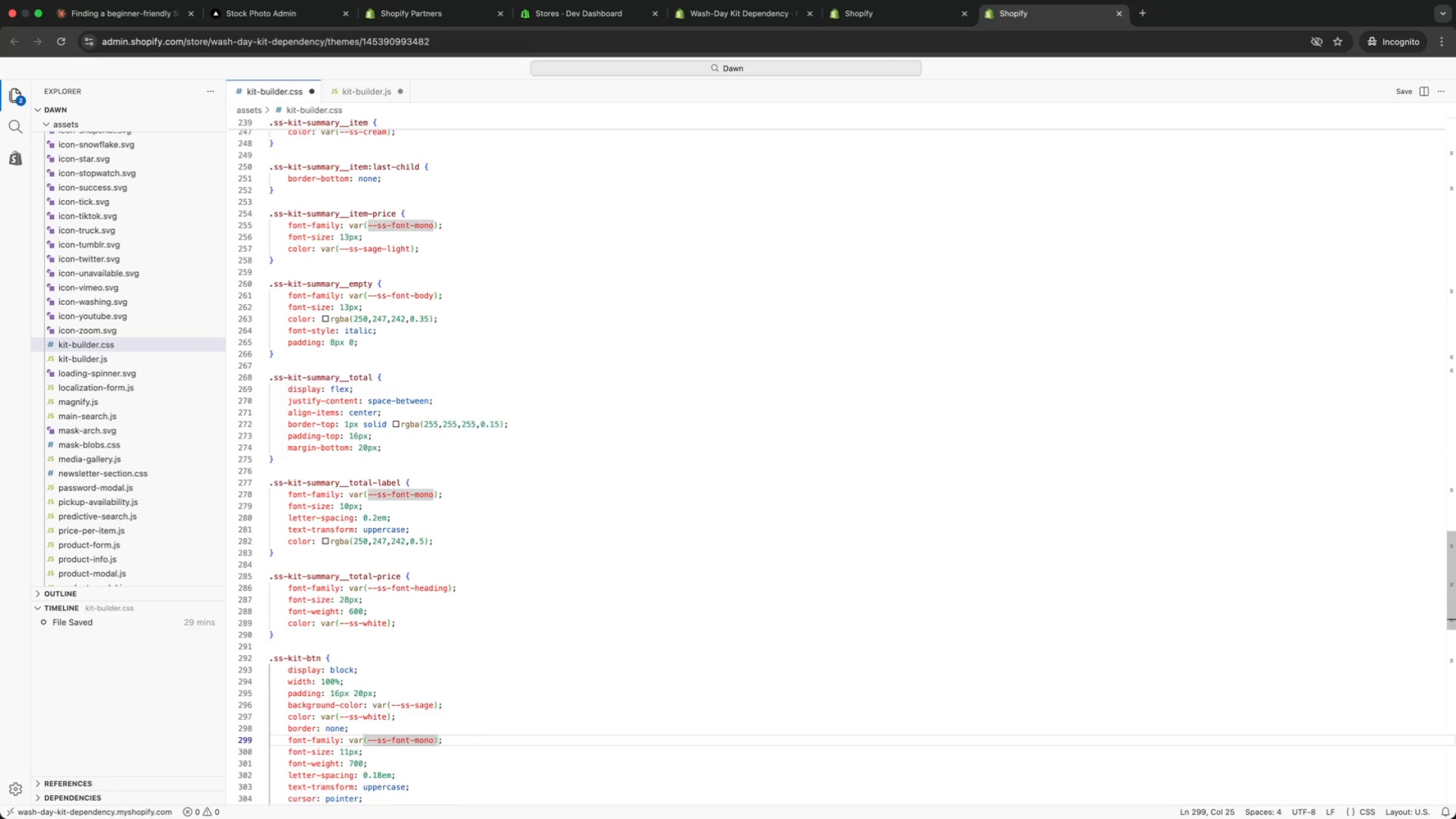 
key(ArrowDown)
 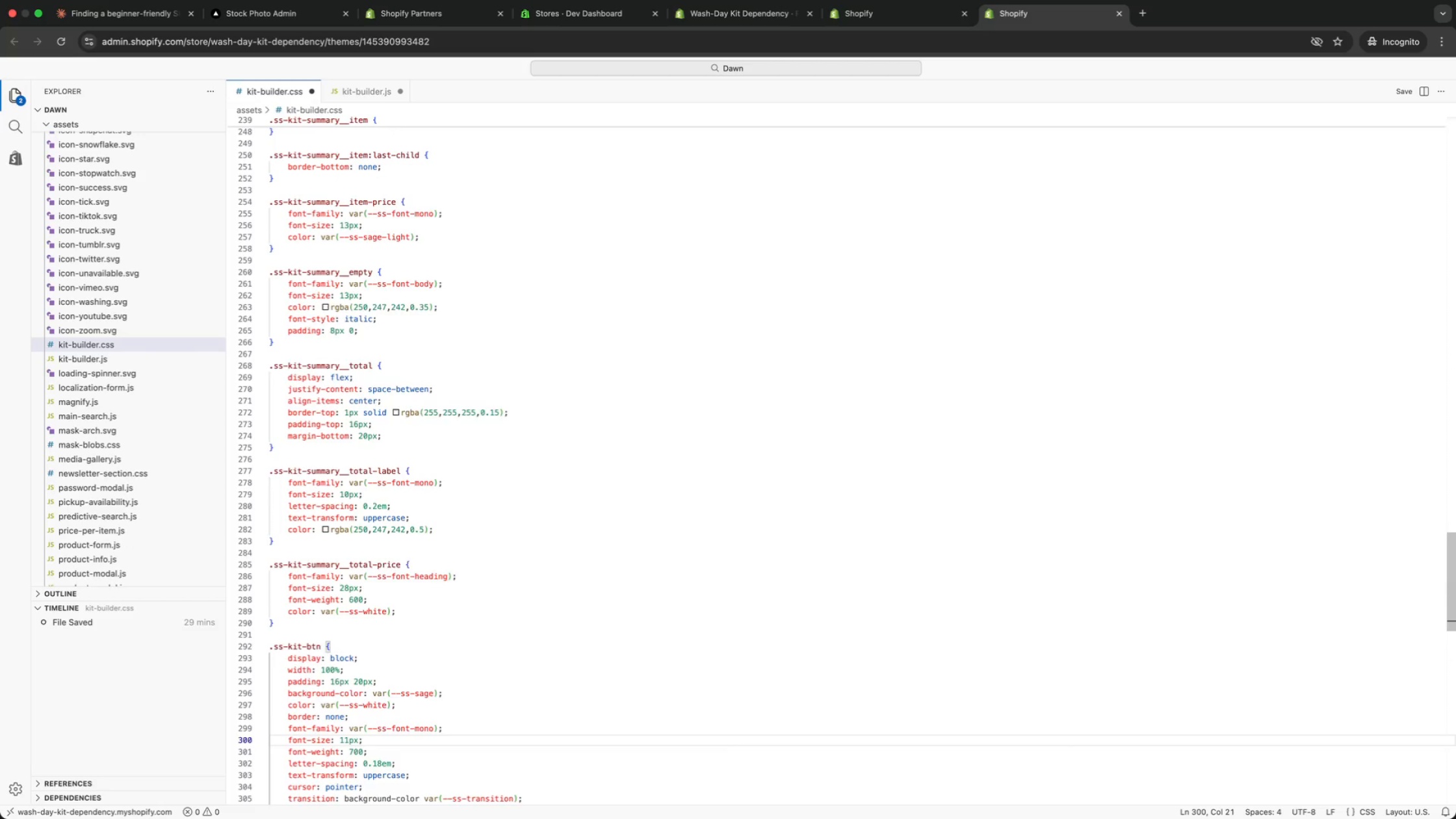 
key(ArrowDown)
 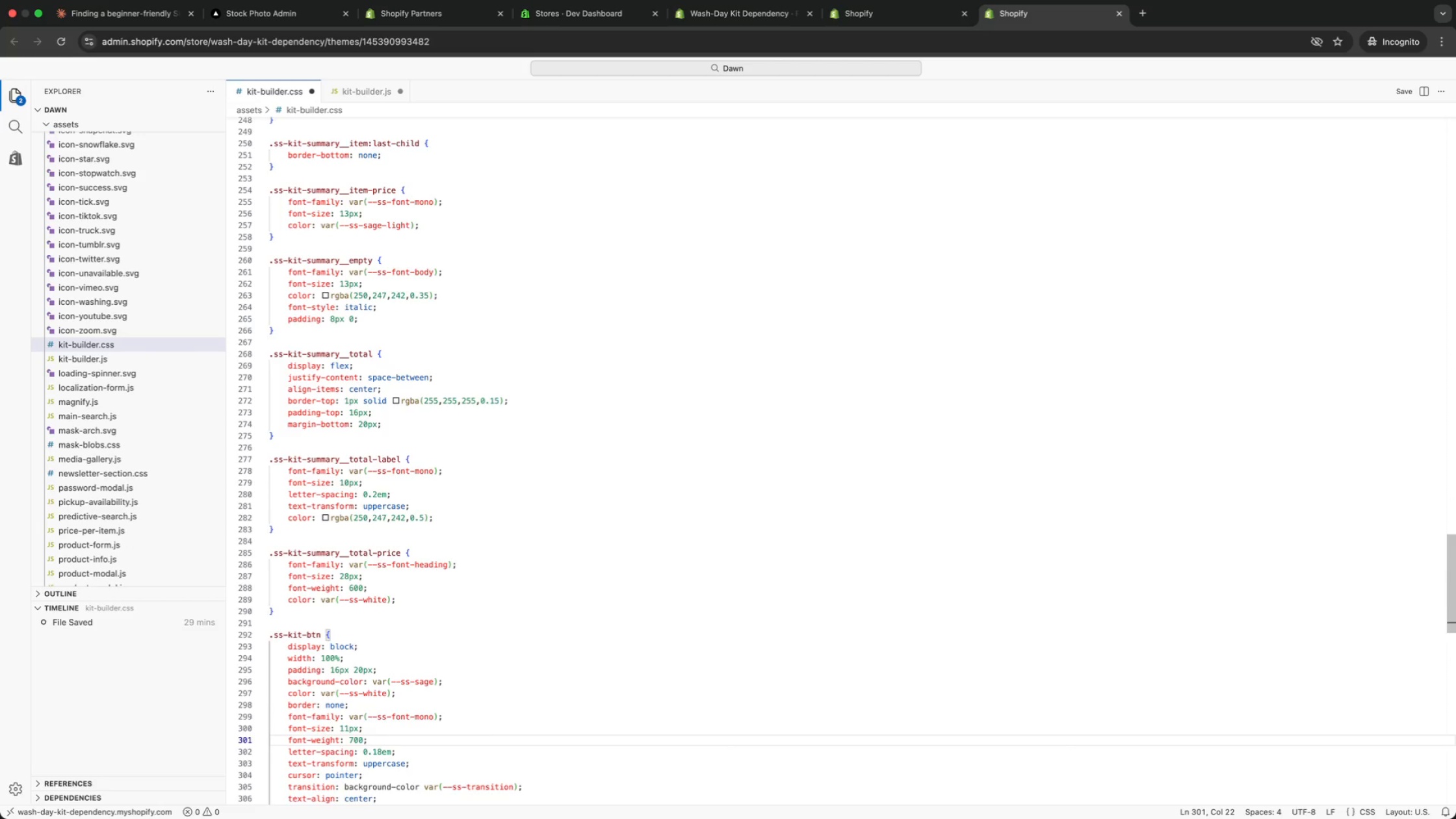 
key(ArrowDown)
 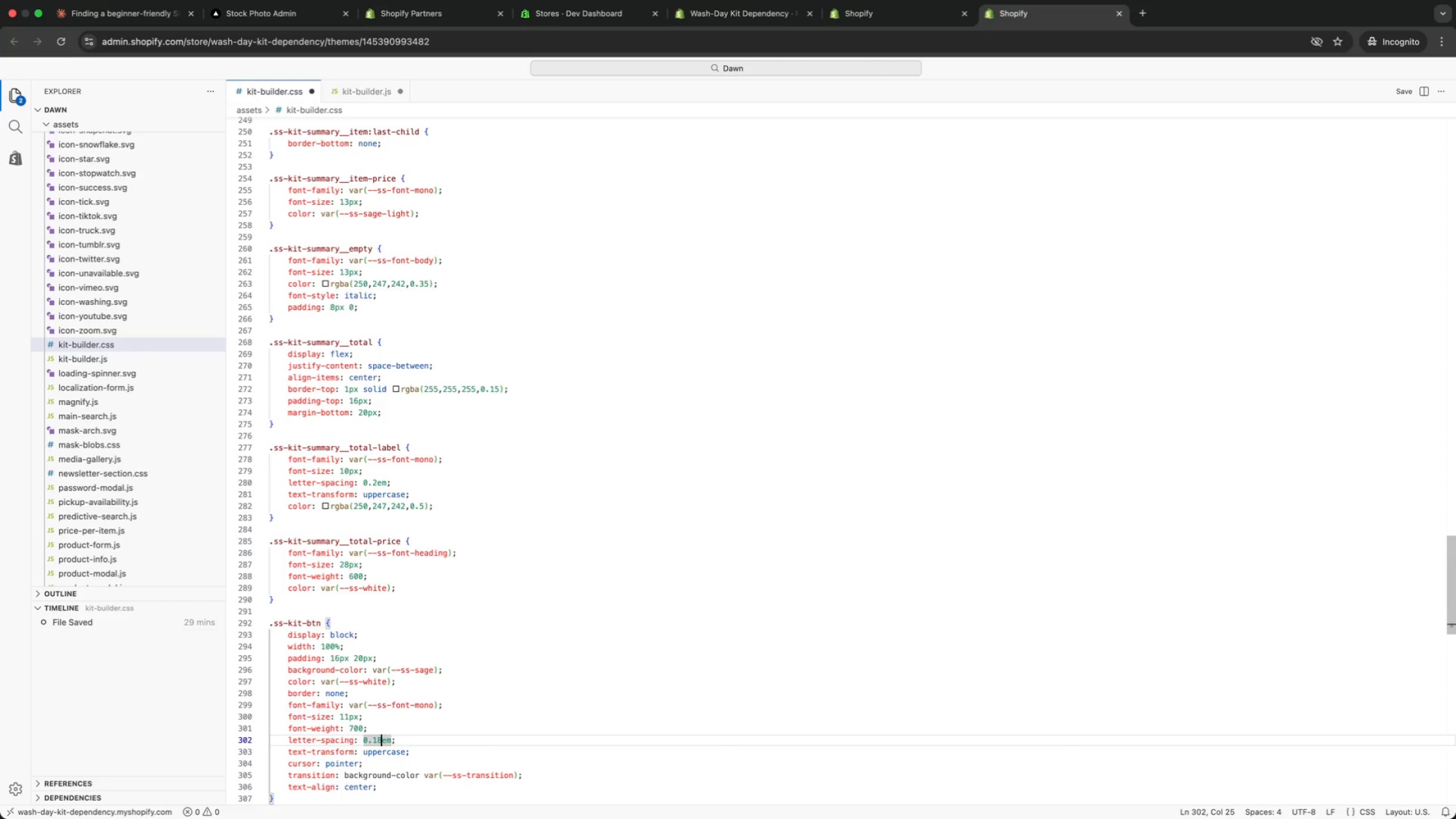 
key(ArrowDown)
 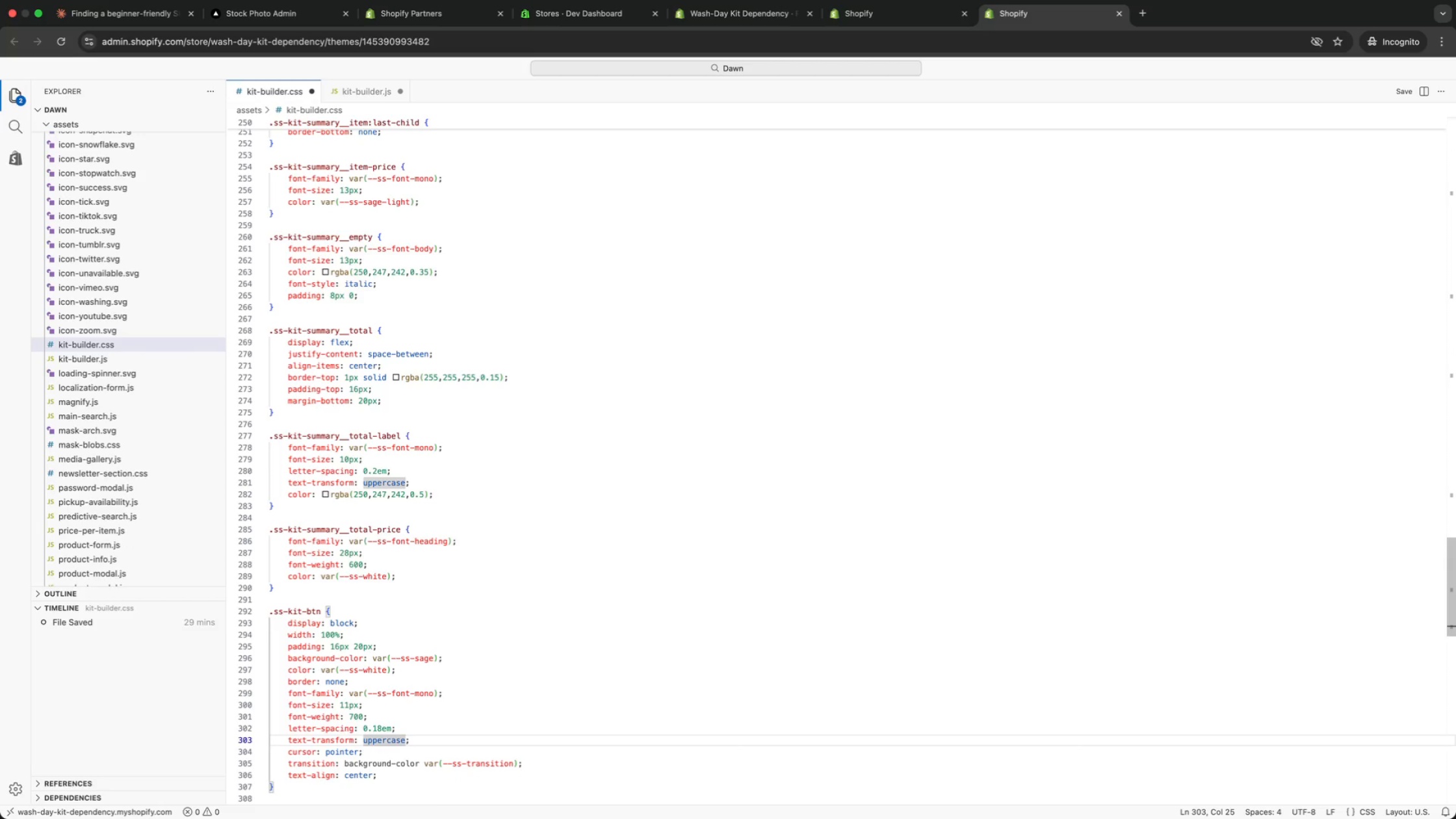 
key(ArrowDown)
 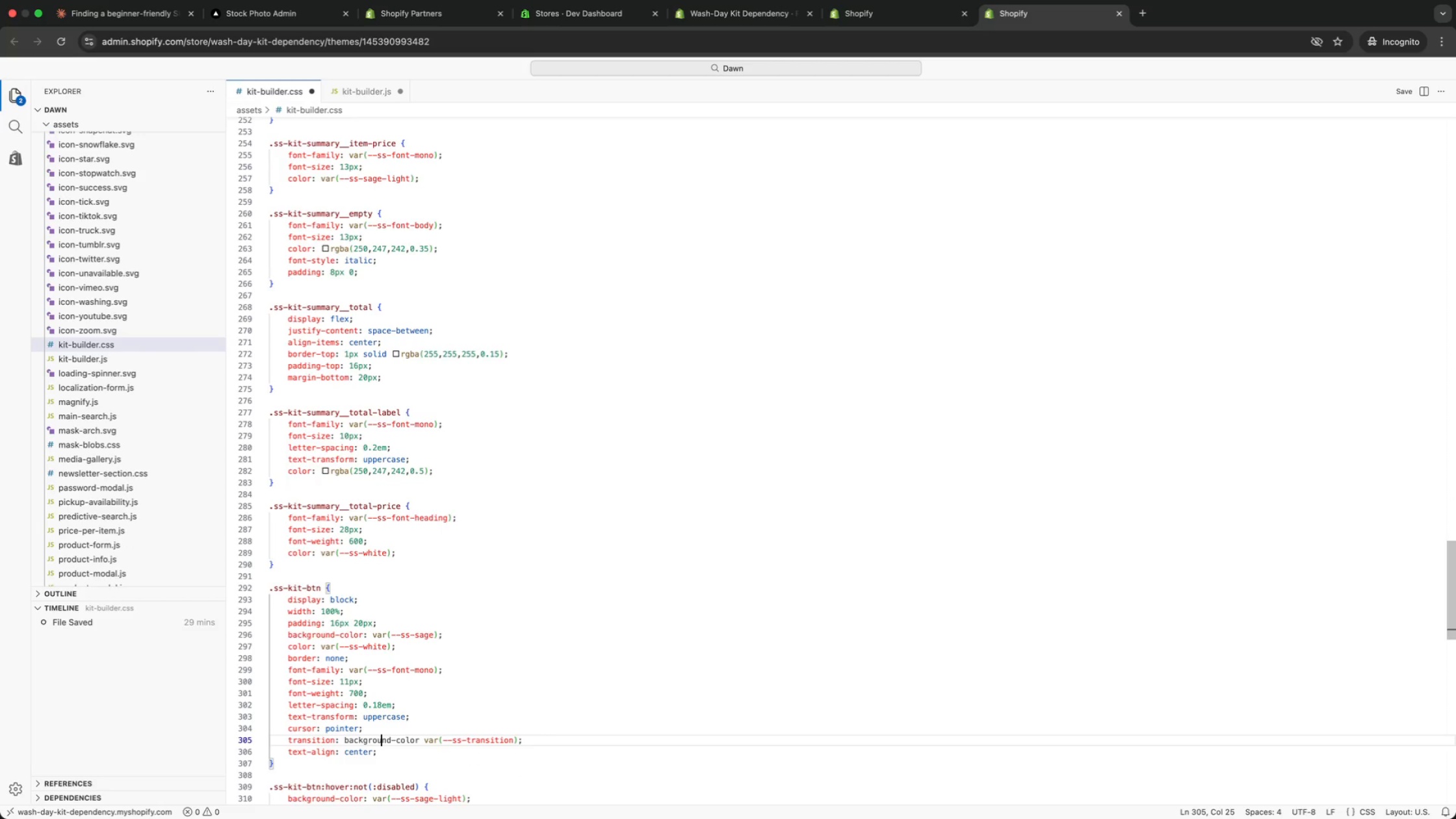 
key(ArrowDown)
 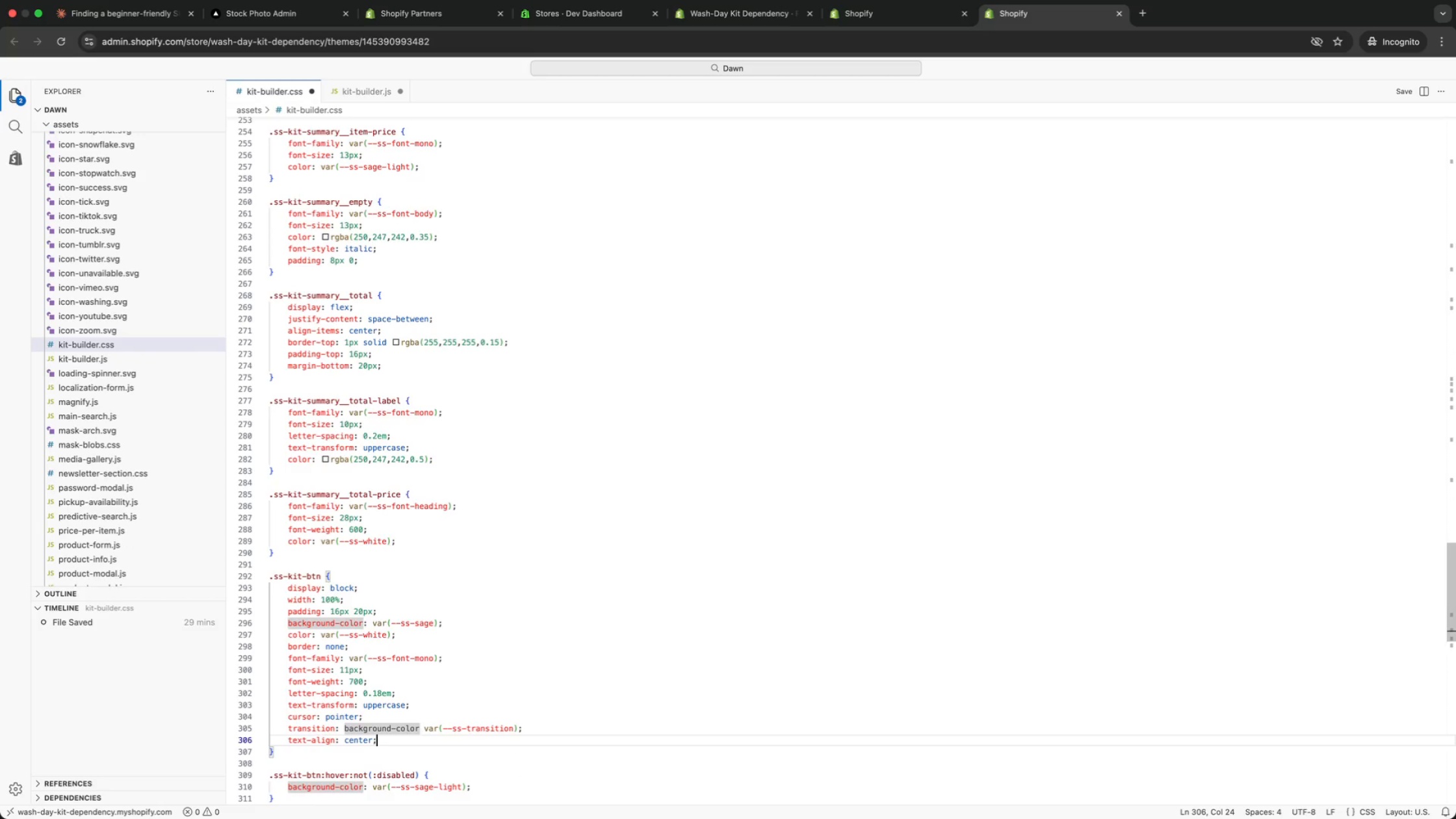 
key(ArrowDown)
 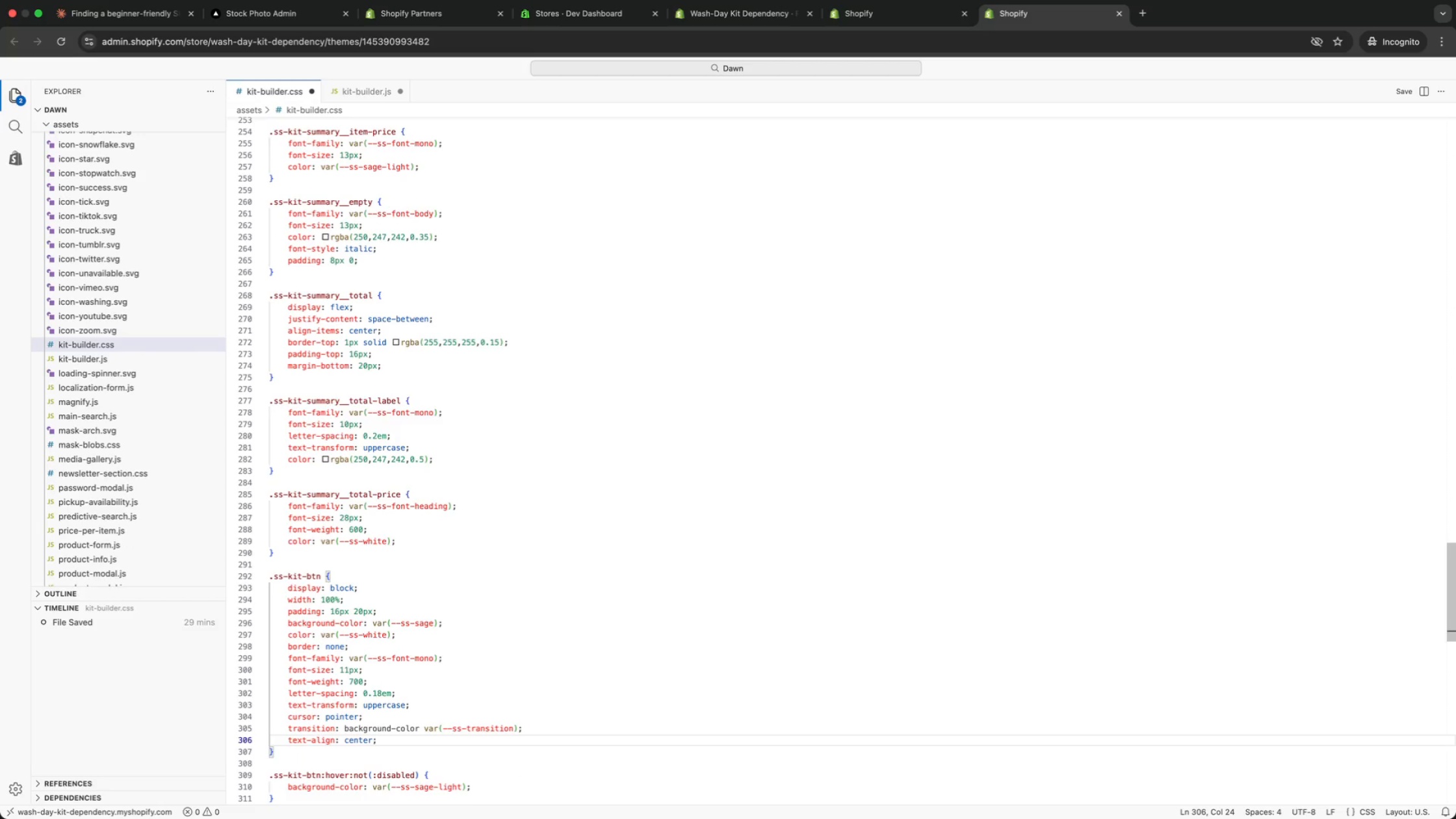 
key(ArrowDown)
 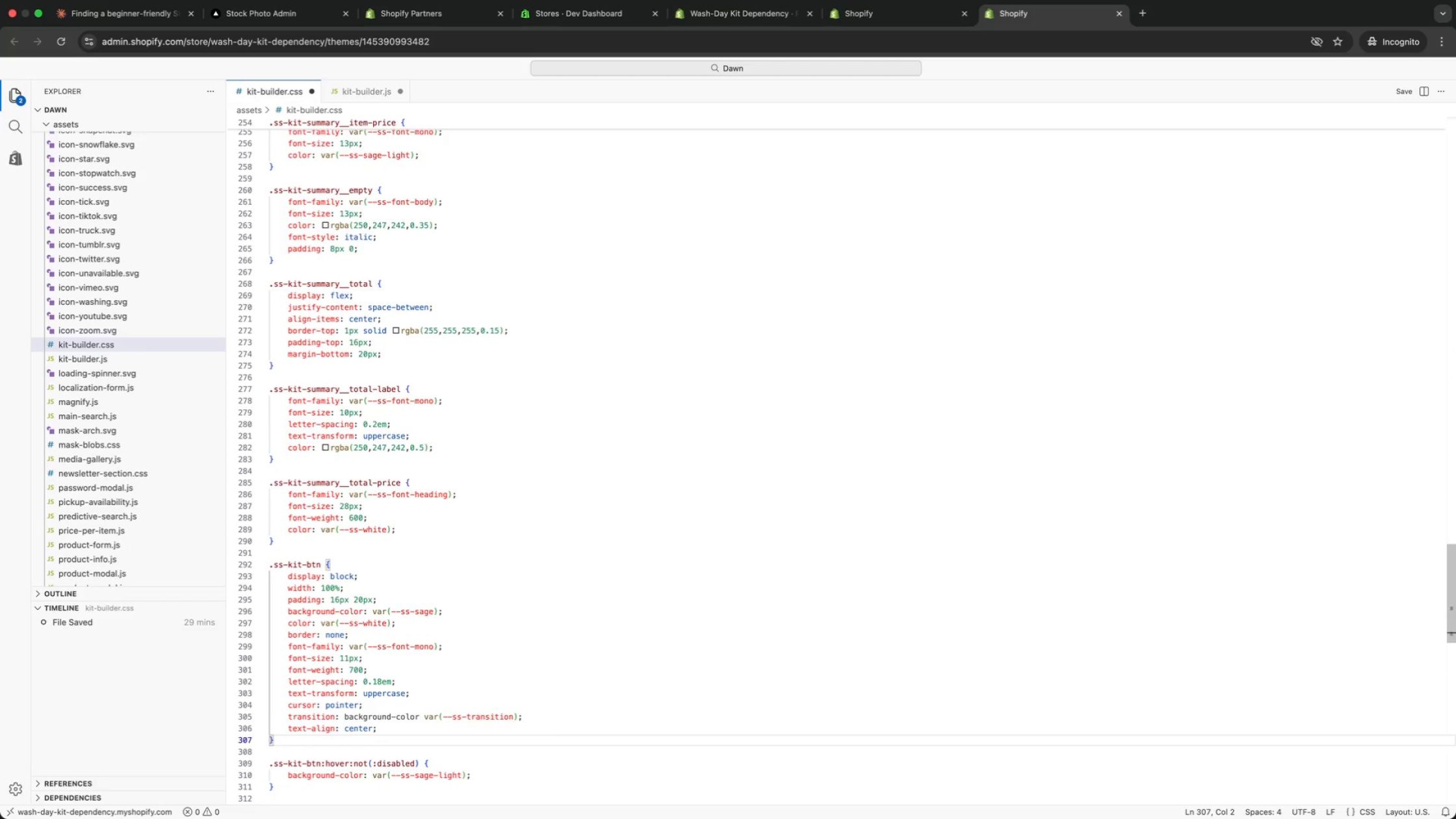 
key(ArrowDown)
 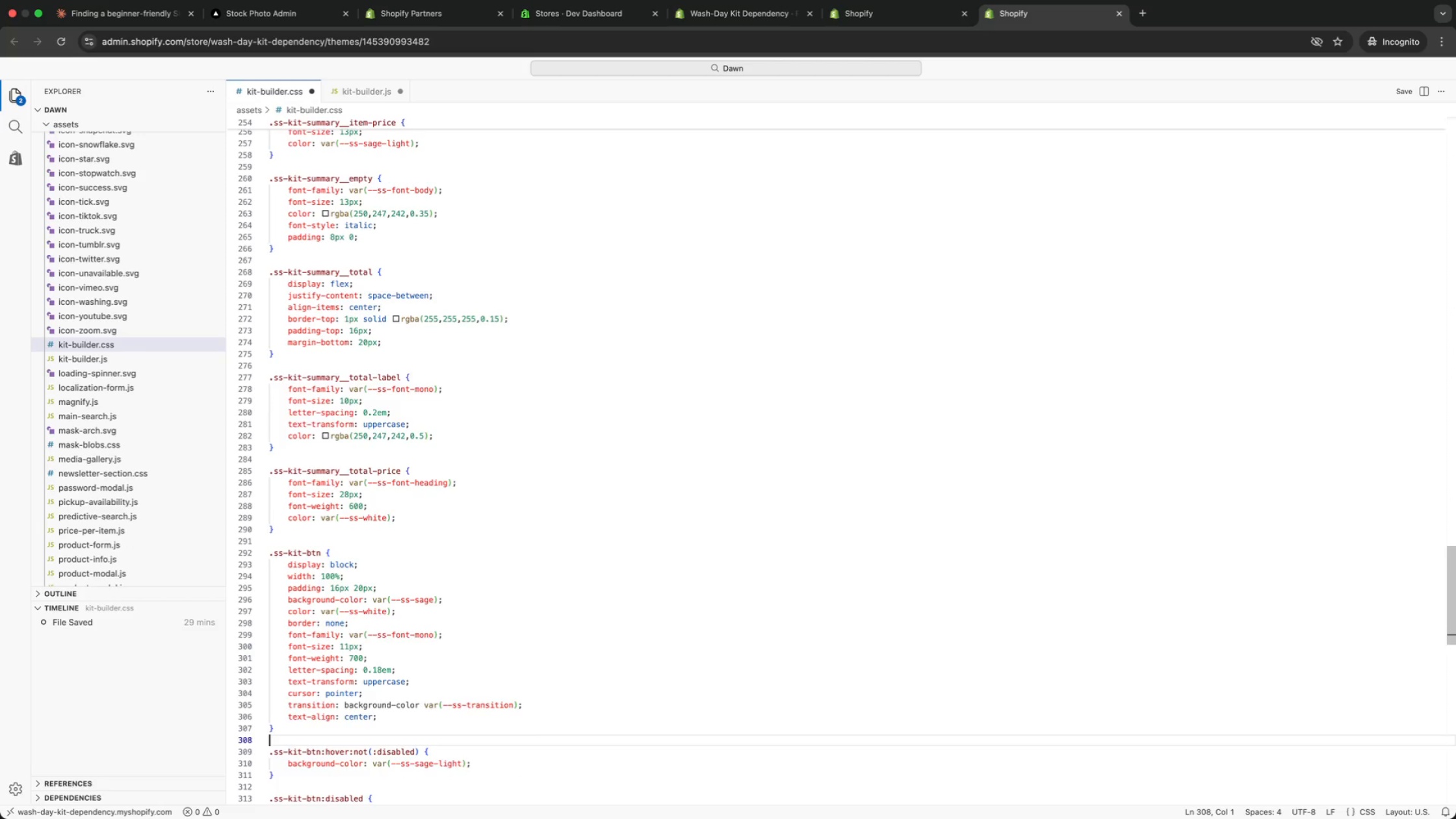 
key(ArrowDown)
 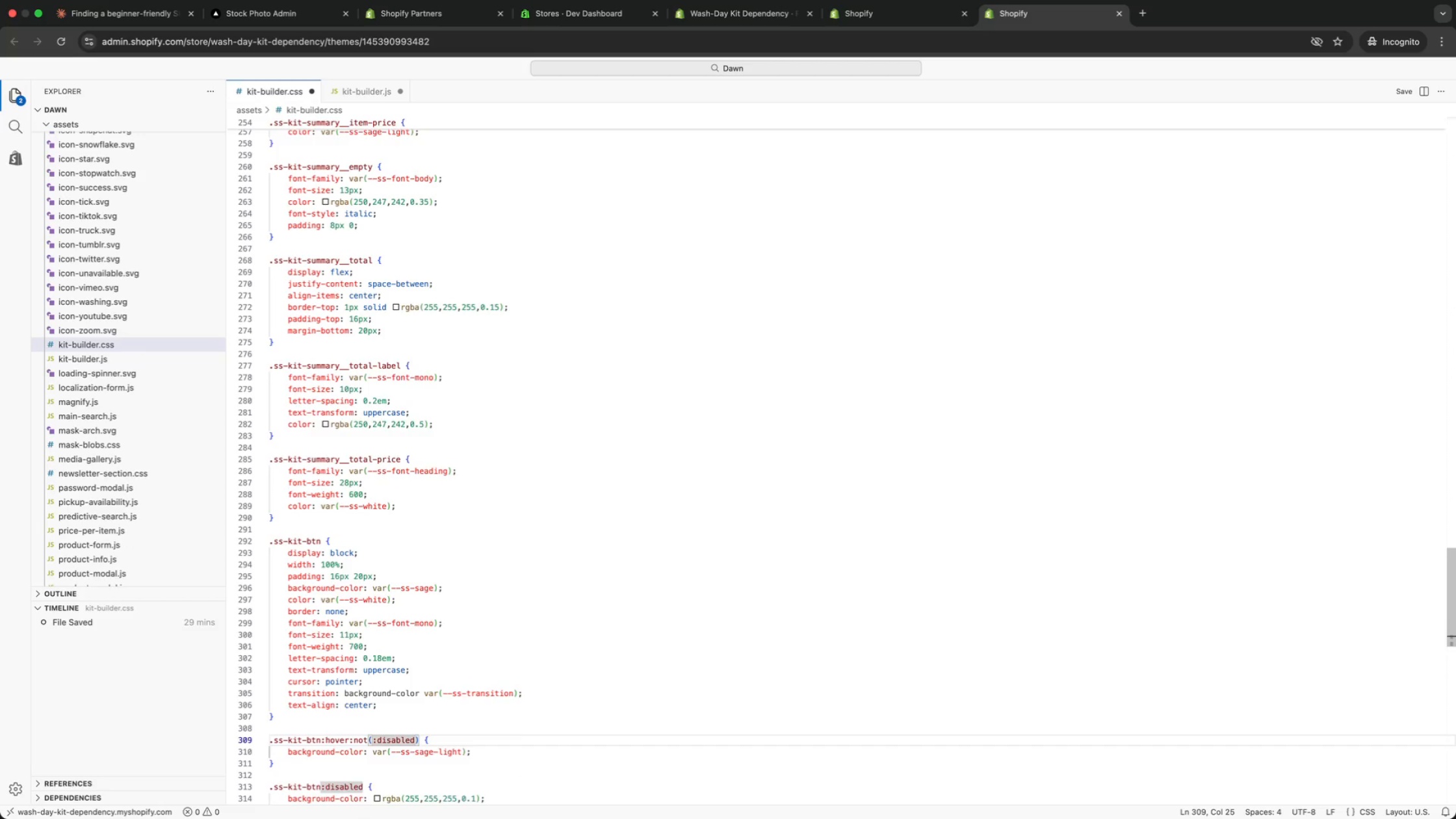 
key(ArrowDown)
 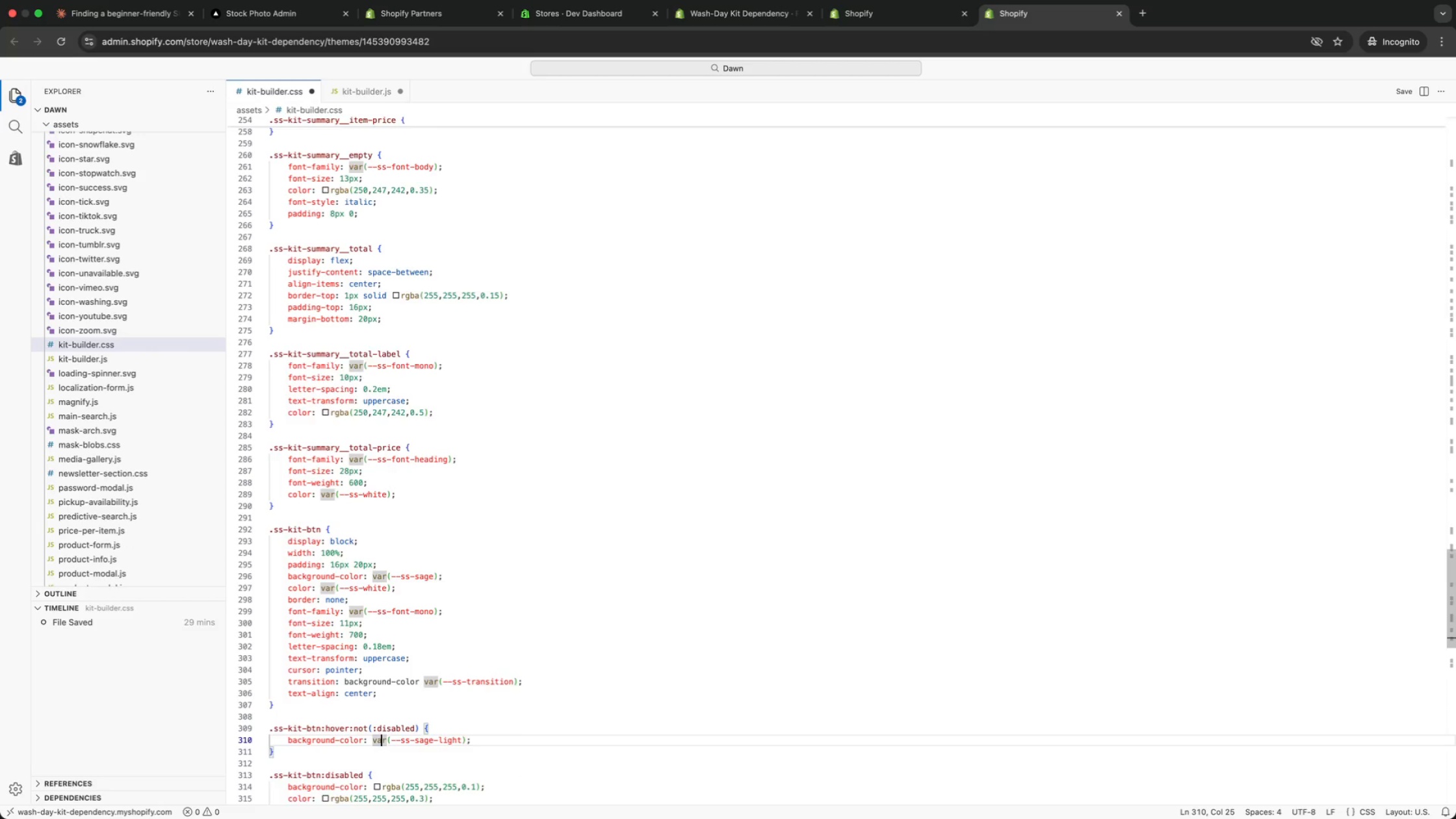 
key(ArrowDown)
 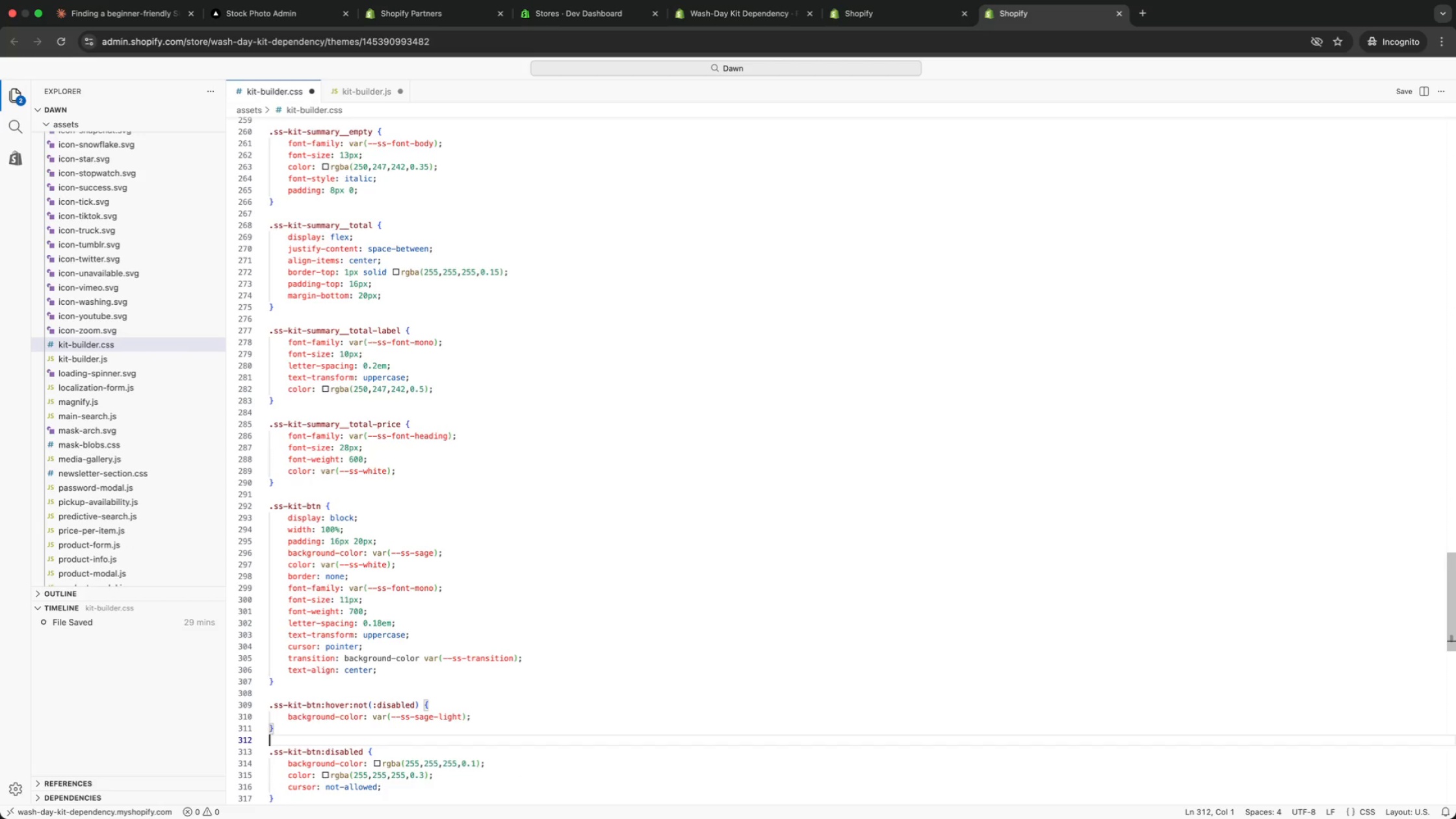 
key(ArrowDown)
 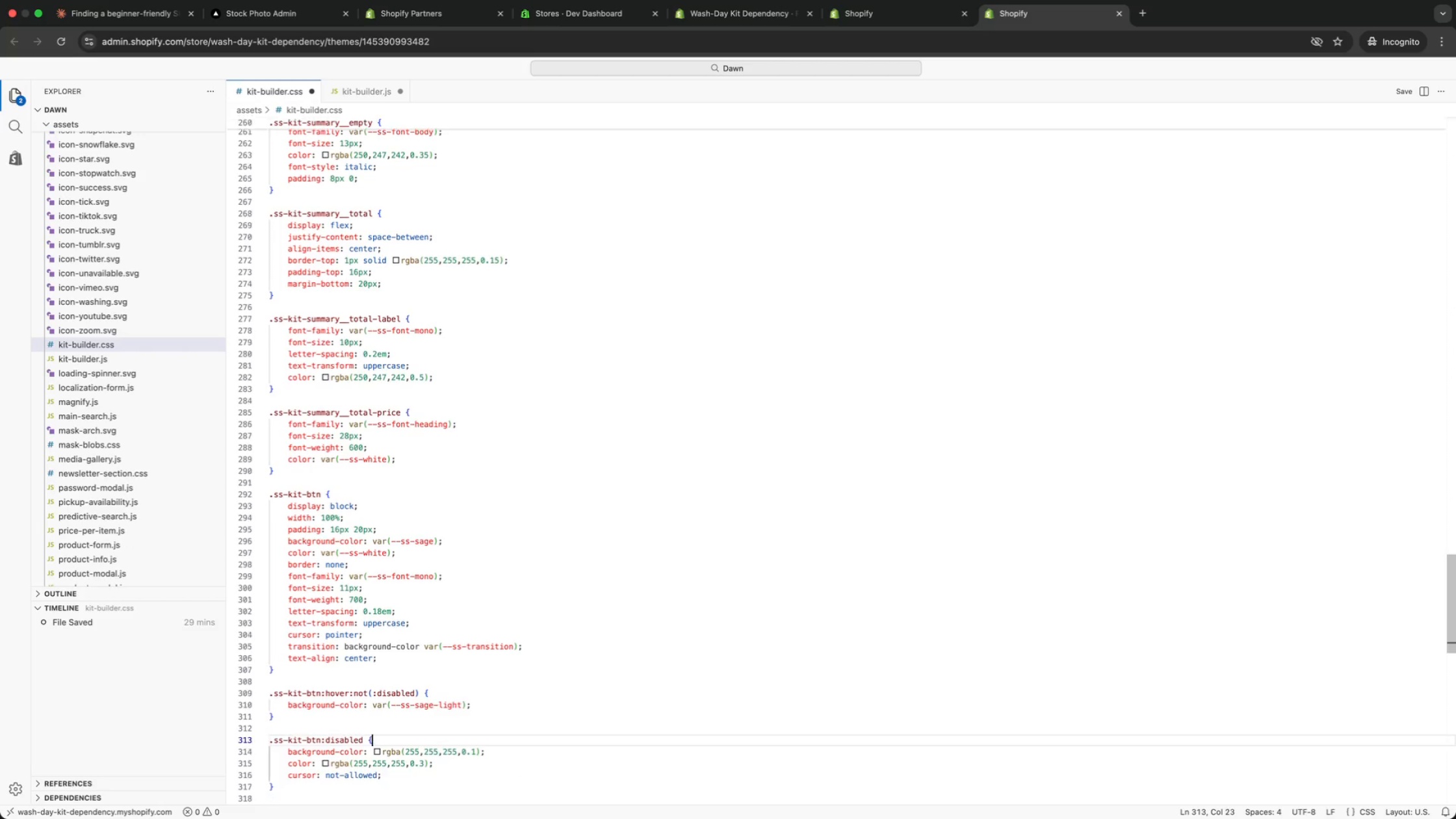 
key(ArrowDown)
 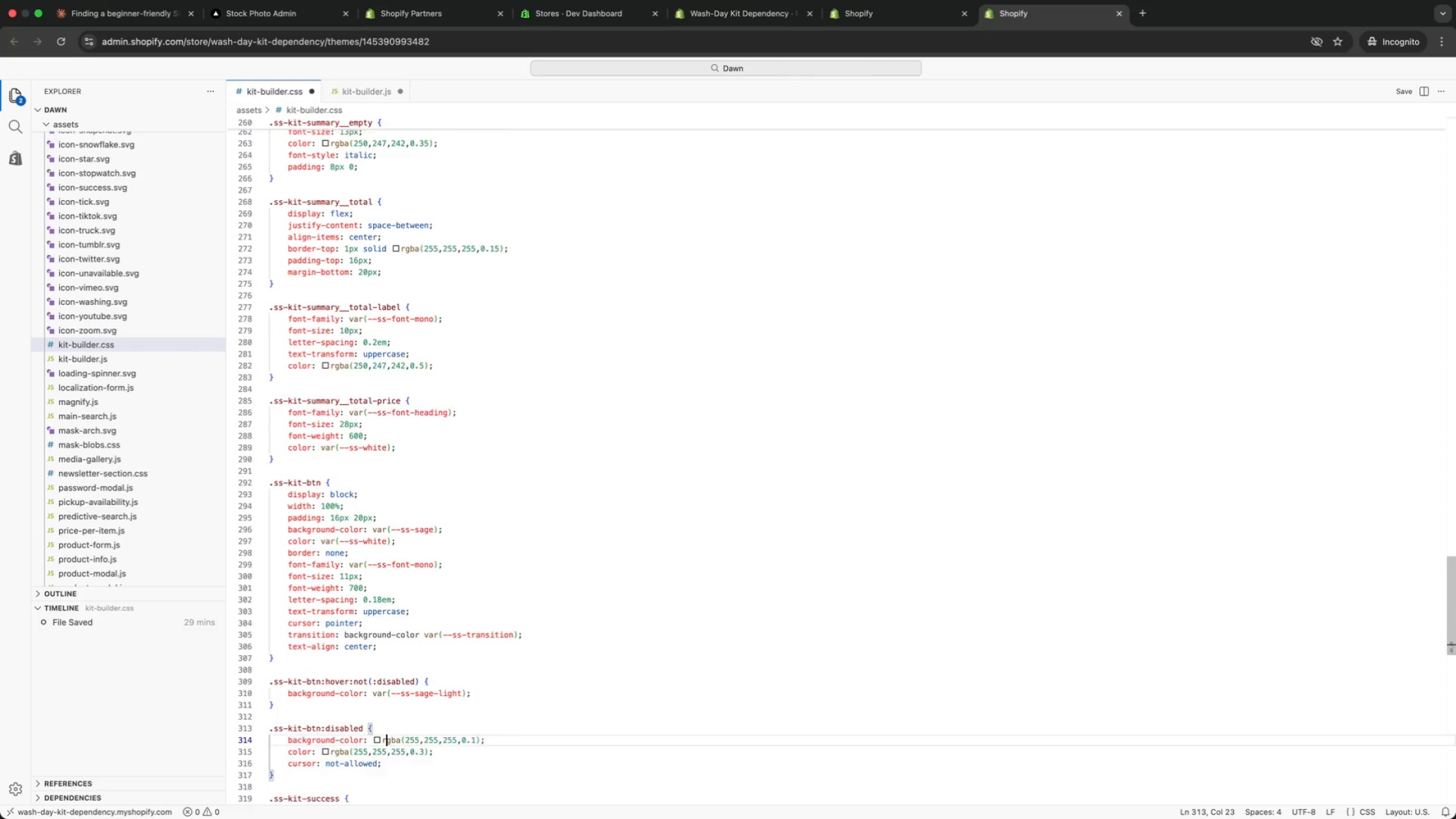 
key(ArrowDown)
 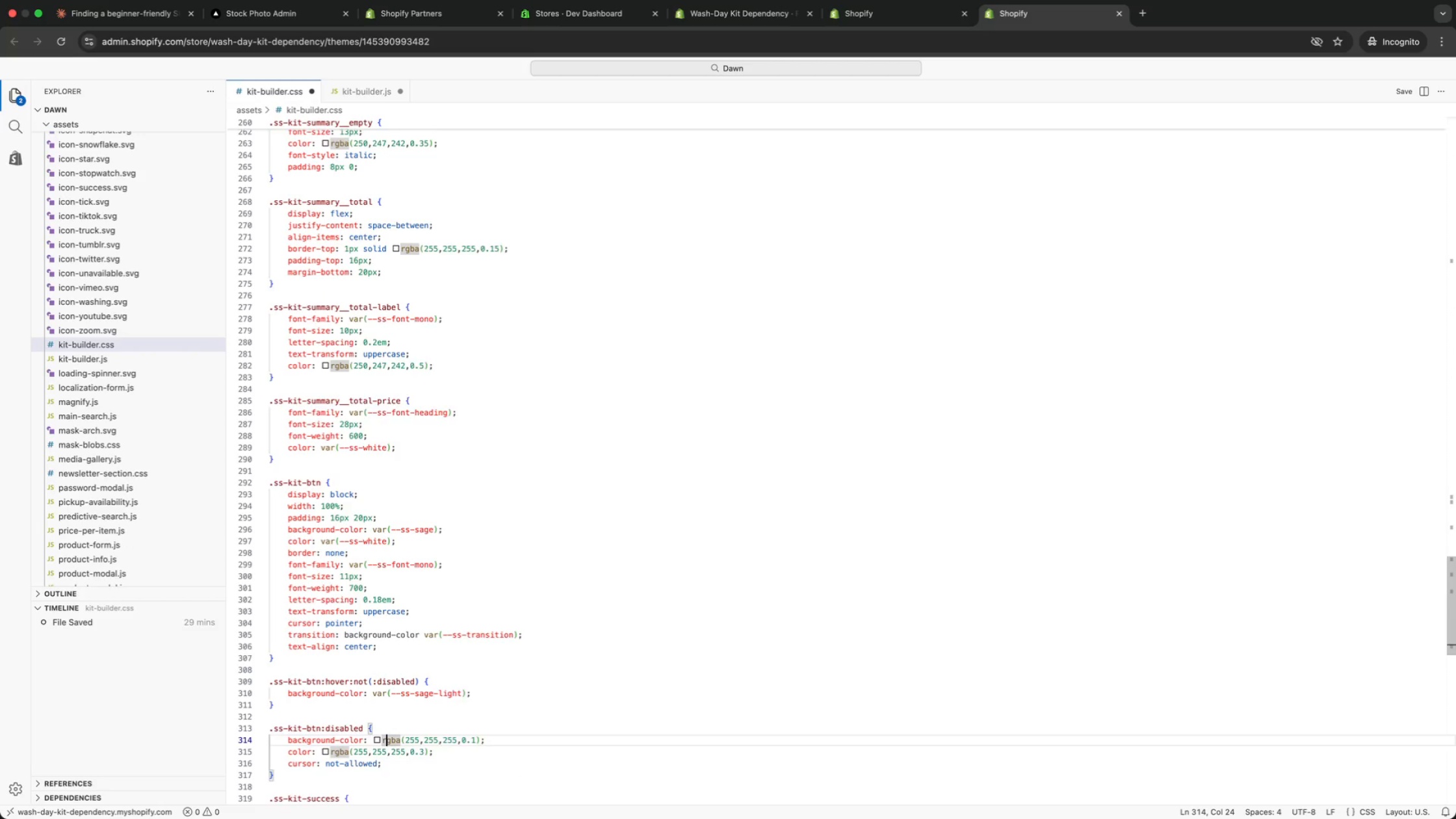 
key(ArrowDown)
 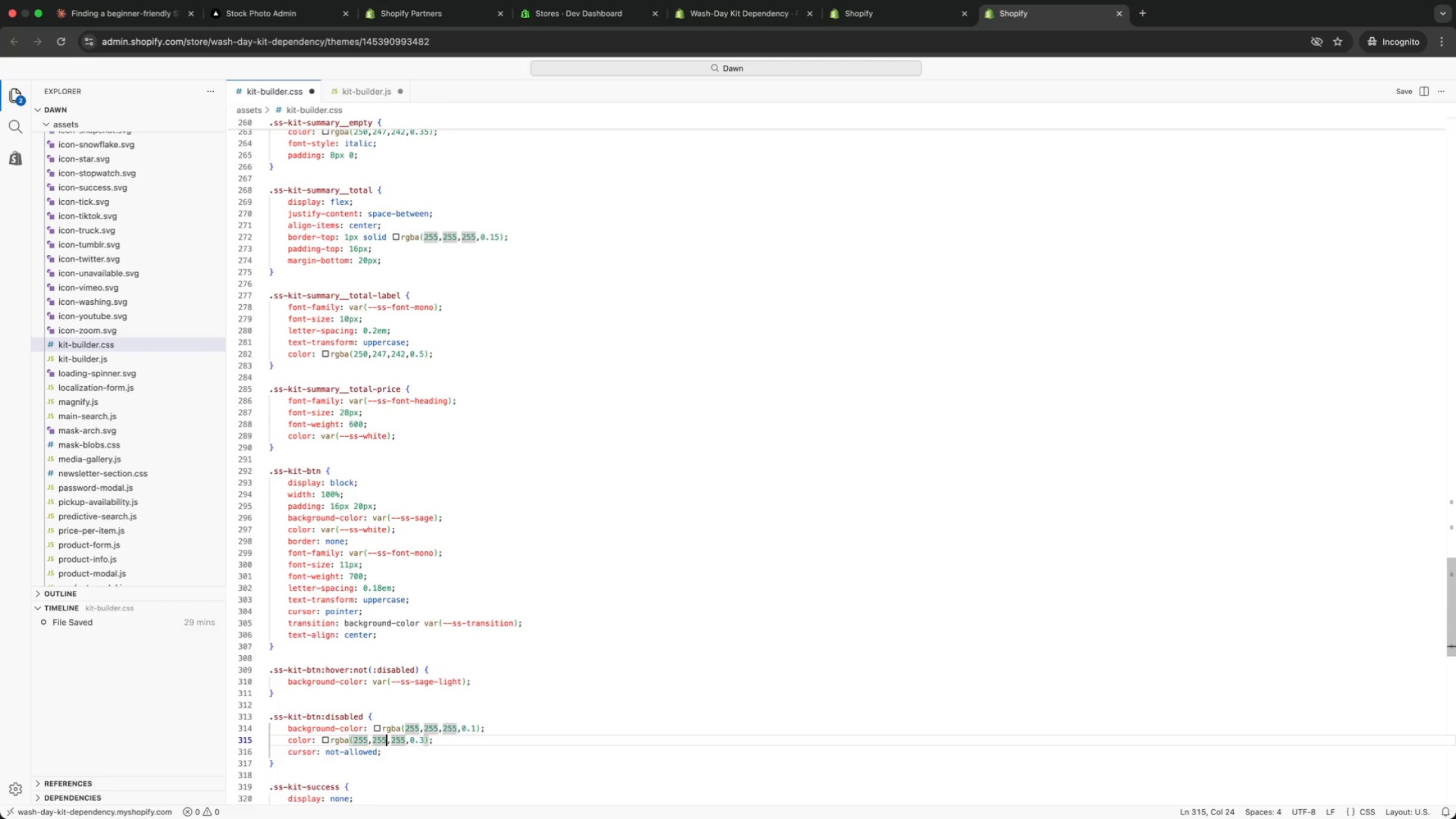 
key(ArrowDown)
 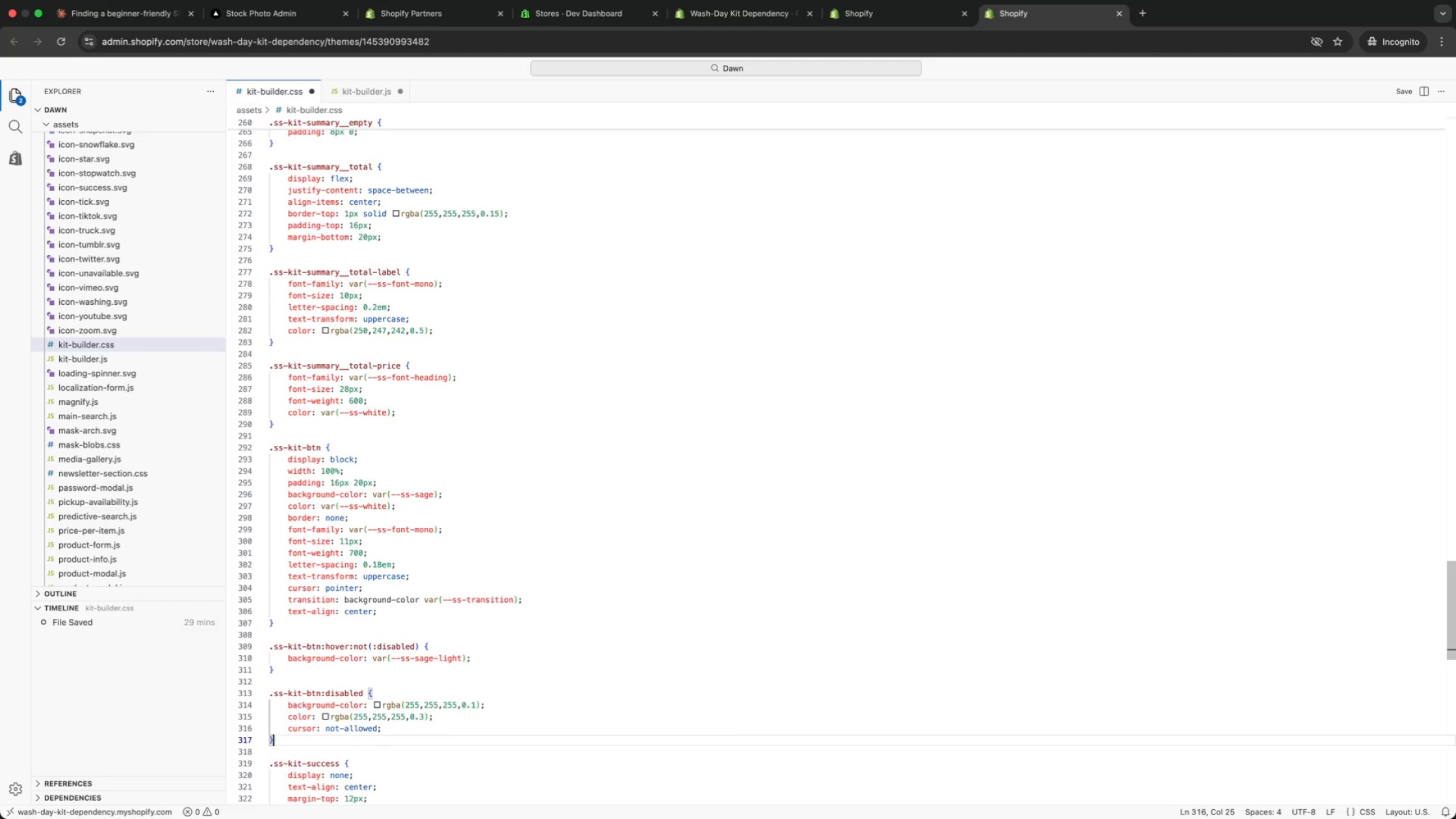 
key(ArrowDown)
 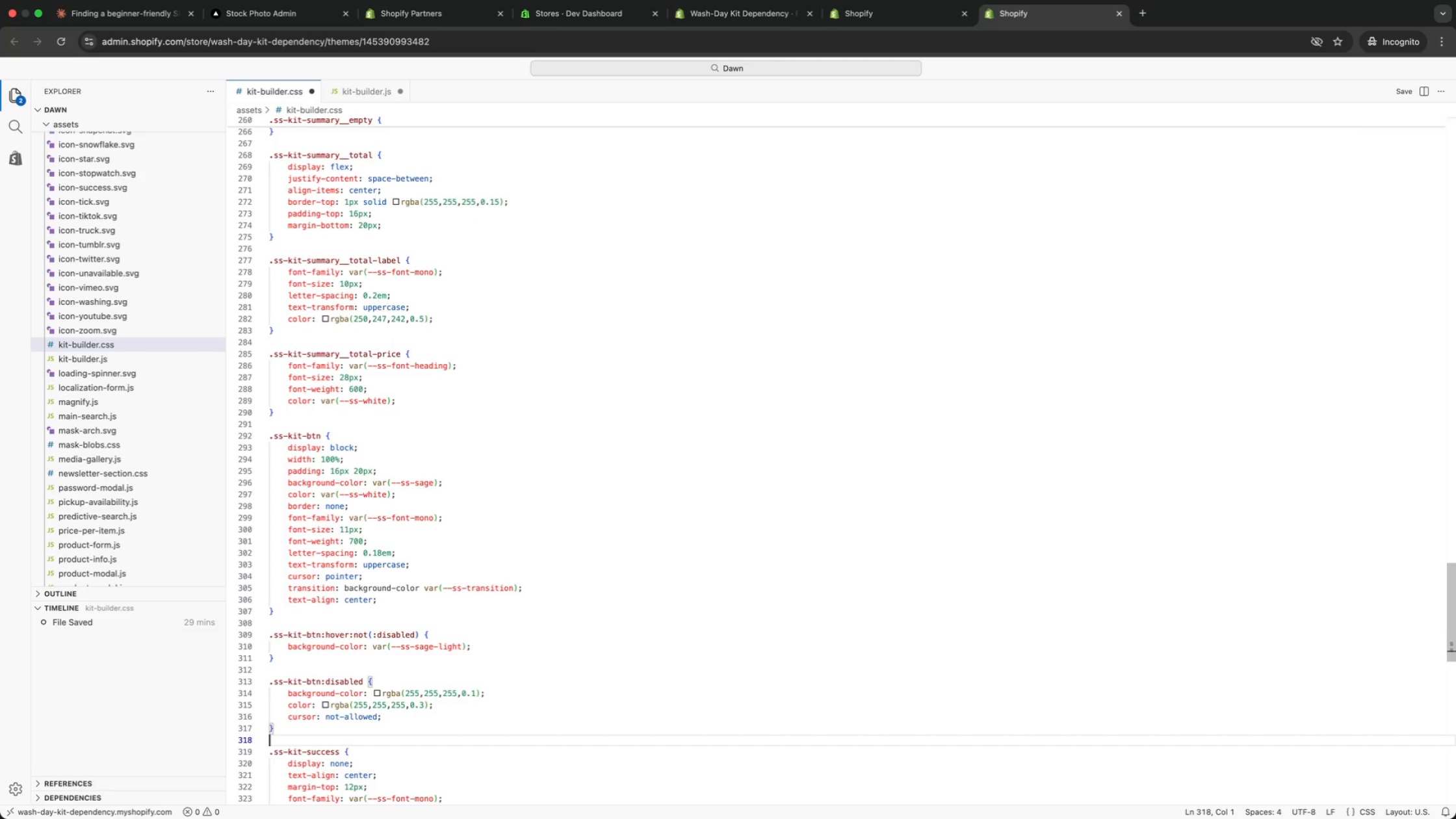 
key(ArrowDown)
 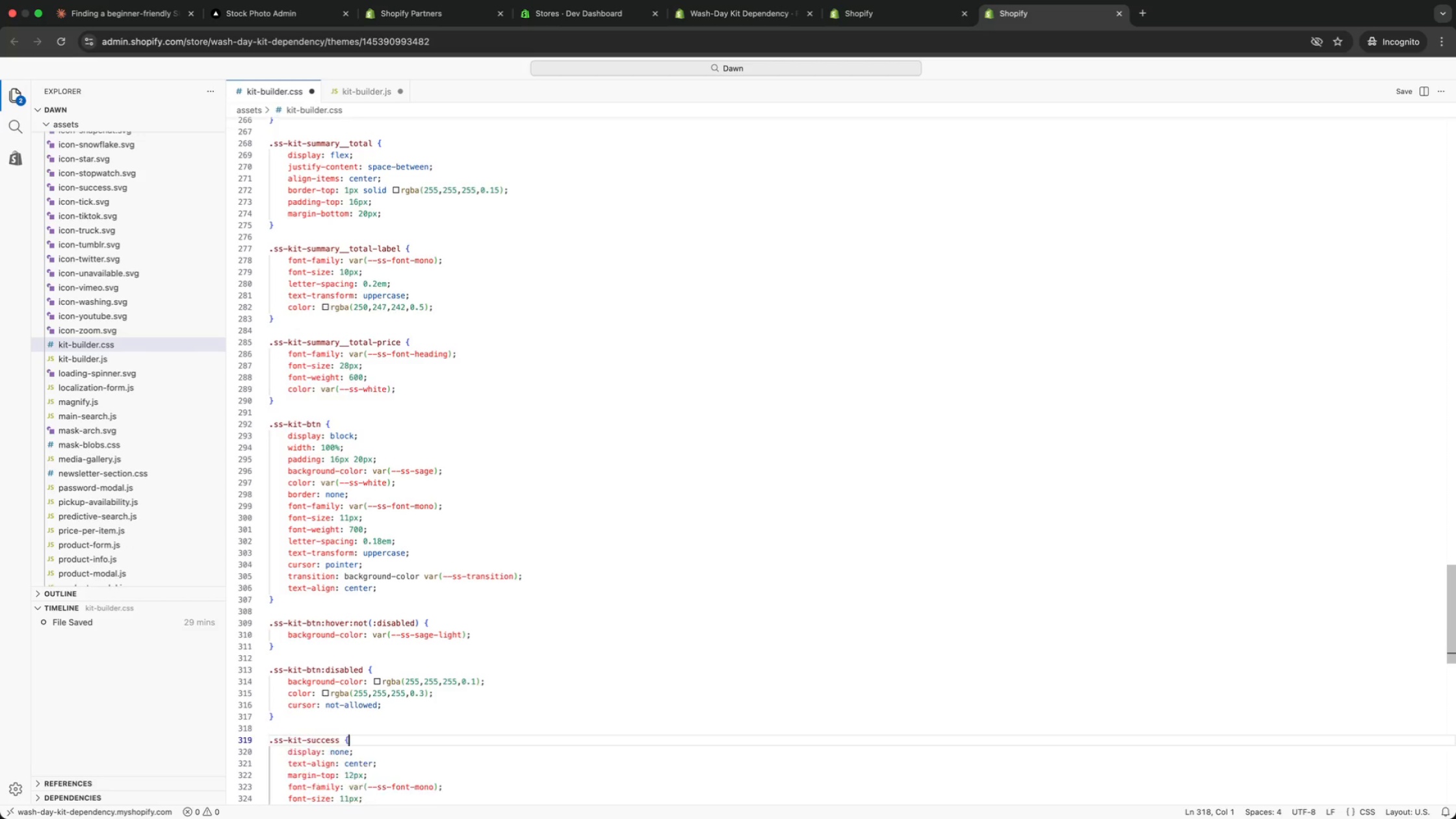 
key(ArrowDown)
 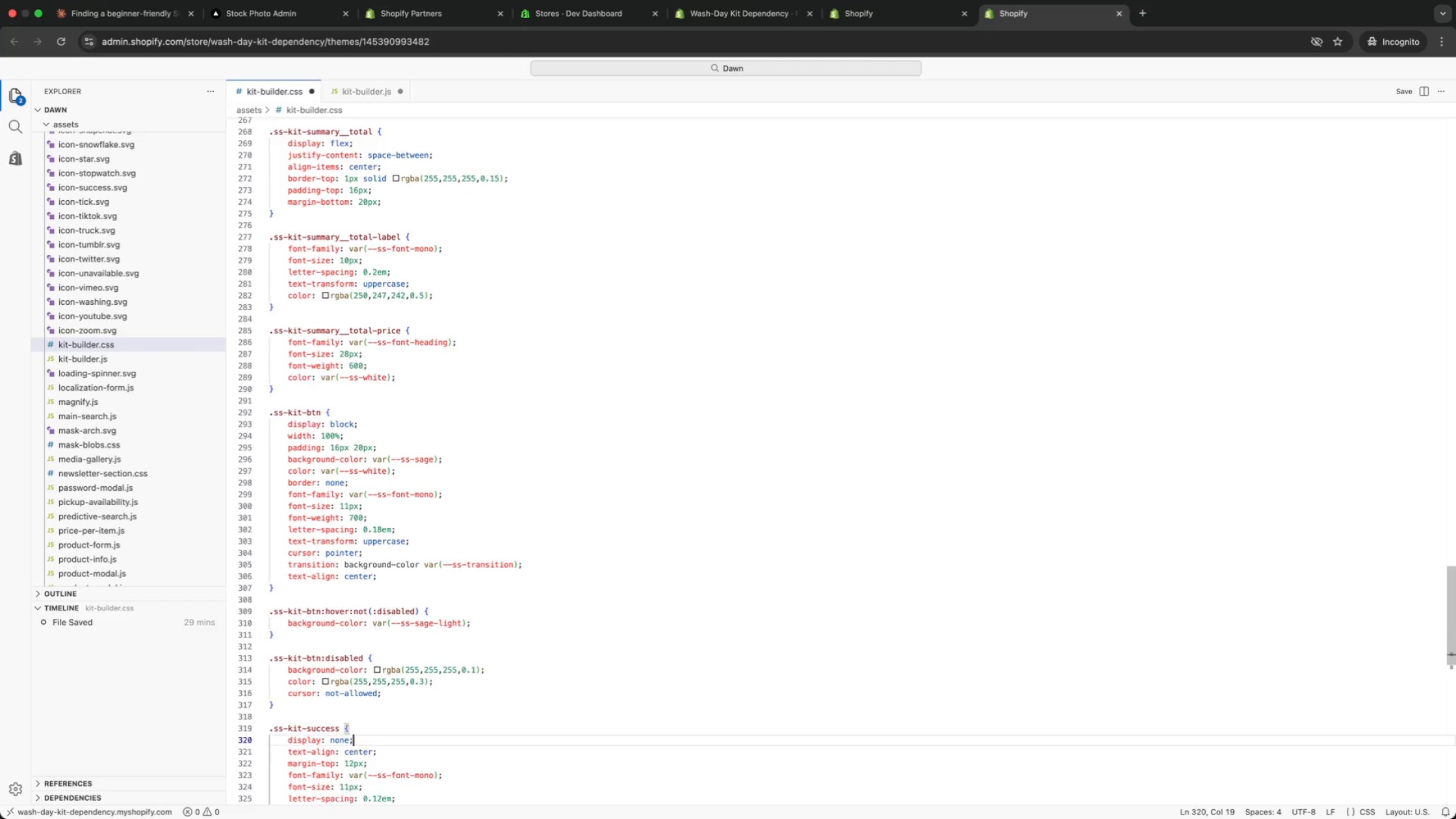 
key(ArrowDown)
 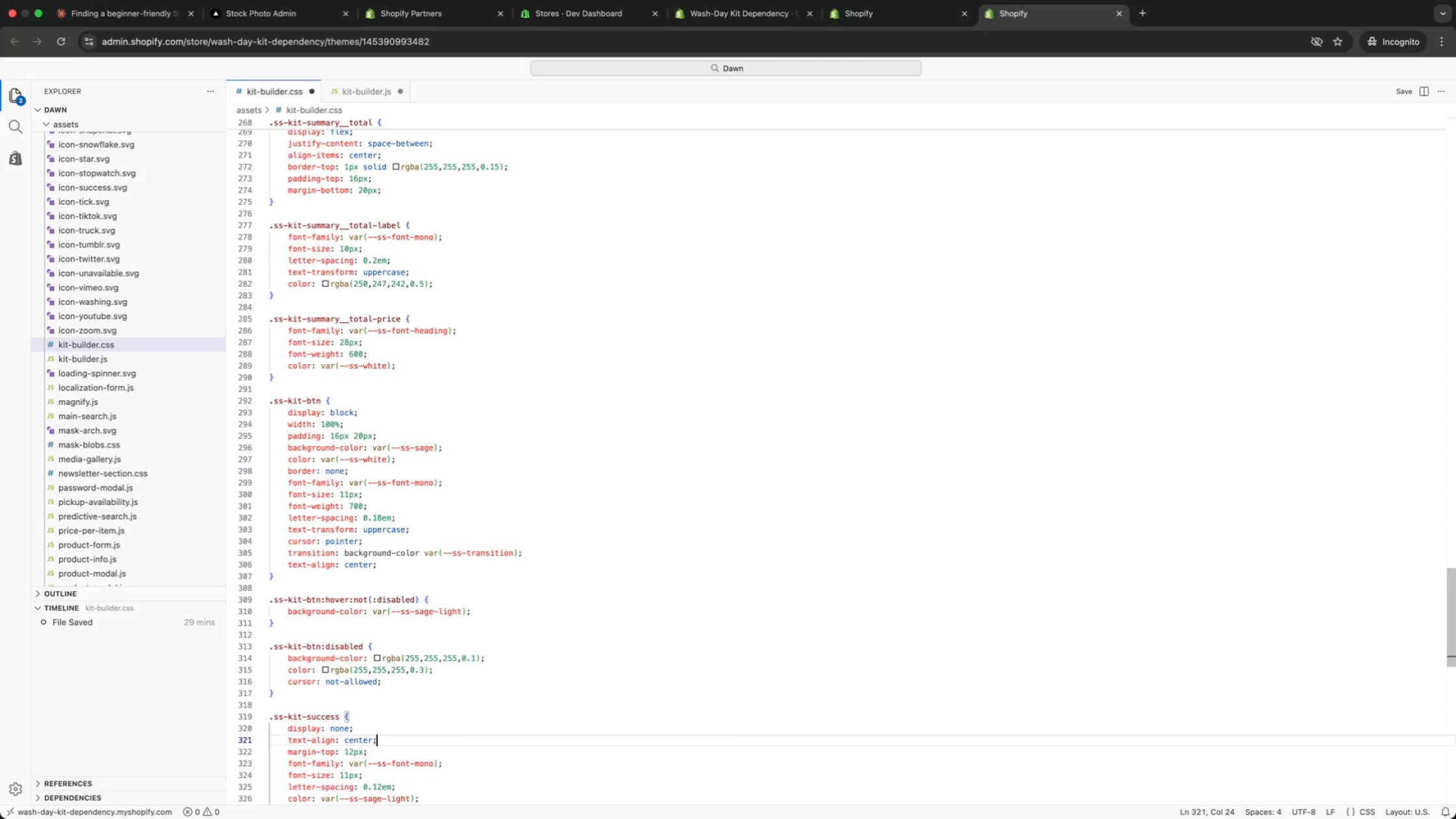 
key(ArrowDown)
 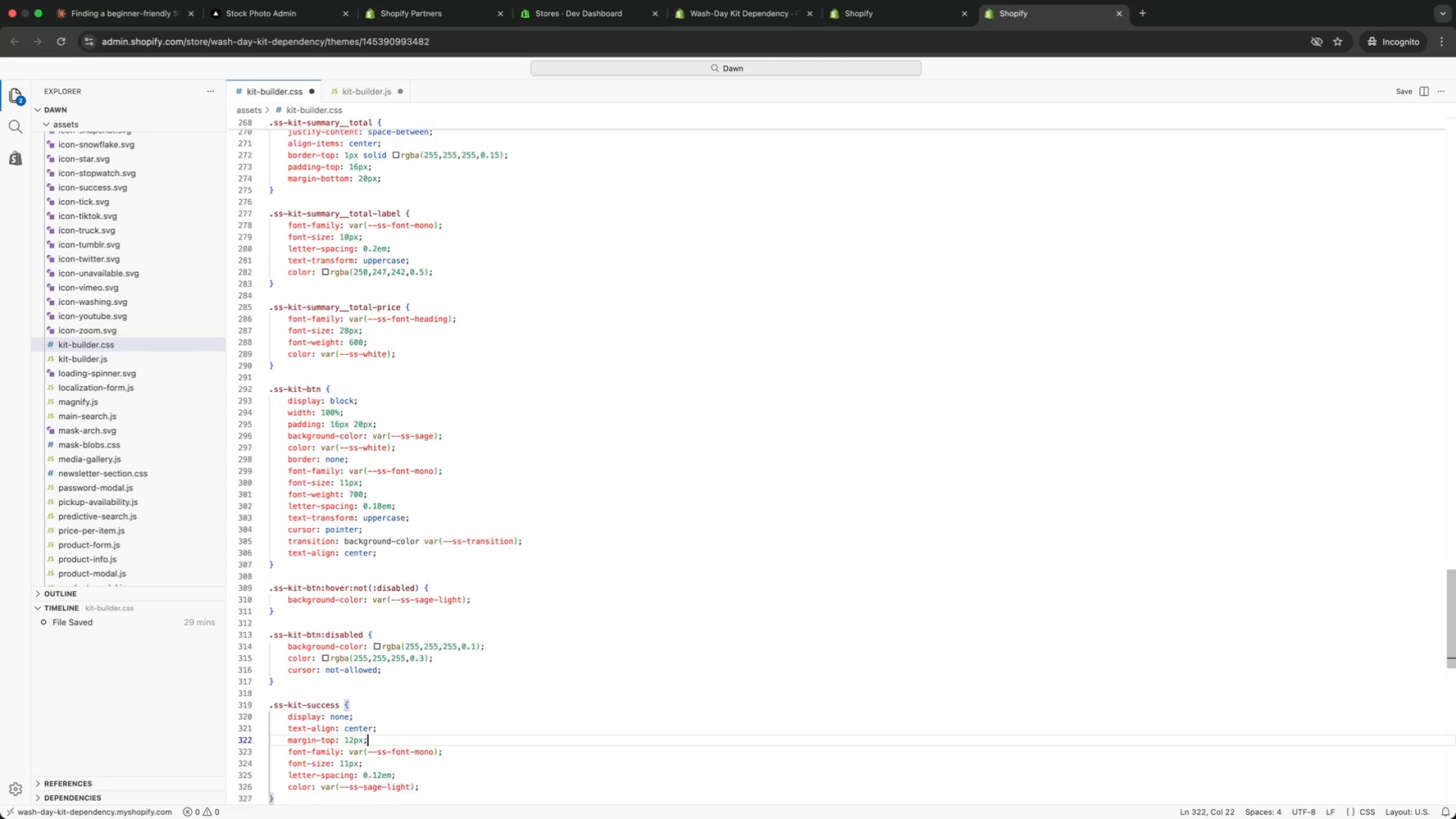 
key(ArrowDown)
 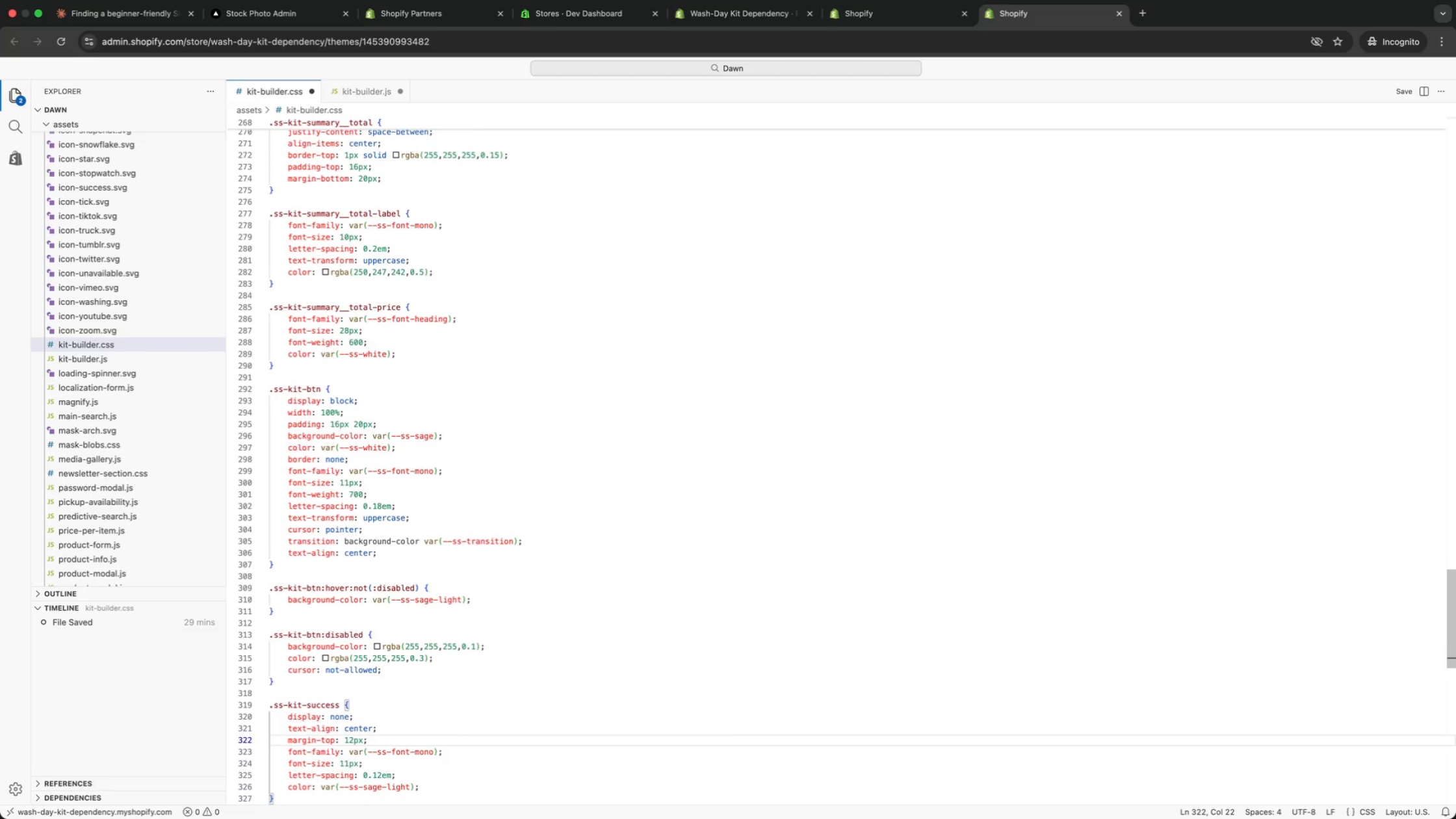 
key(ArrowDown)
 